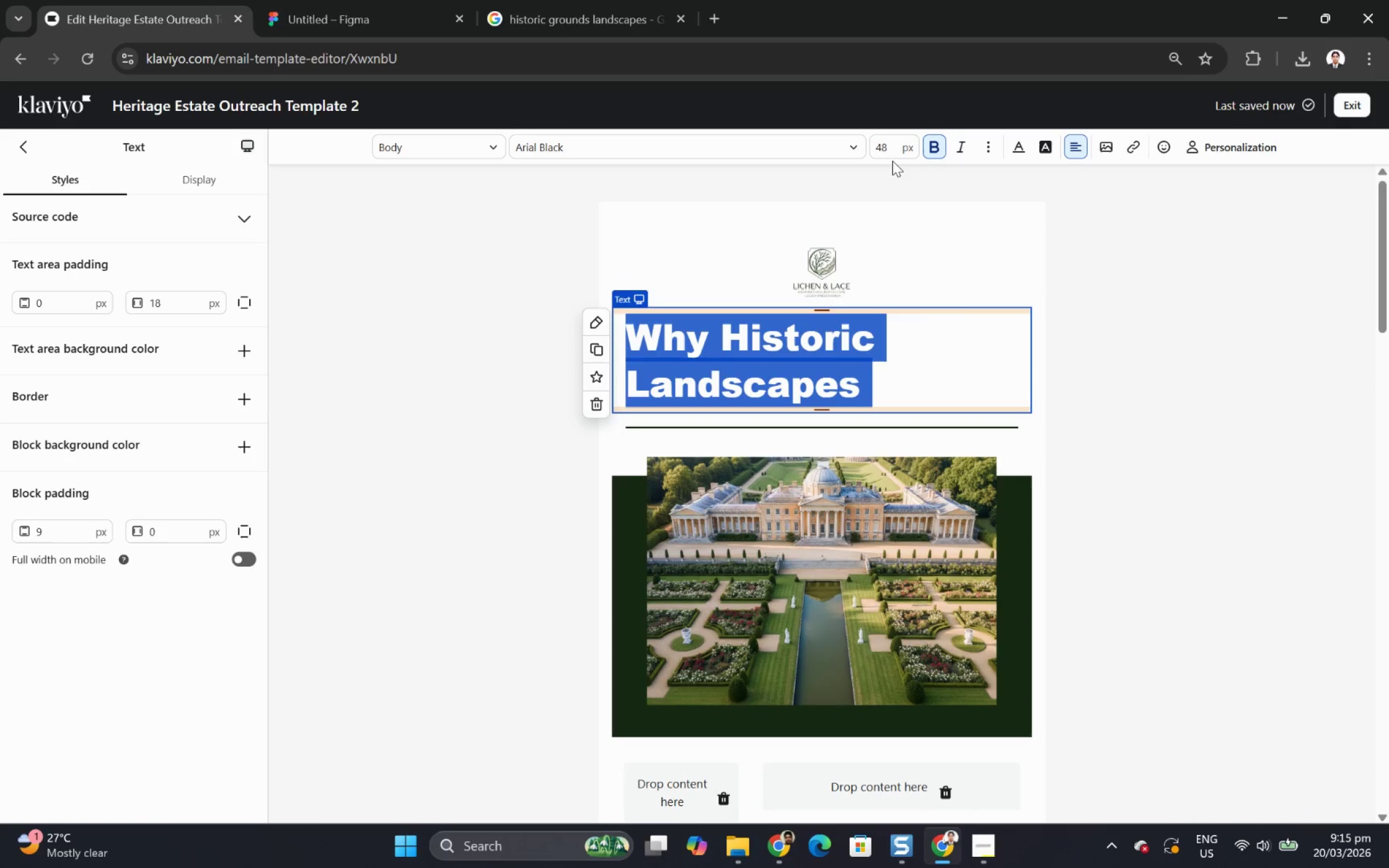 
double_click([888, 147])
 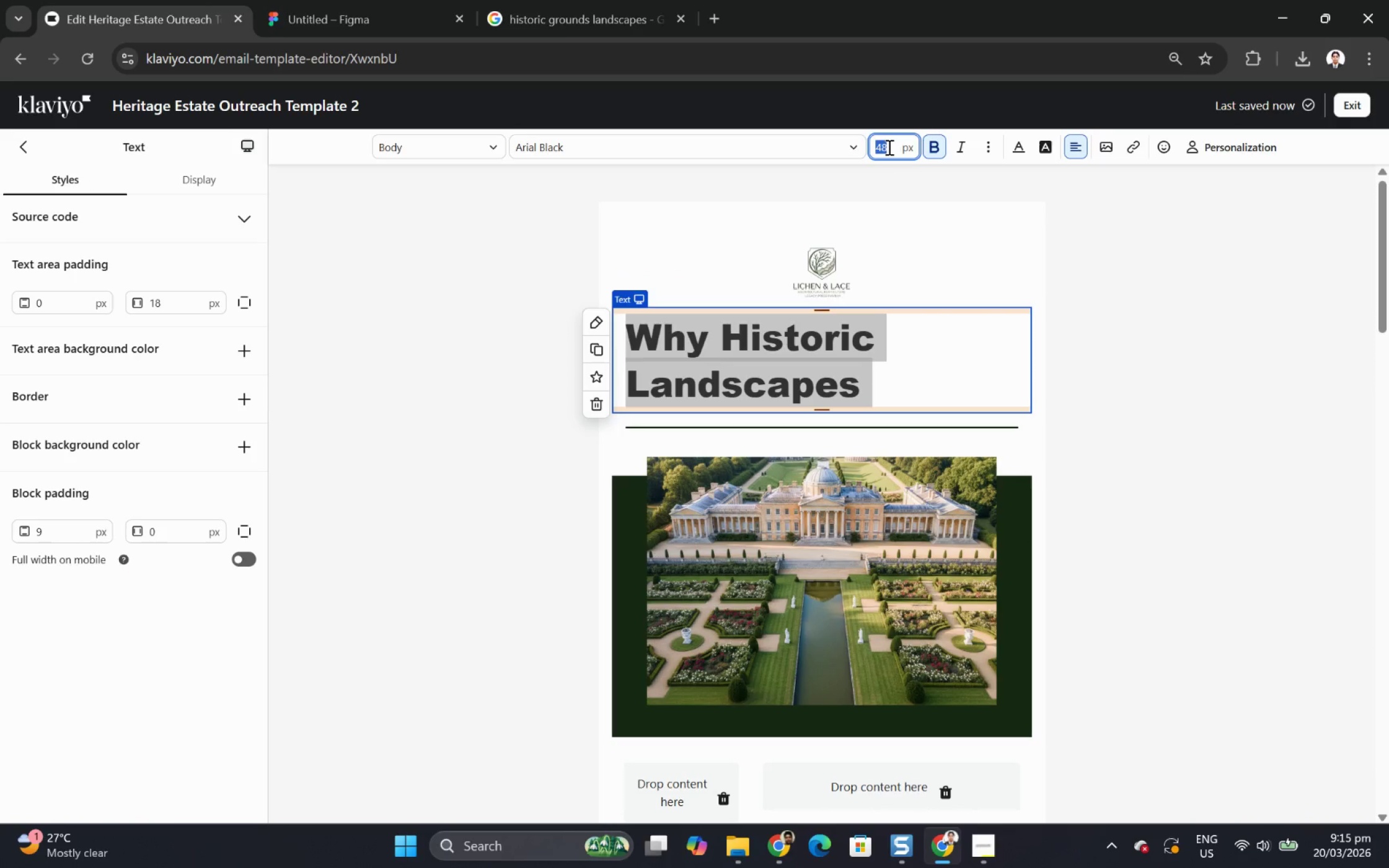 
key(Numpad3)
 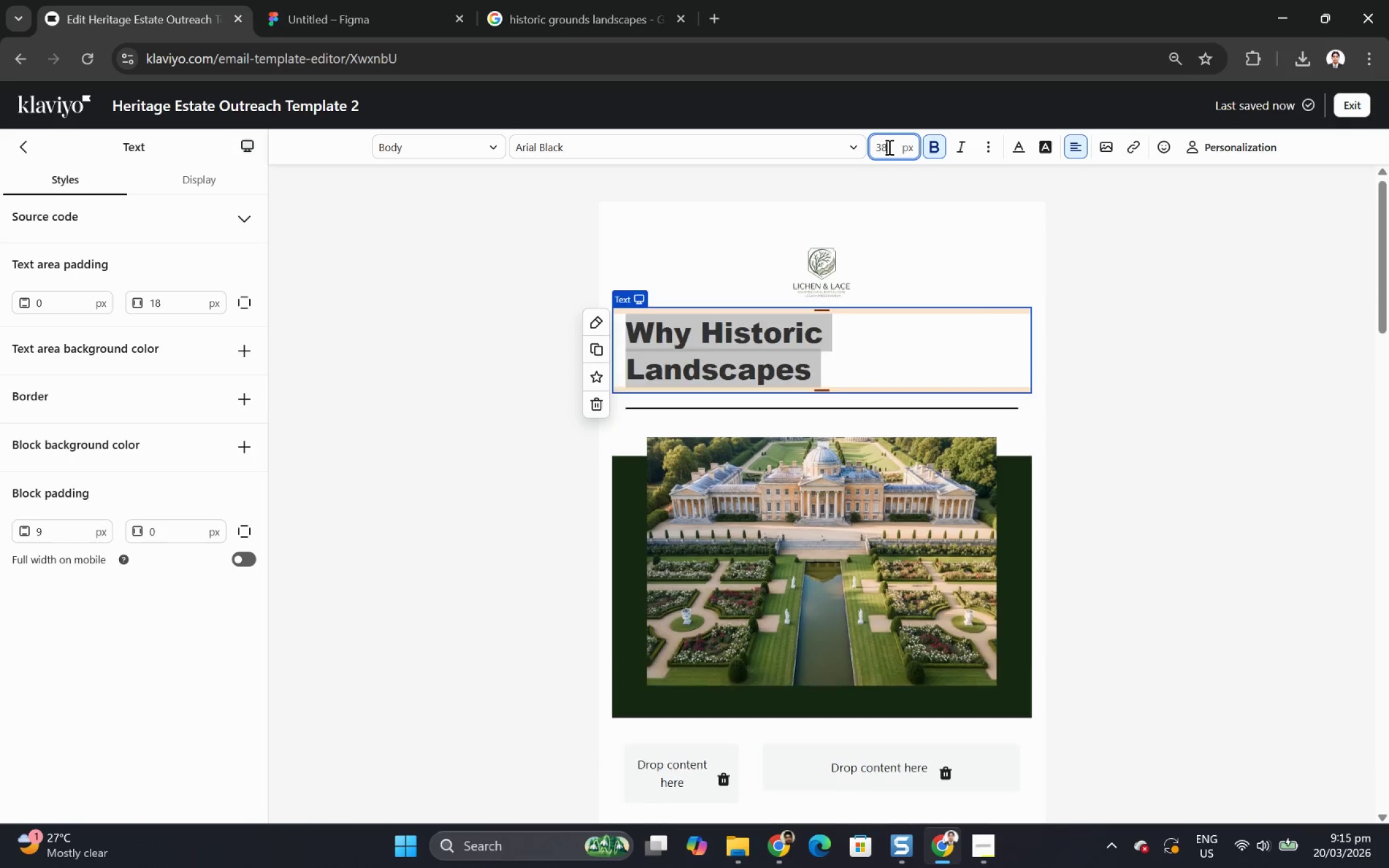 
key(Numpad8)
 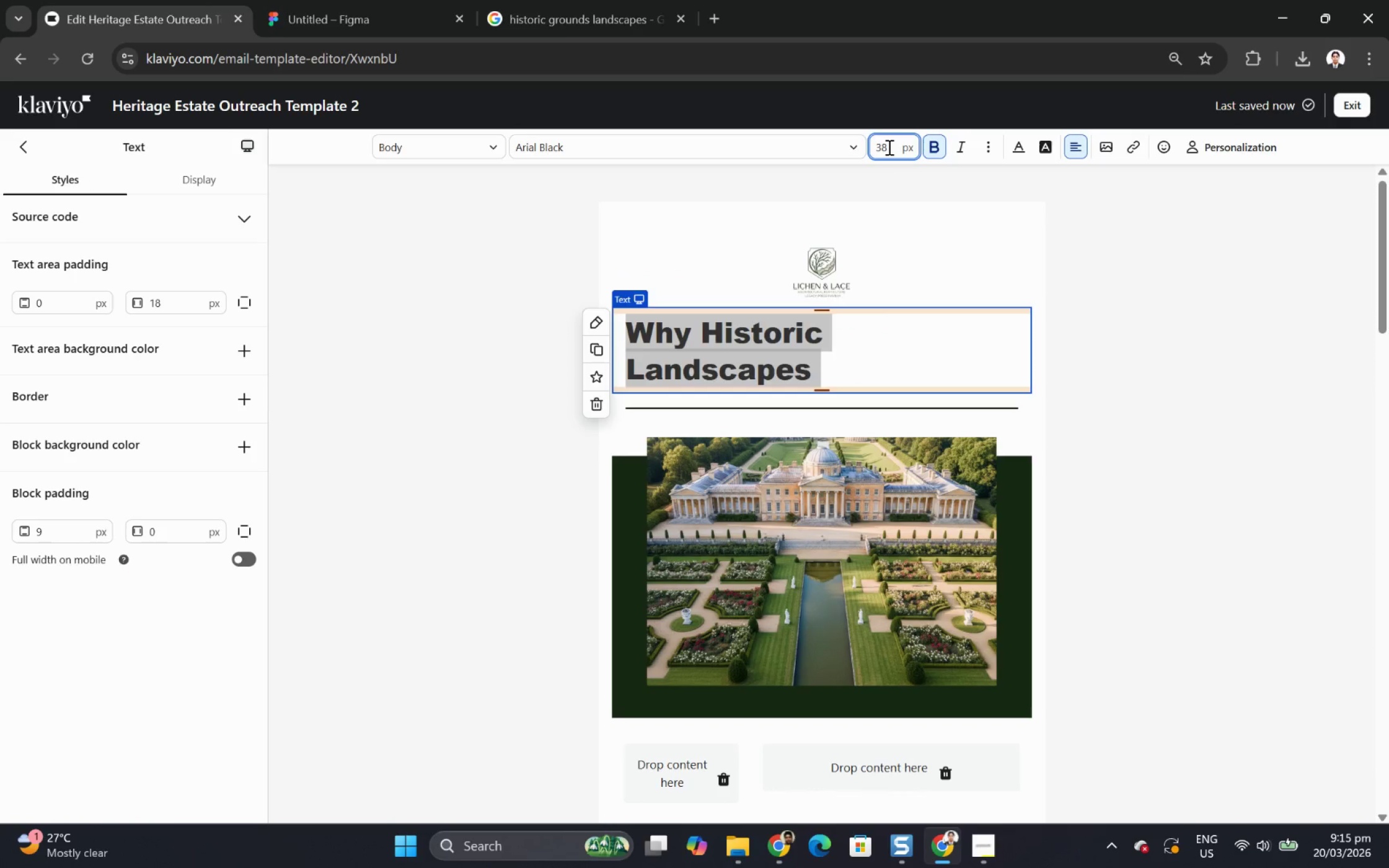 
key(Backspace)
 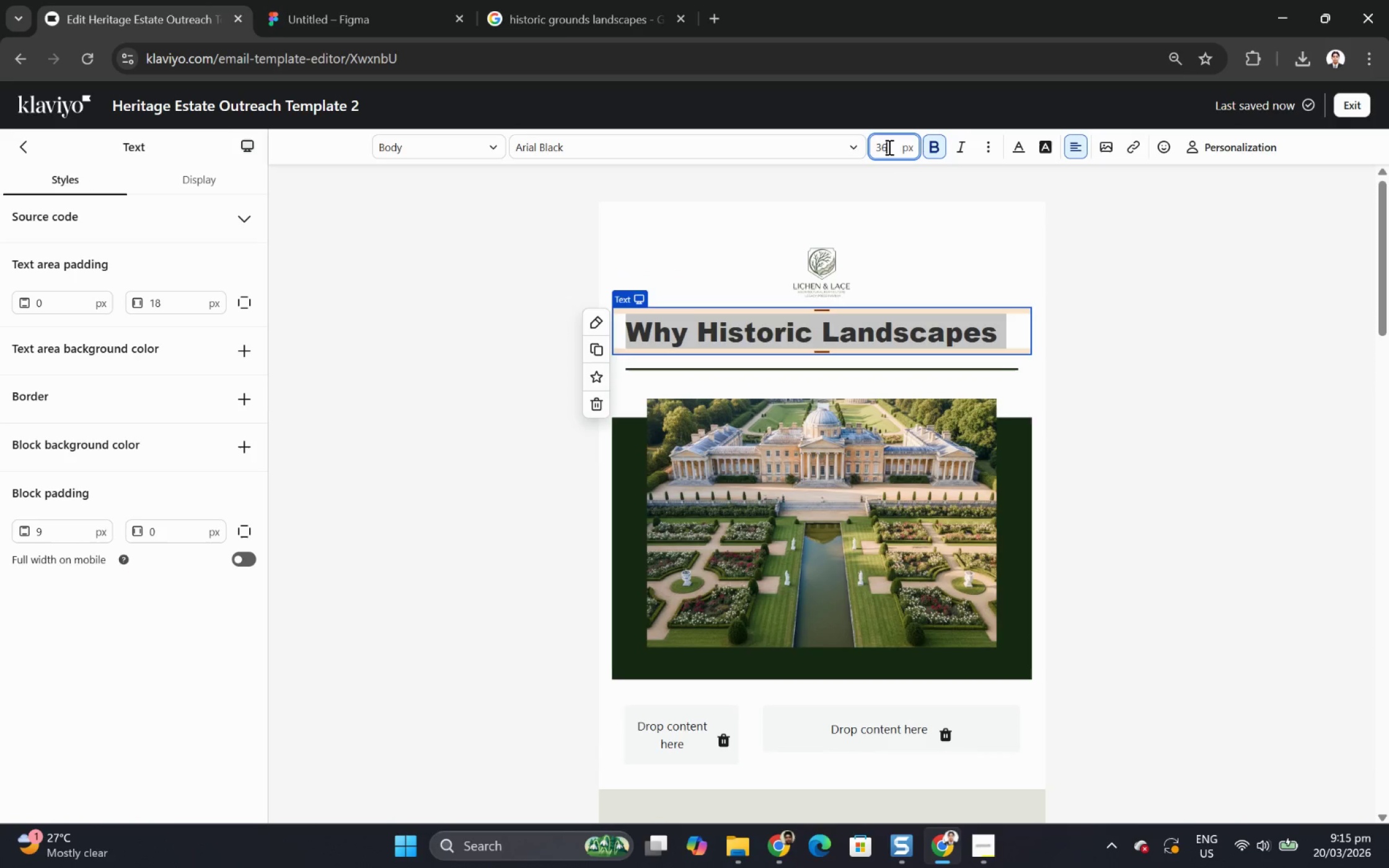 
key(Numpad6)
 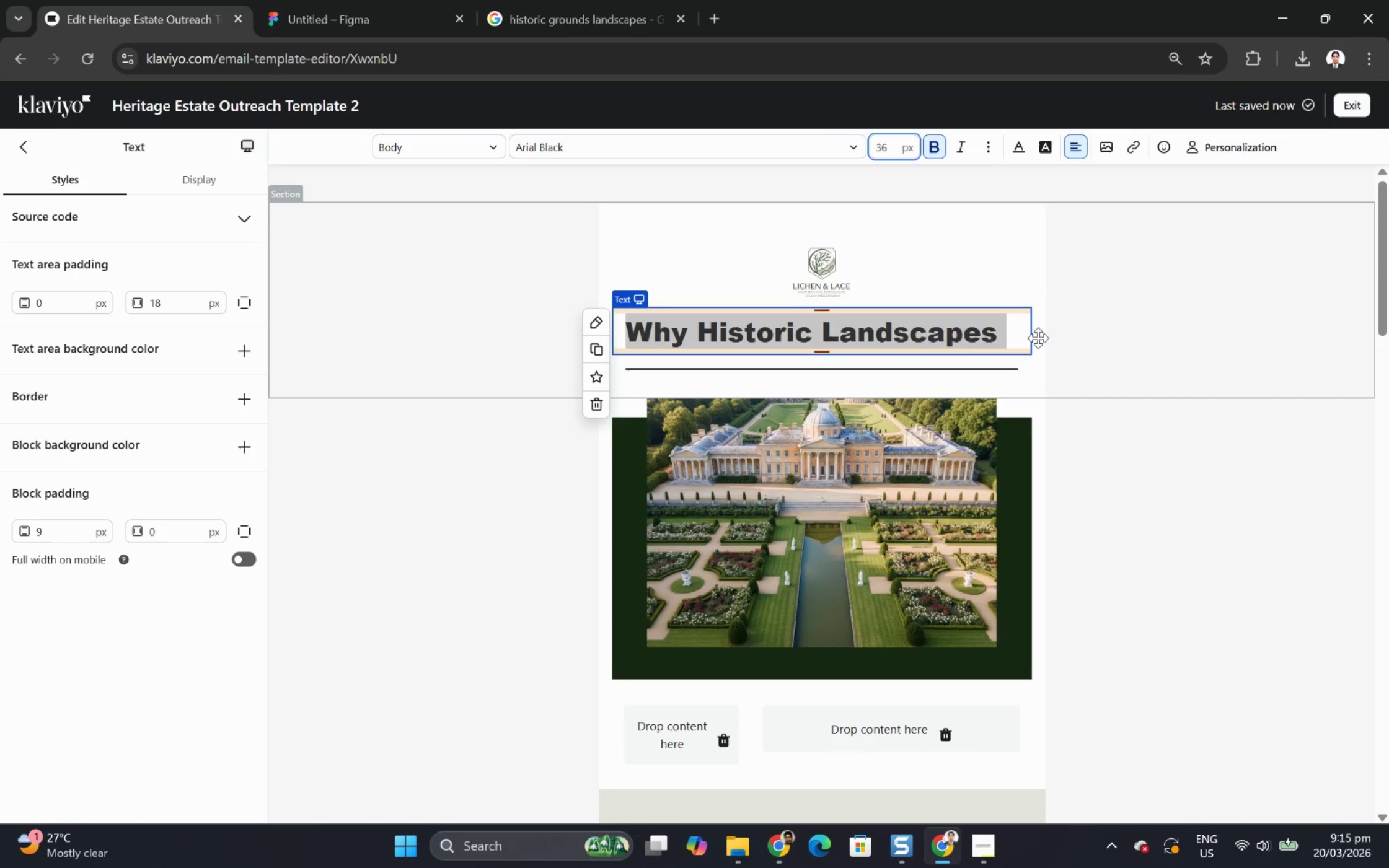 
left_click([1163, 424])
 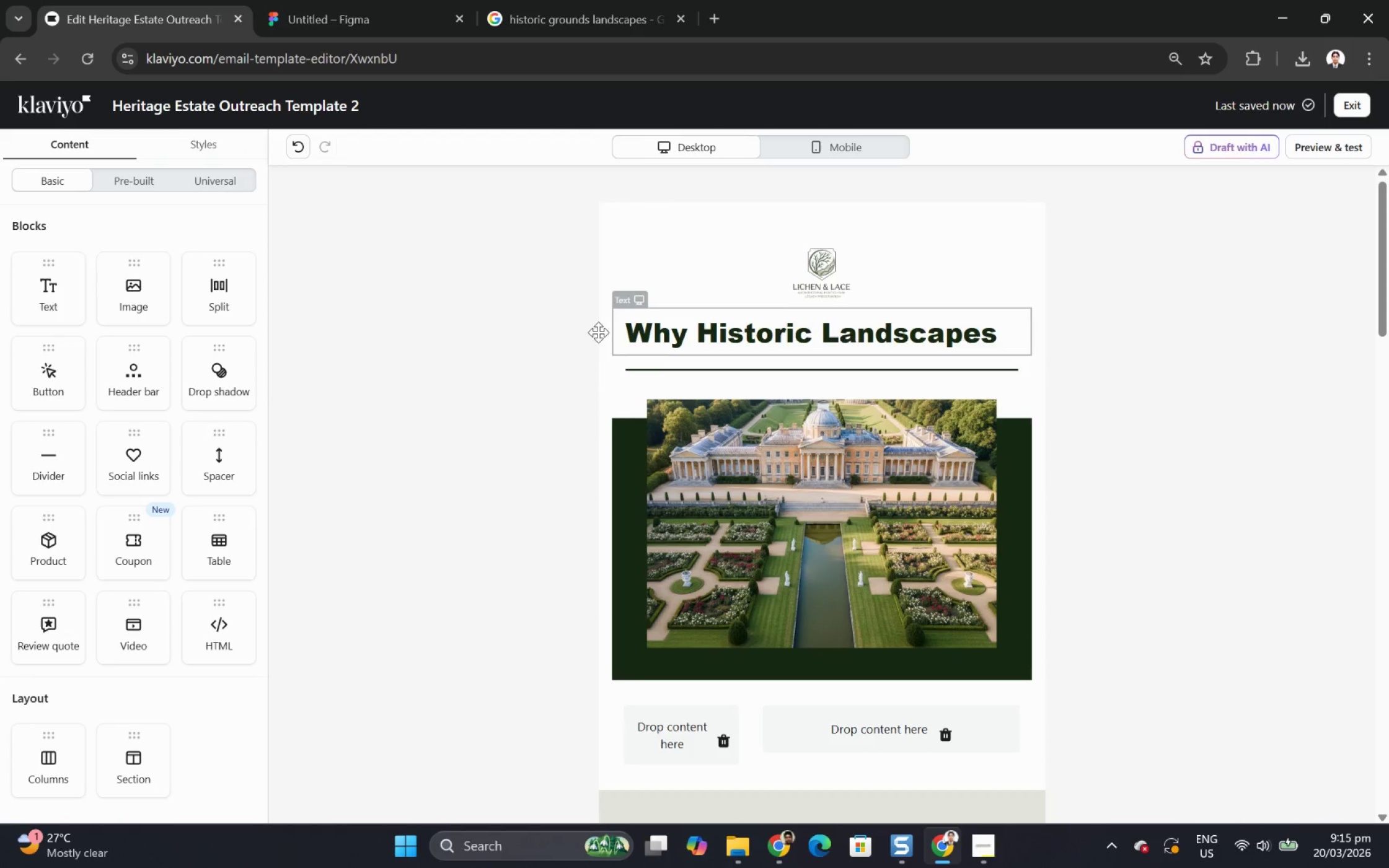 
left_click([686, 341])
 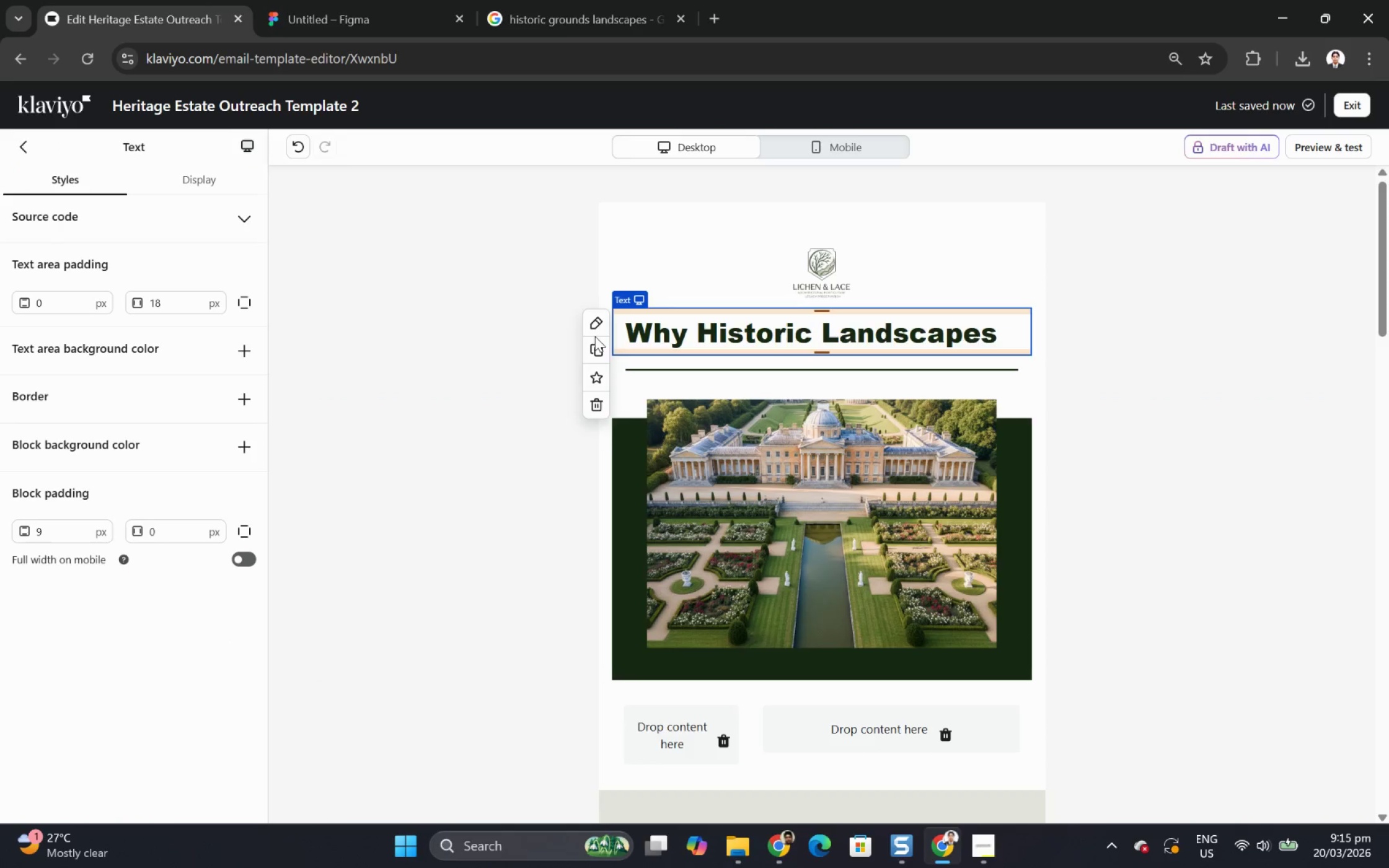 
left_click([601, 351])
 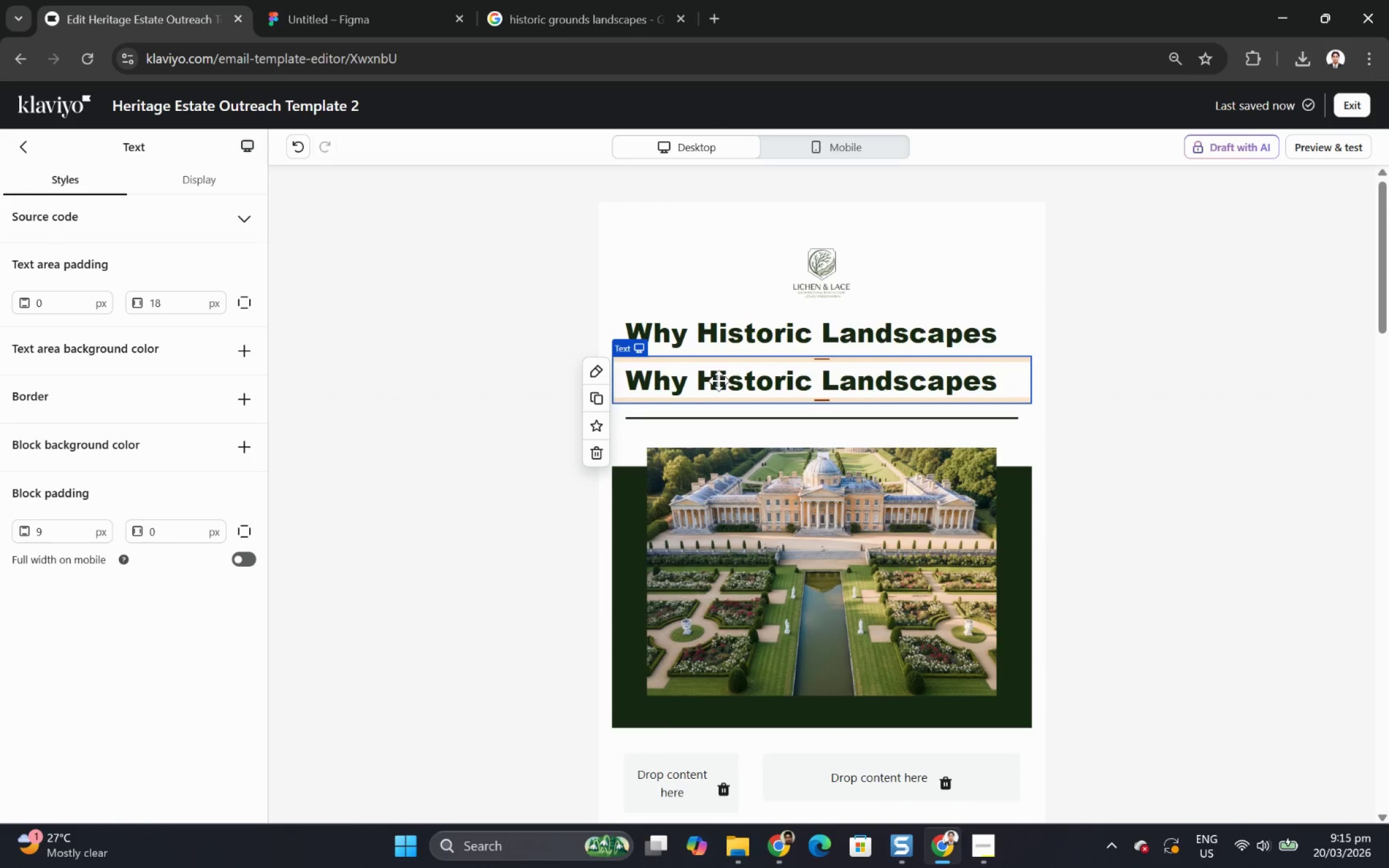 
double_click([718, 380])
 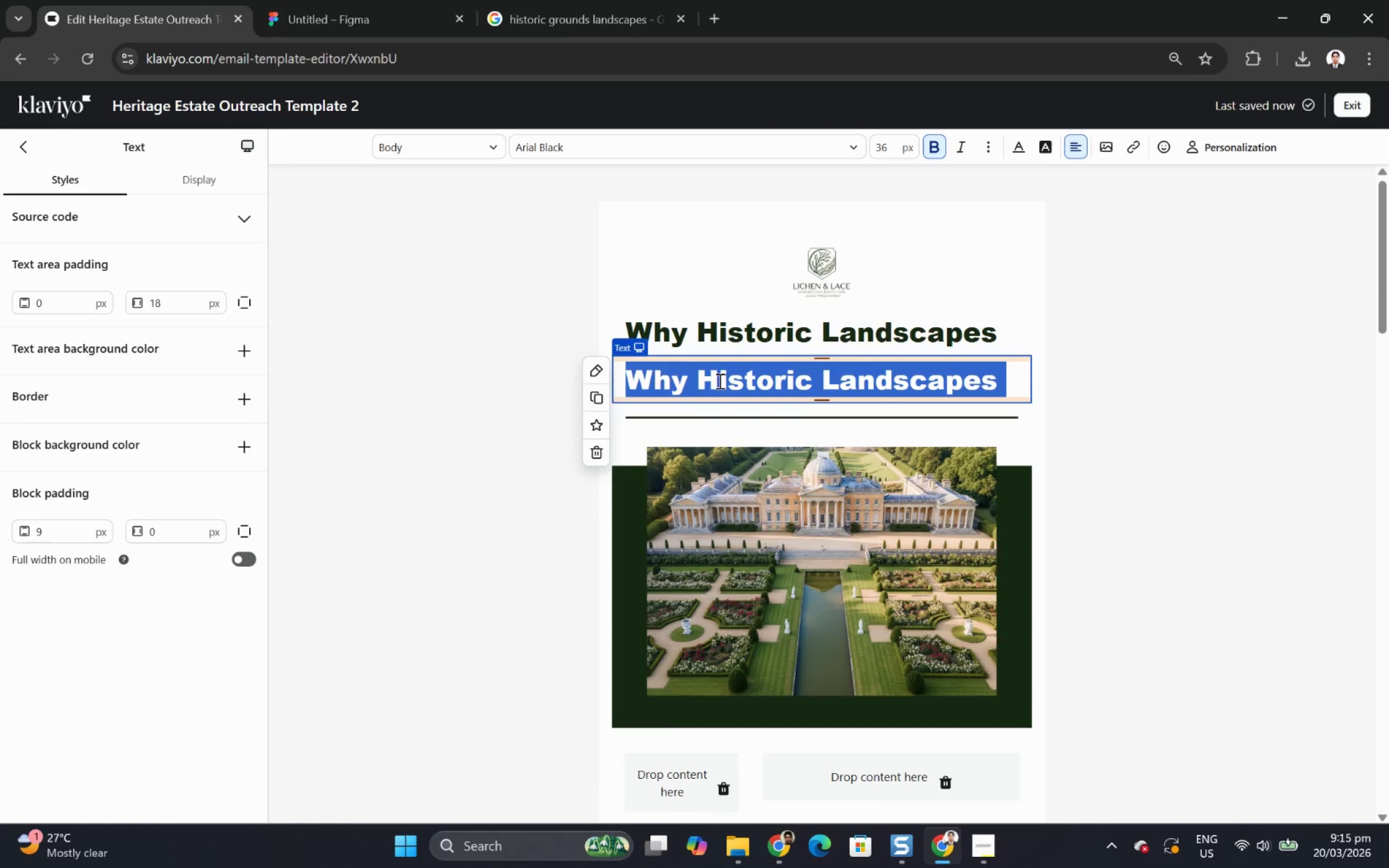 
wait(12.78)
 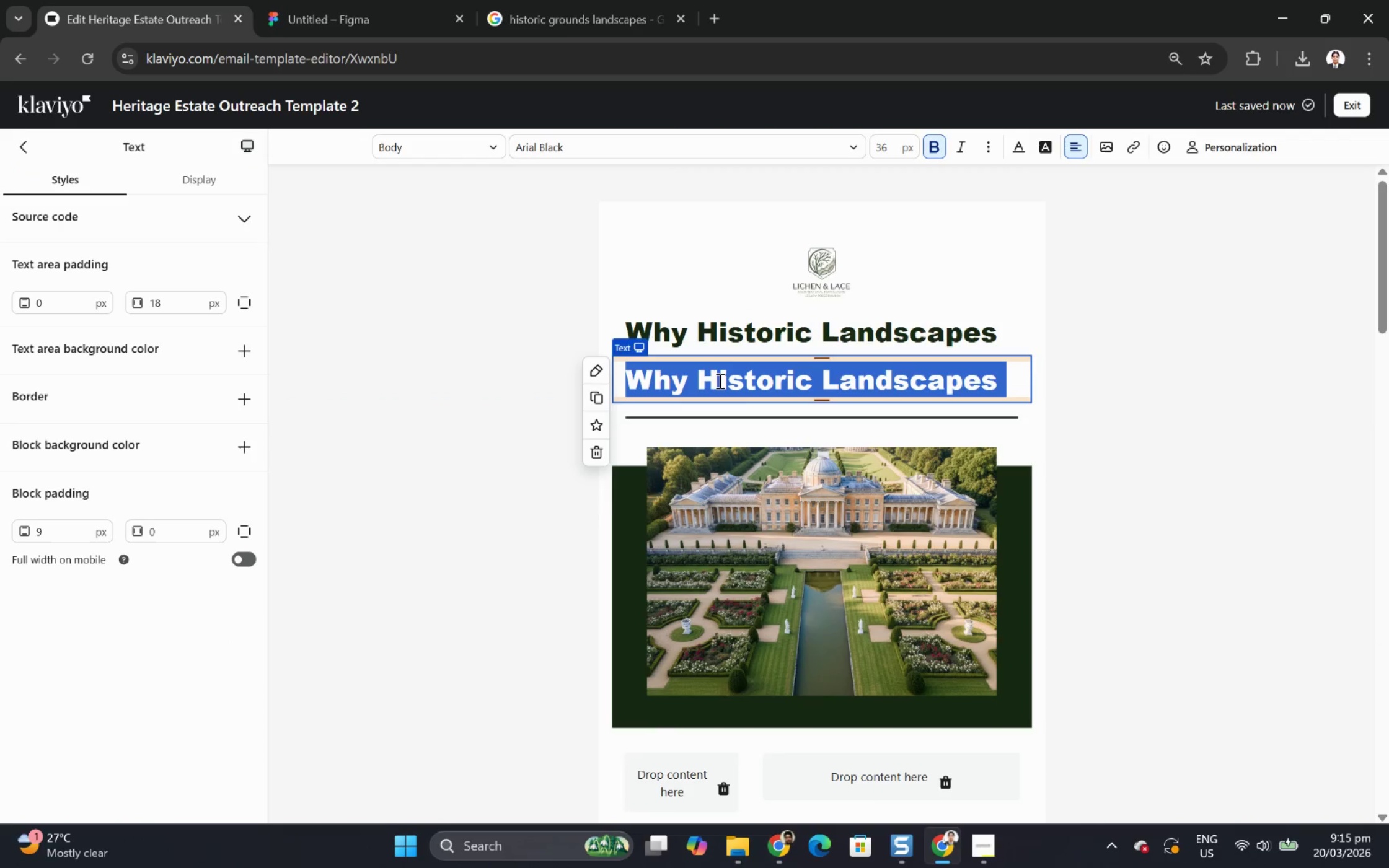 
type(Slowlyt)
key(Backspace)
type( Lose Their Identity)
 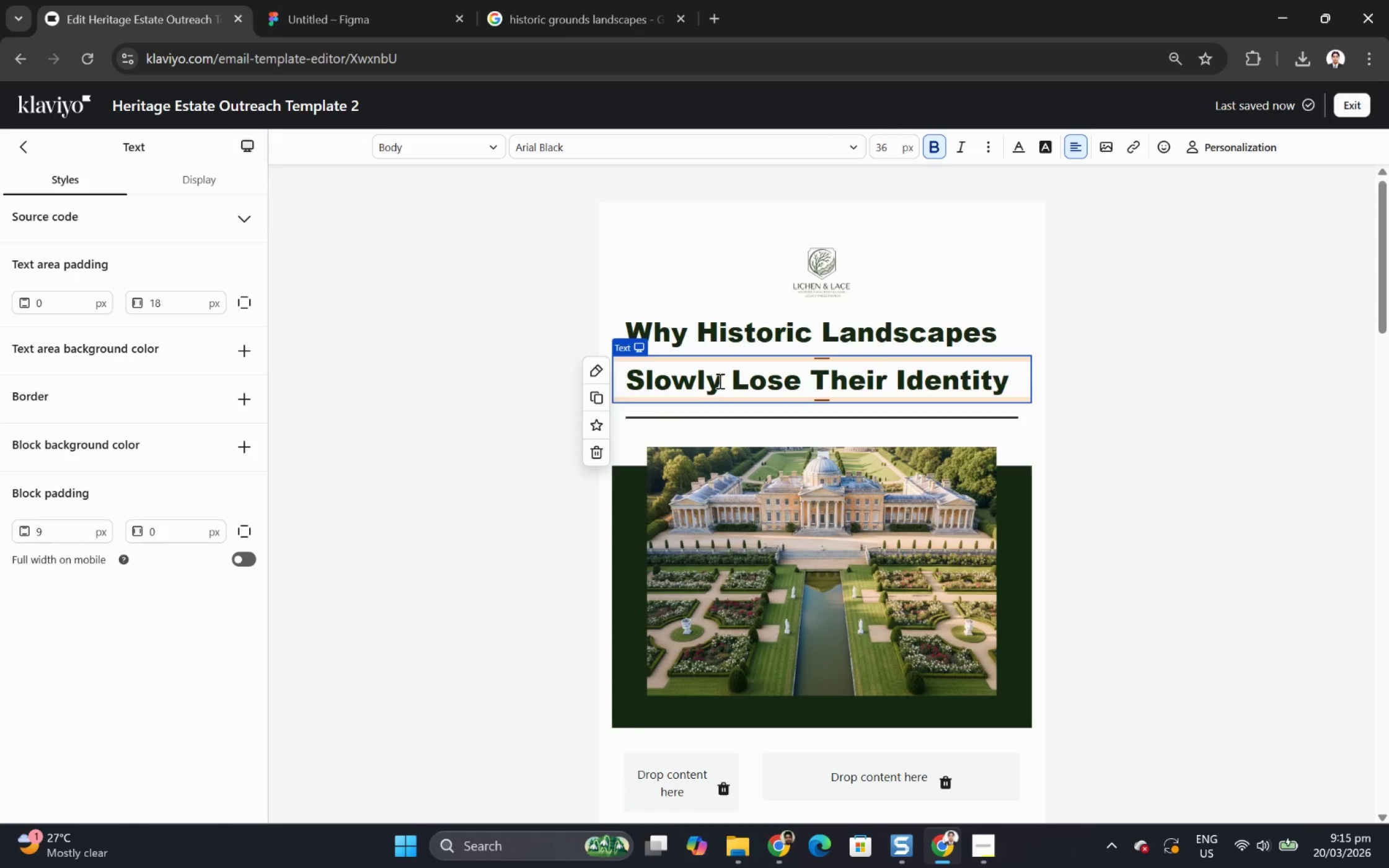 
key(Control+A)
 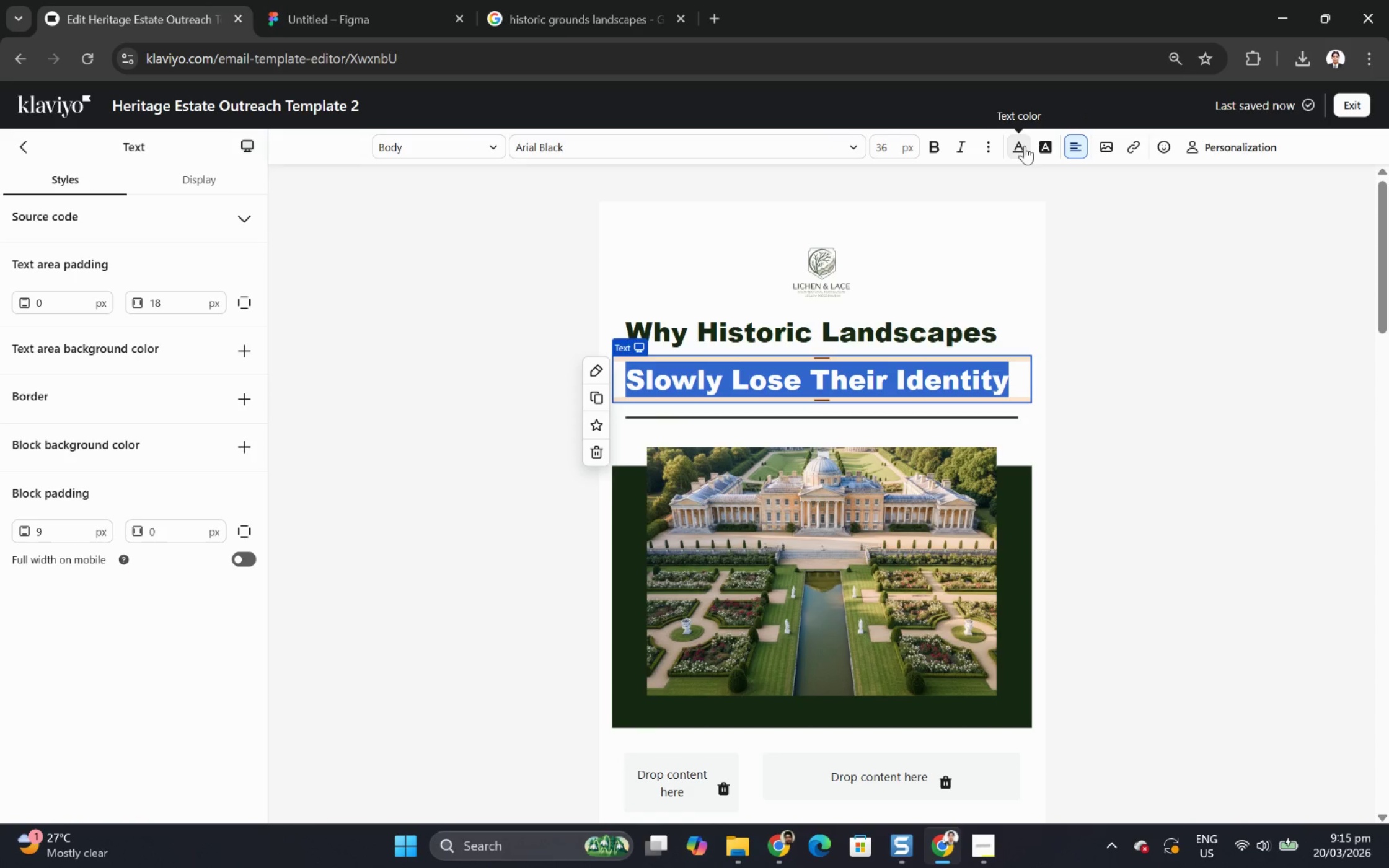 
double_click([890, 146])
 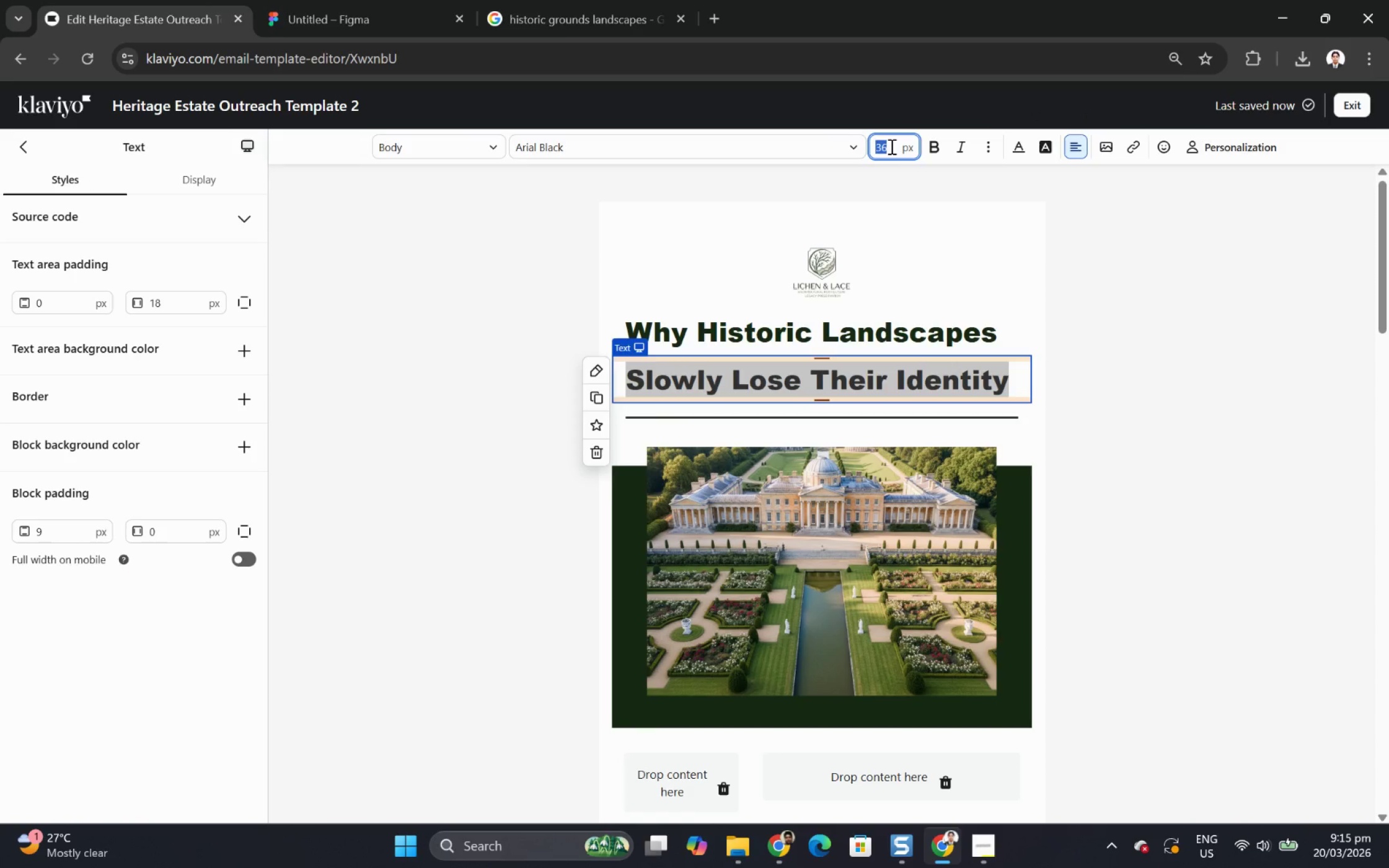 
key(Numpad3)
 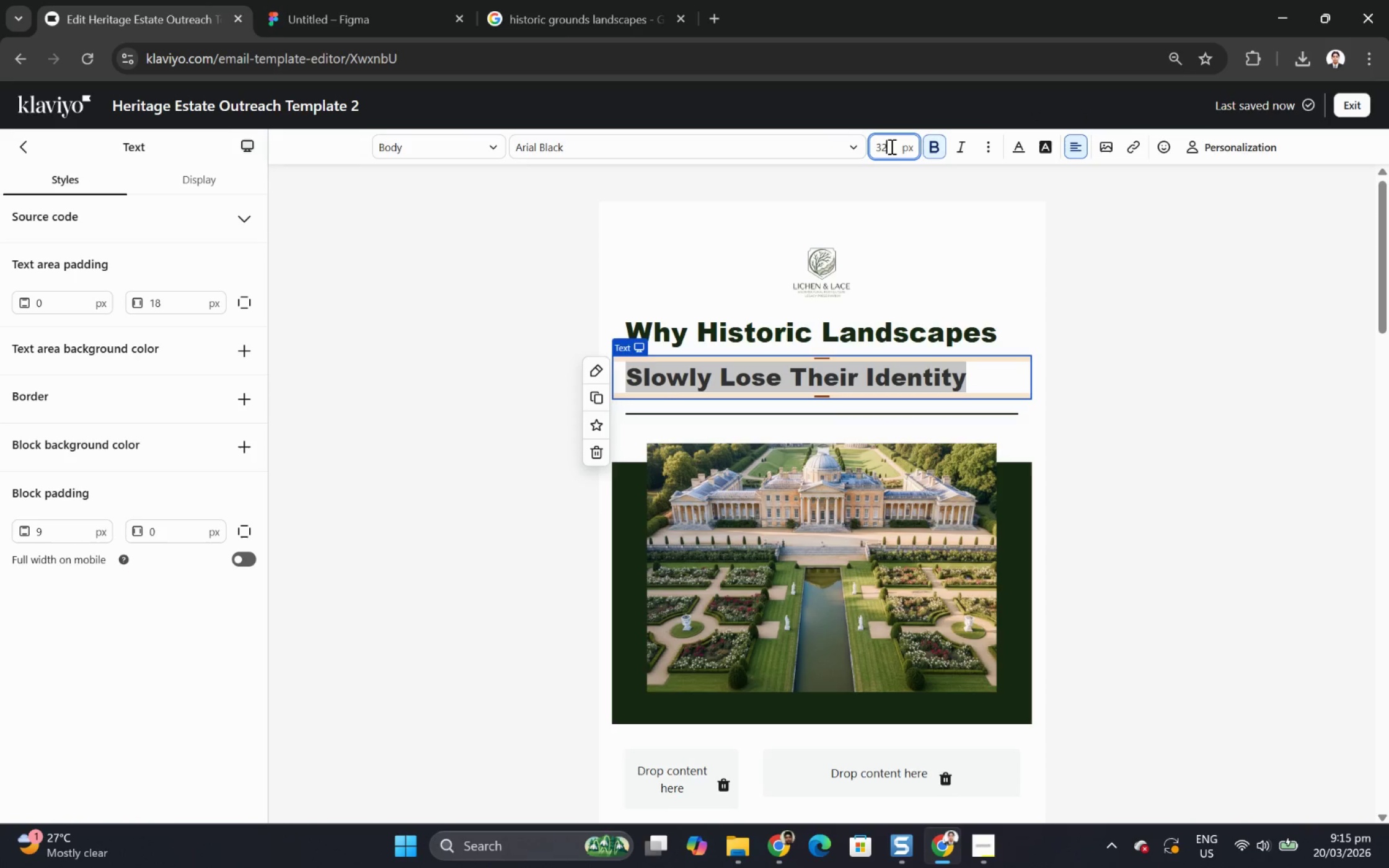 
key(Numpad2)
 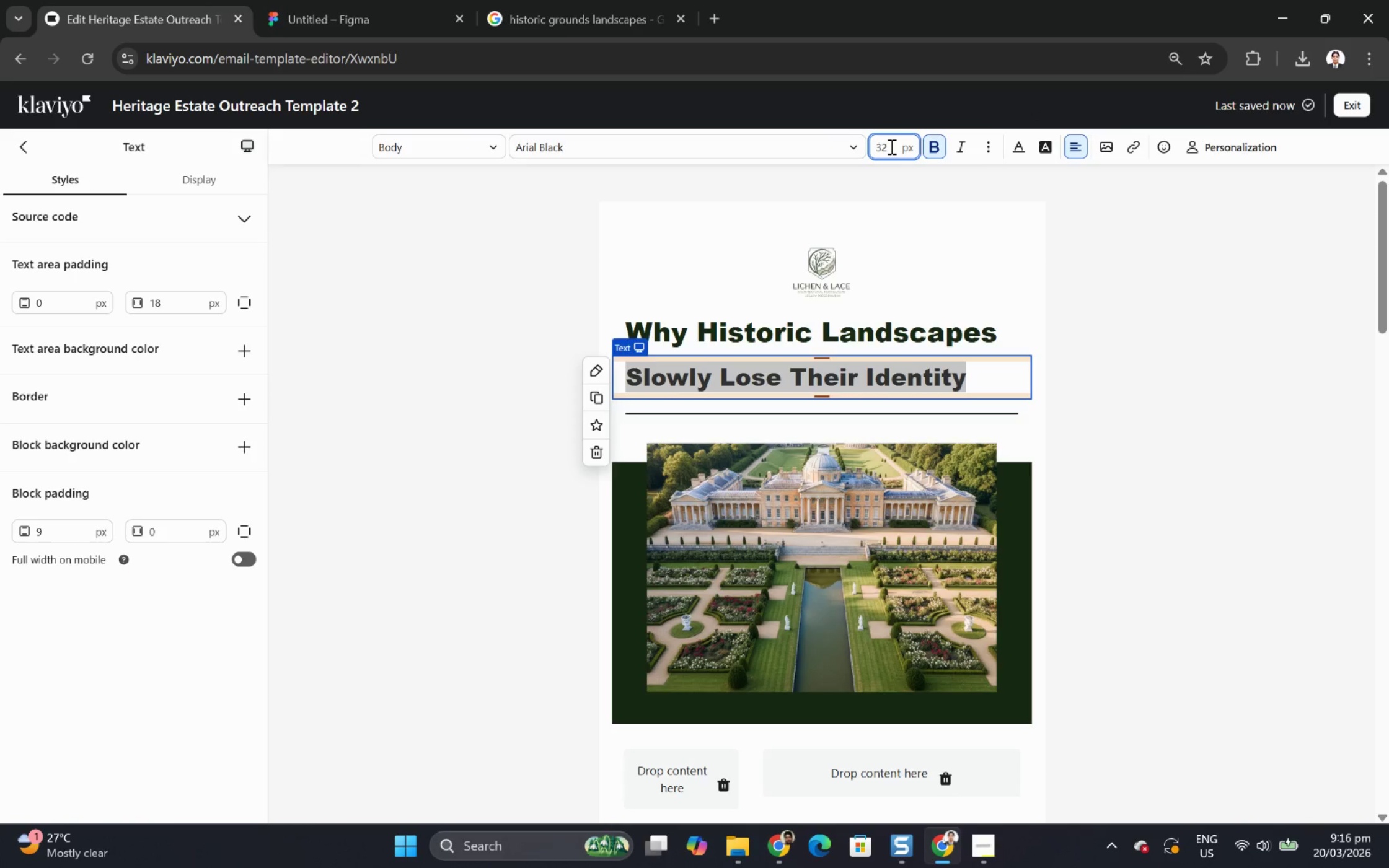 
key(Backspace)
 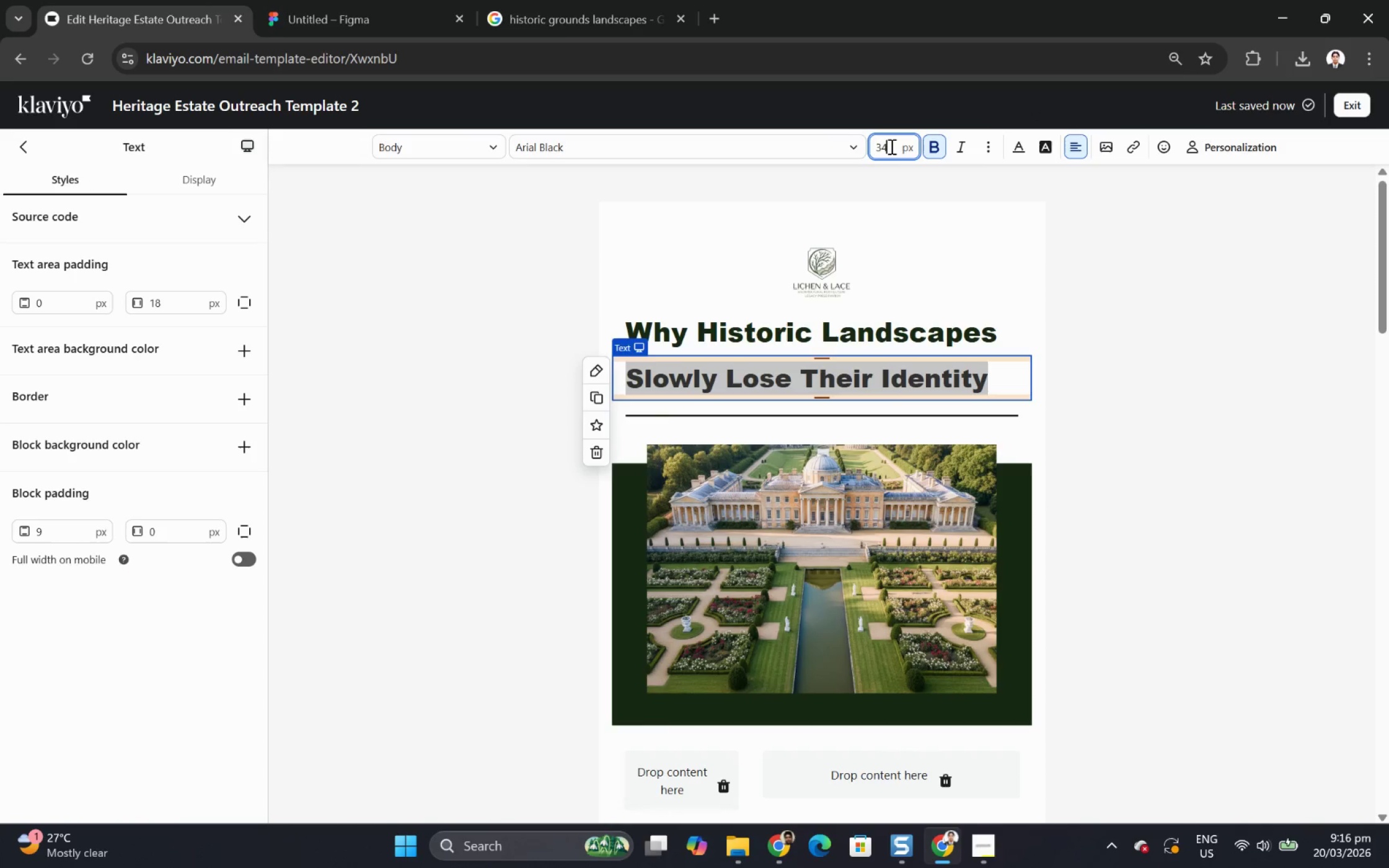 
key(Numpad4)
 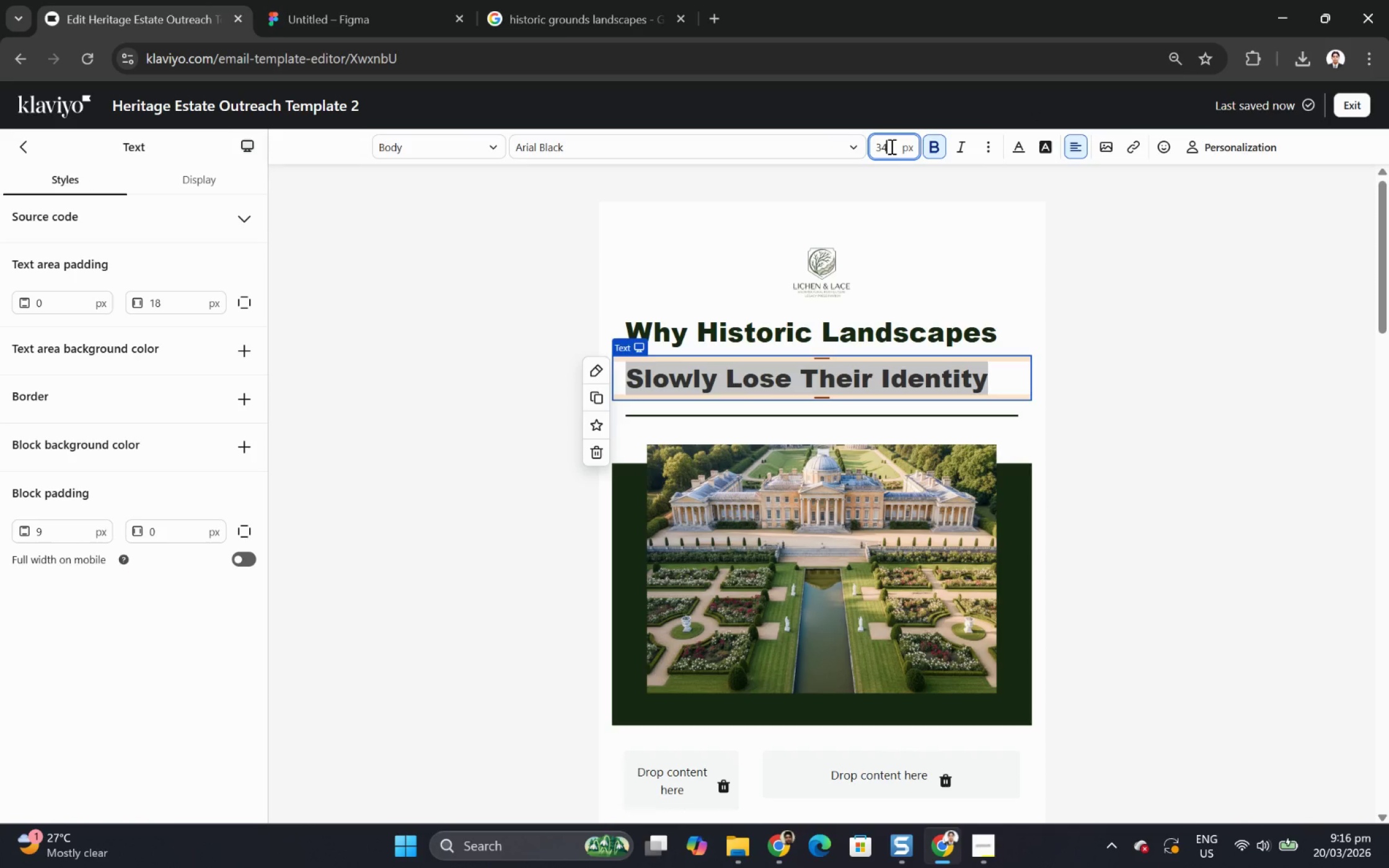 
key(Backspace)
 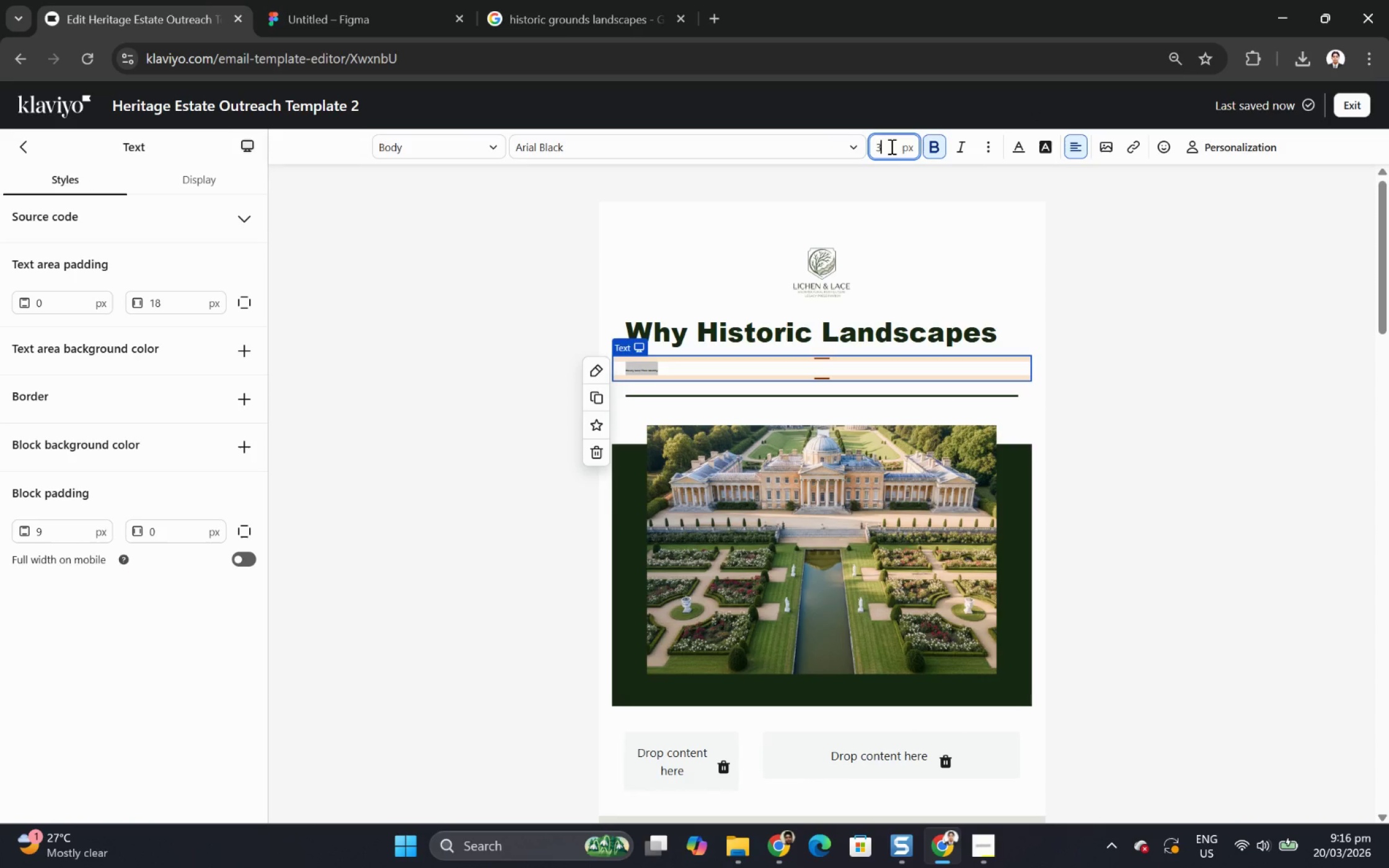 
key(Backspace)
 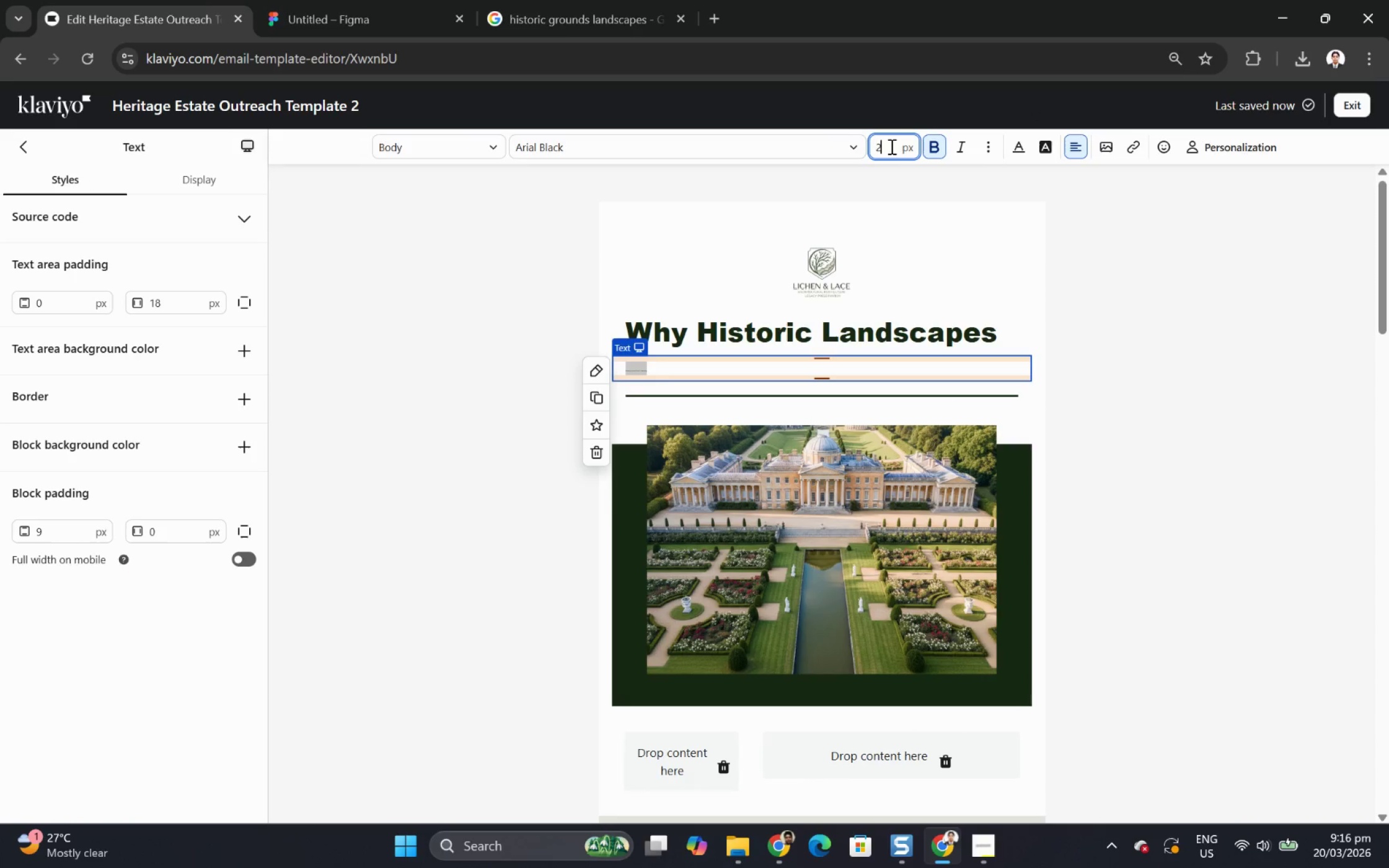 
key(Numpad2)
 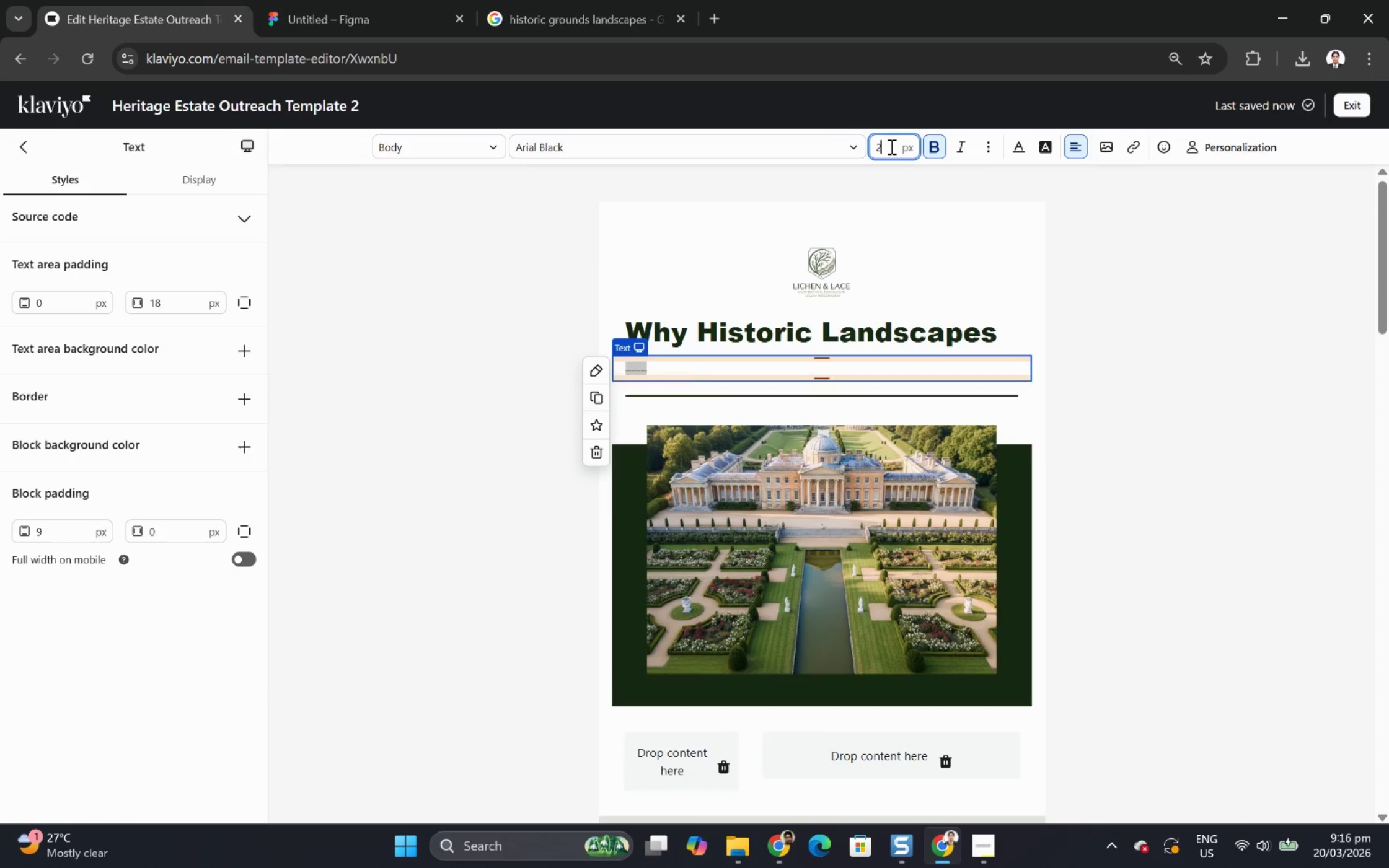 
key(Numpad8)
 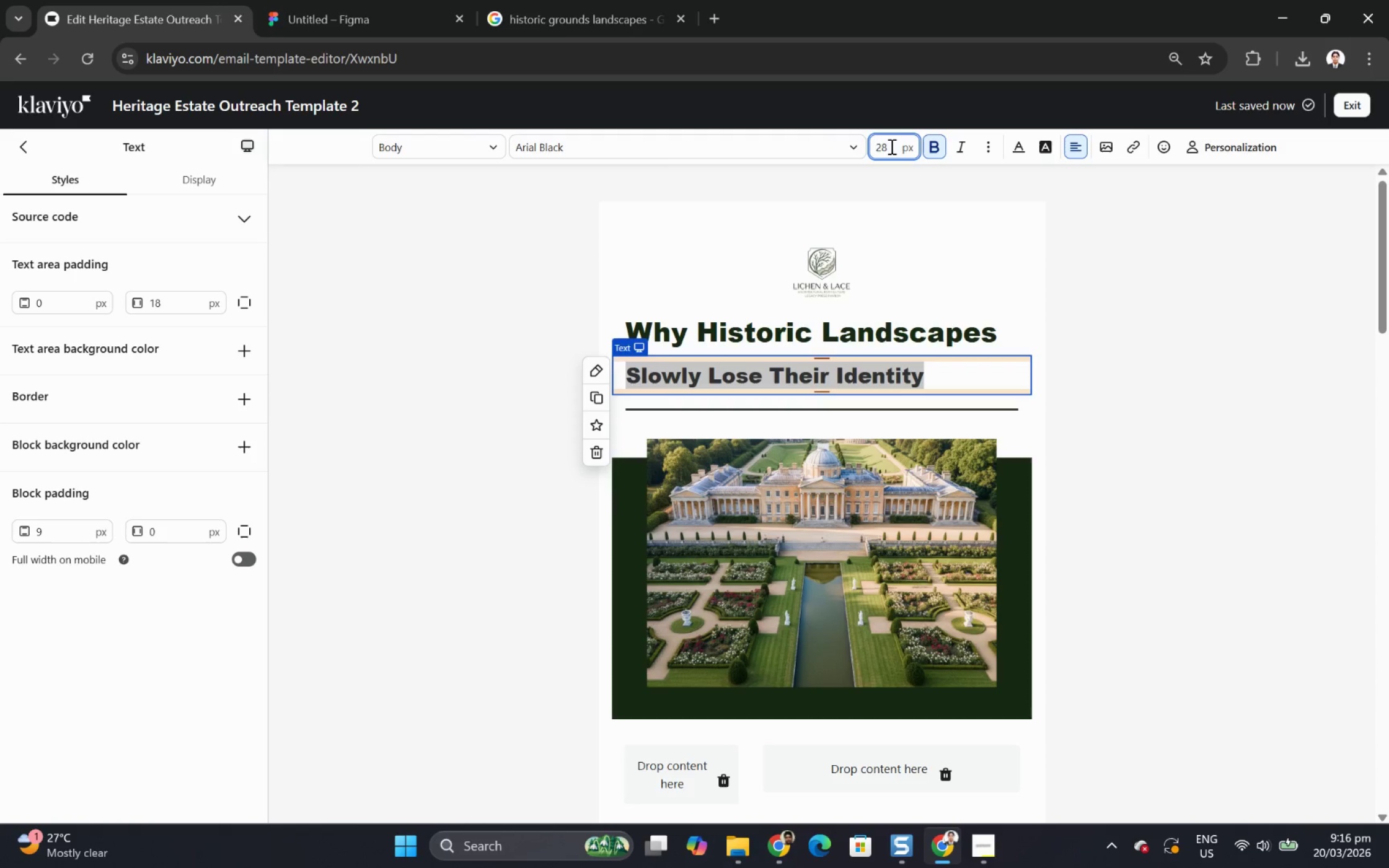 
key(Backspace)
 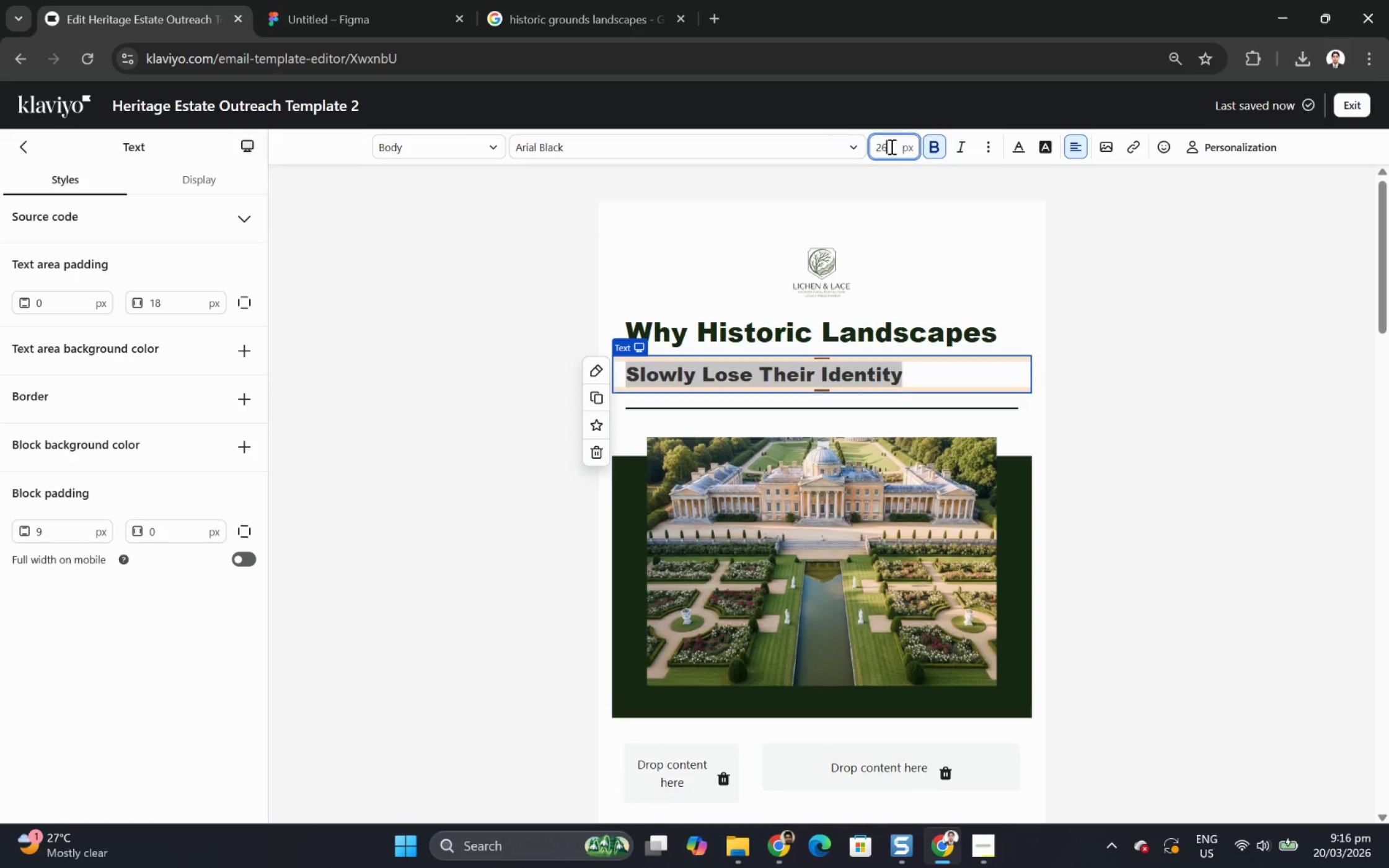 
key(Numpad6)
 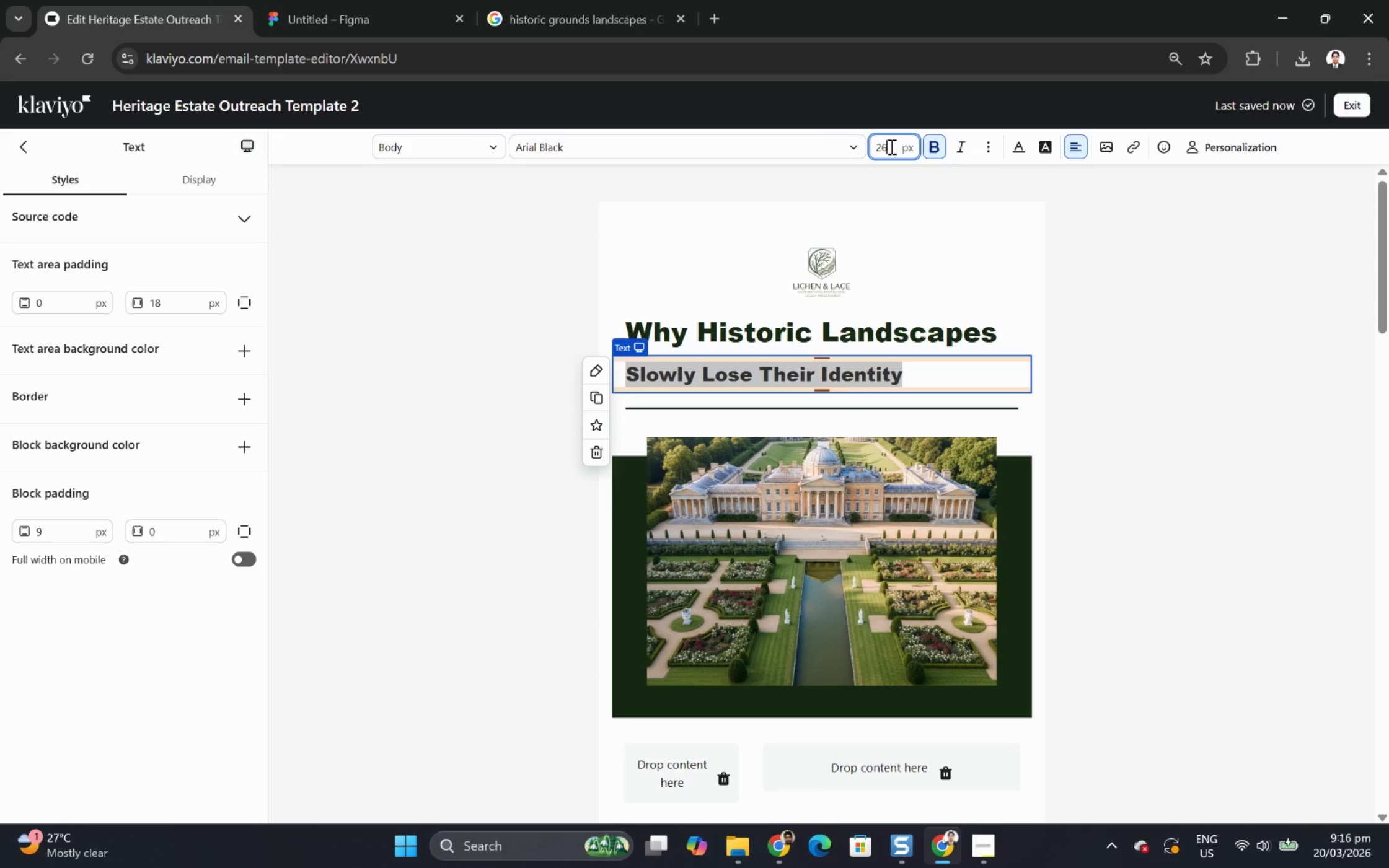 
key(Backspace)
 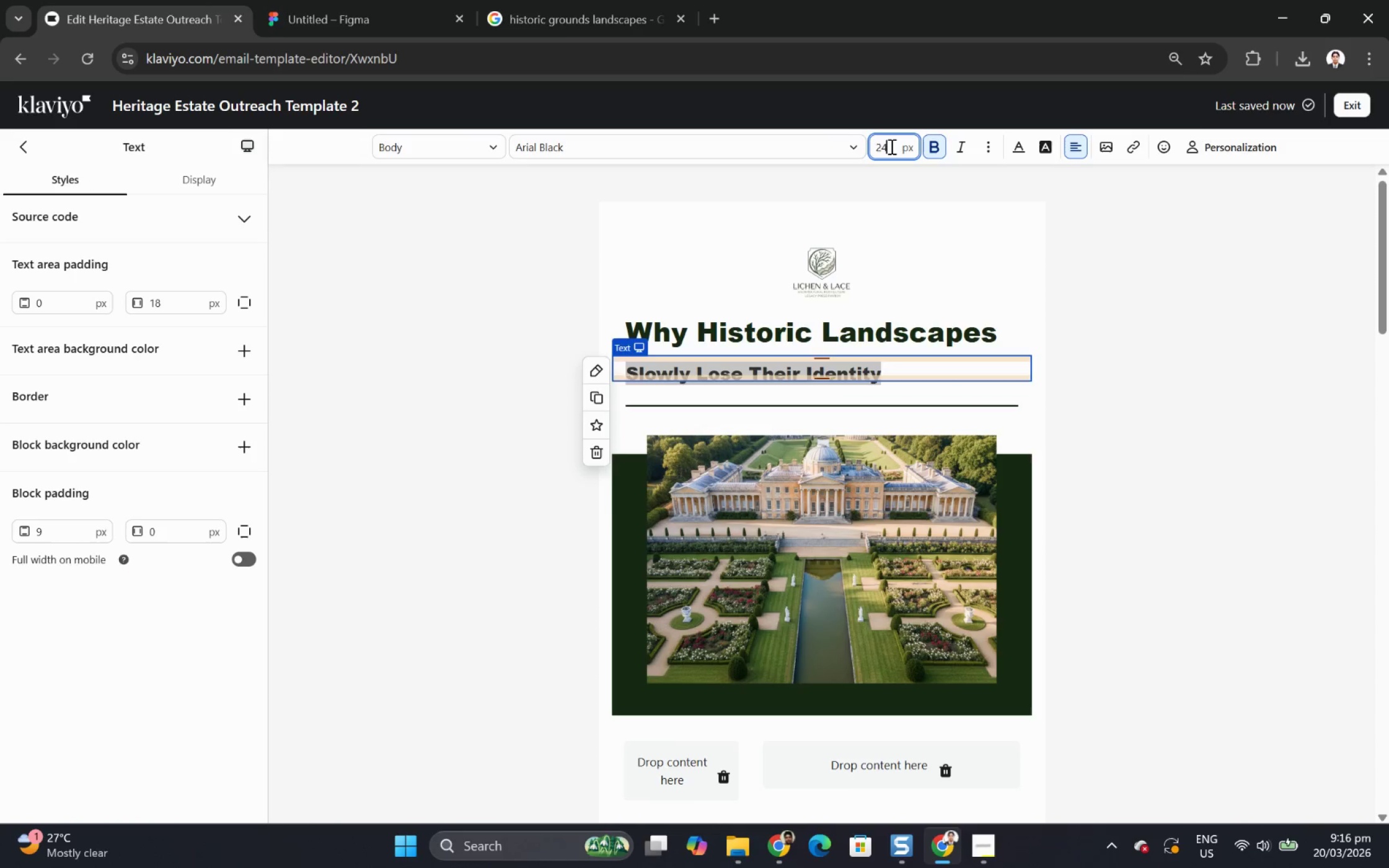 
key(Numpad4)
 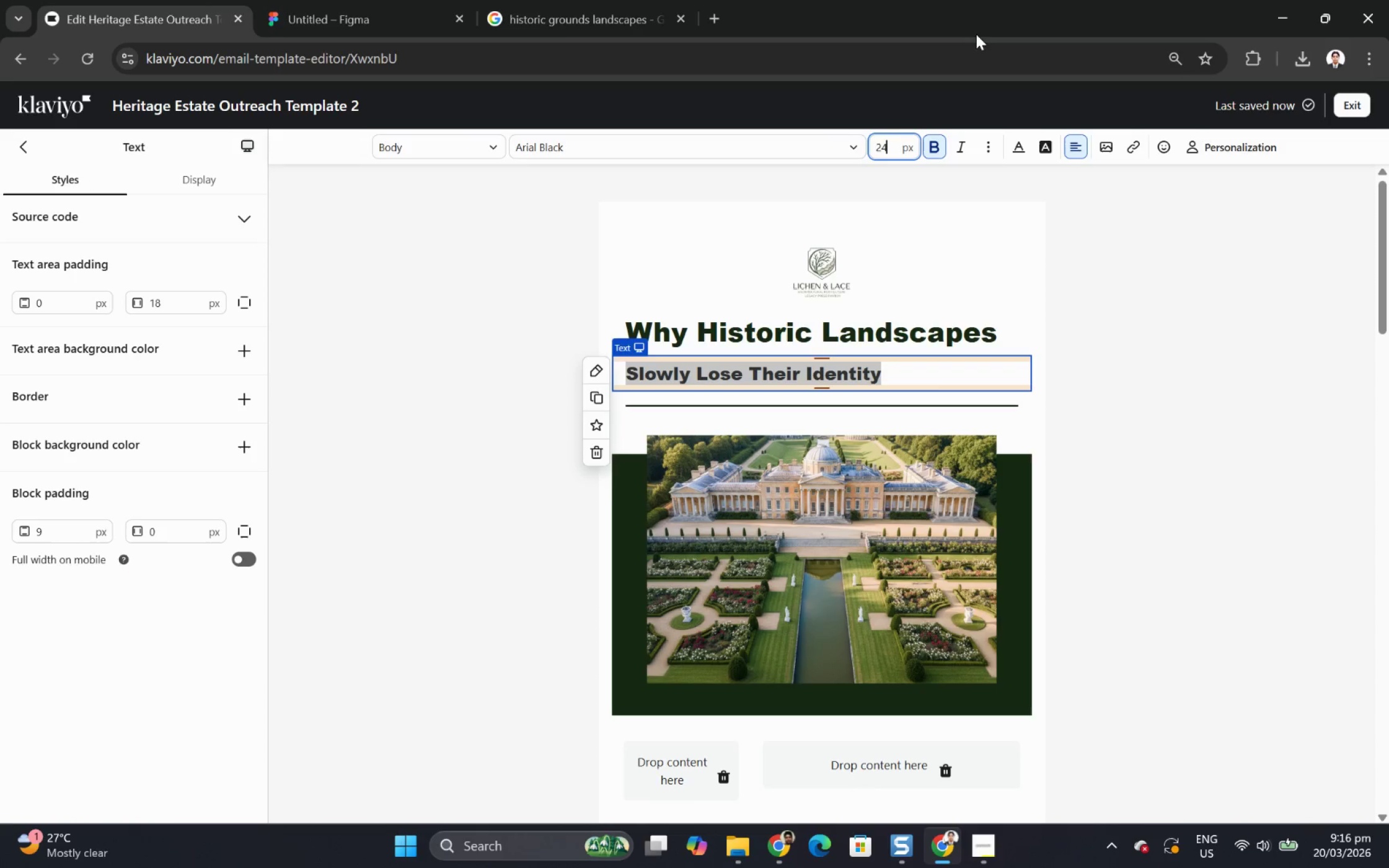 
left_click([1181, 476])
 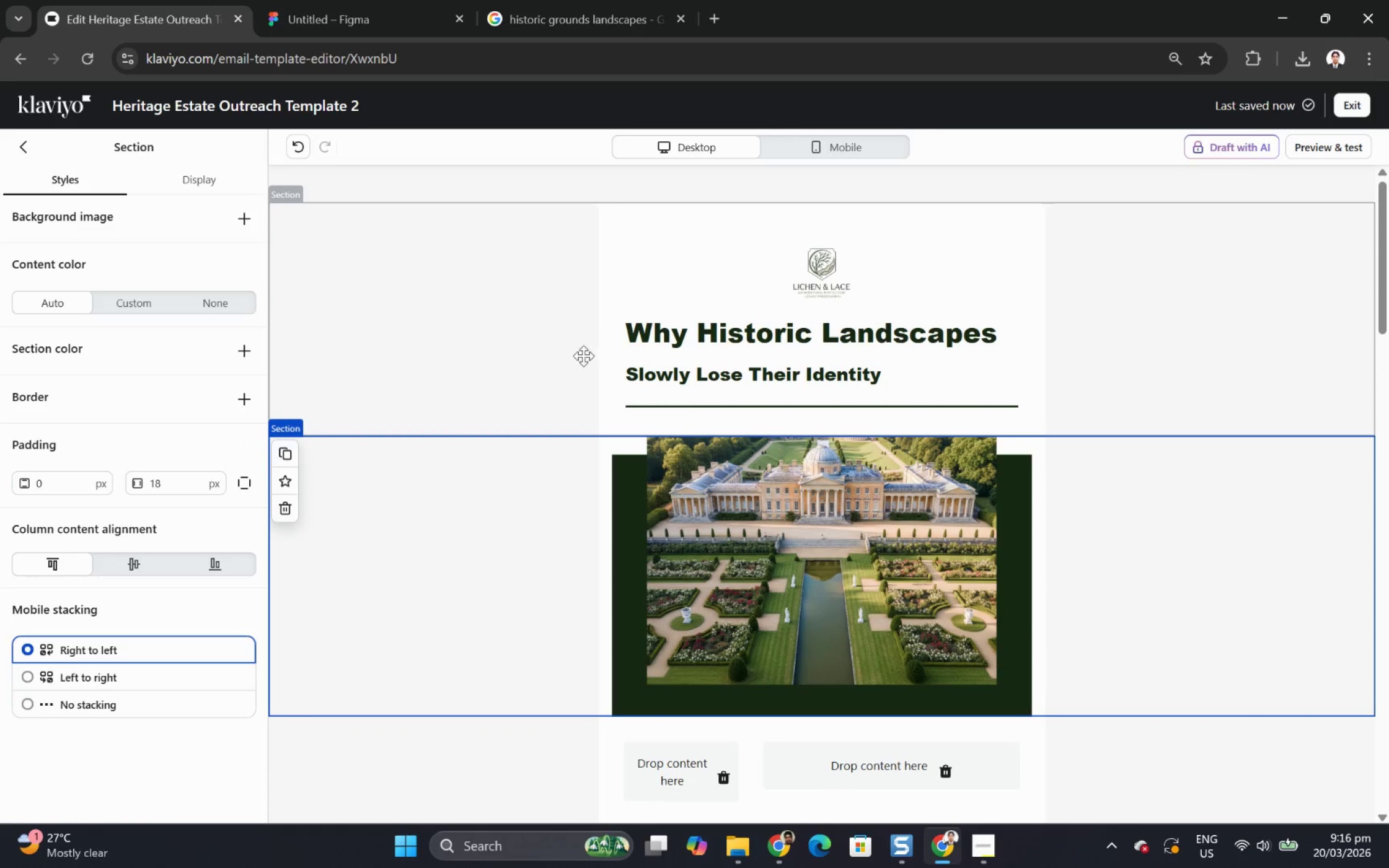 
left_click([638, 368])
 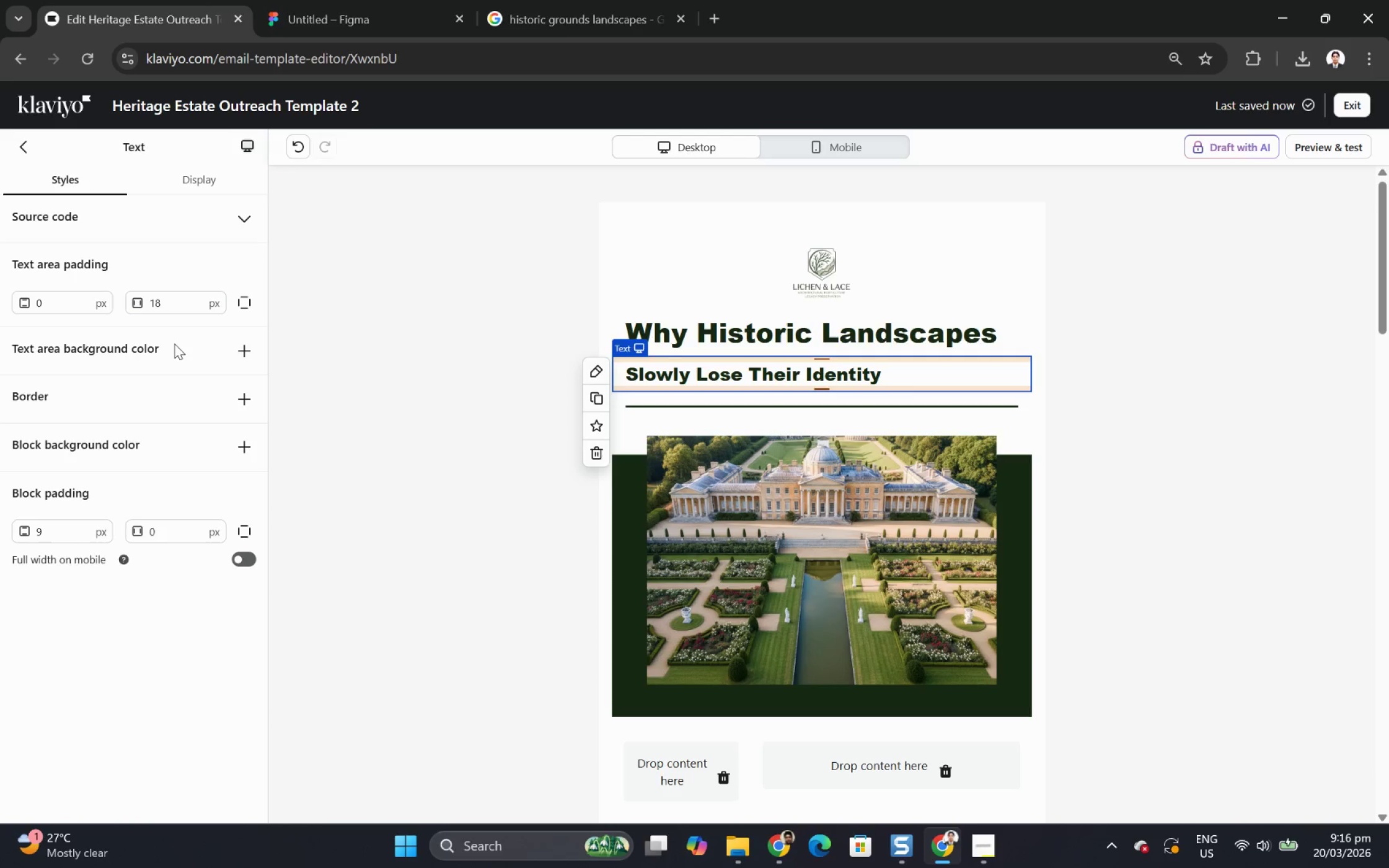 
wait(5.89)
 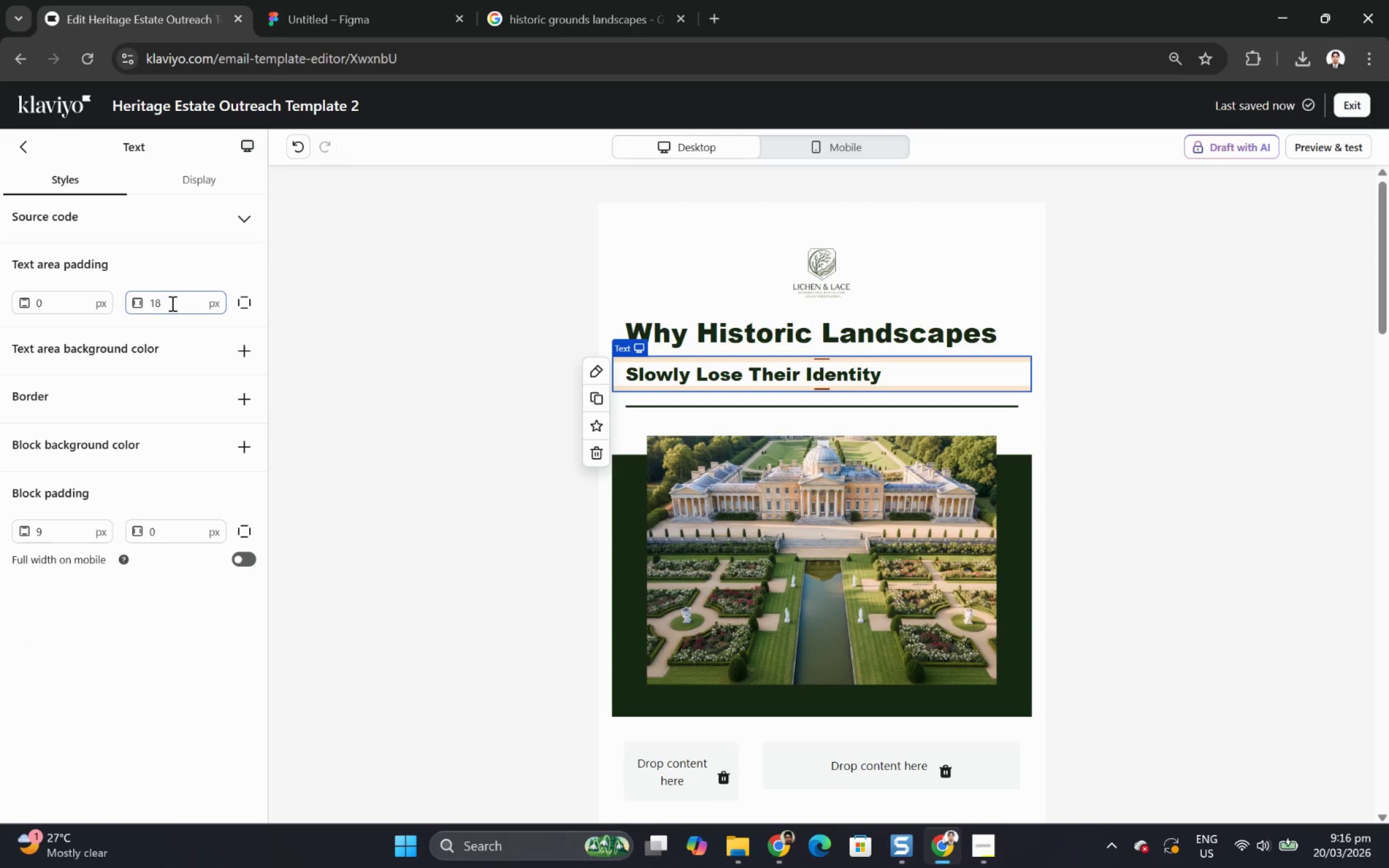 
double_click([68, 530])
 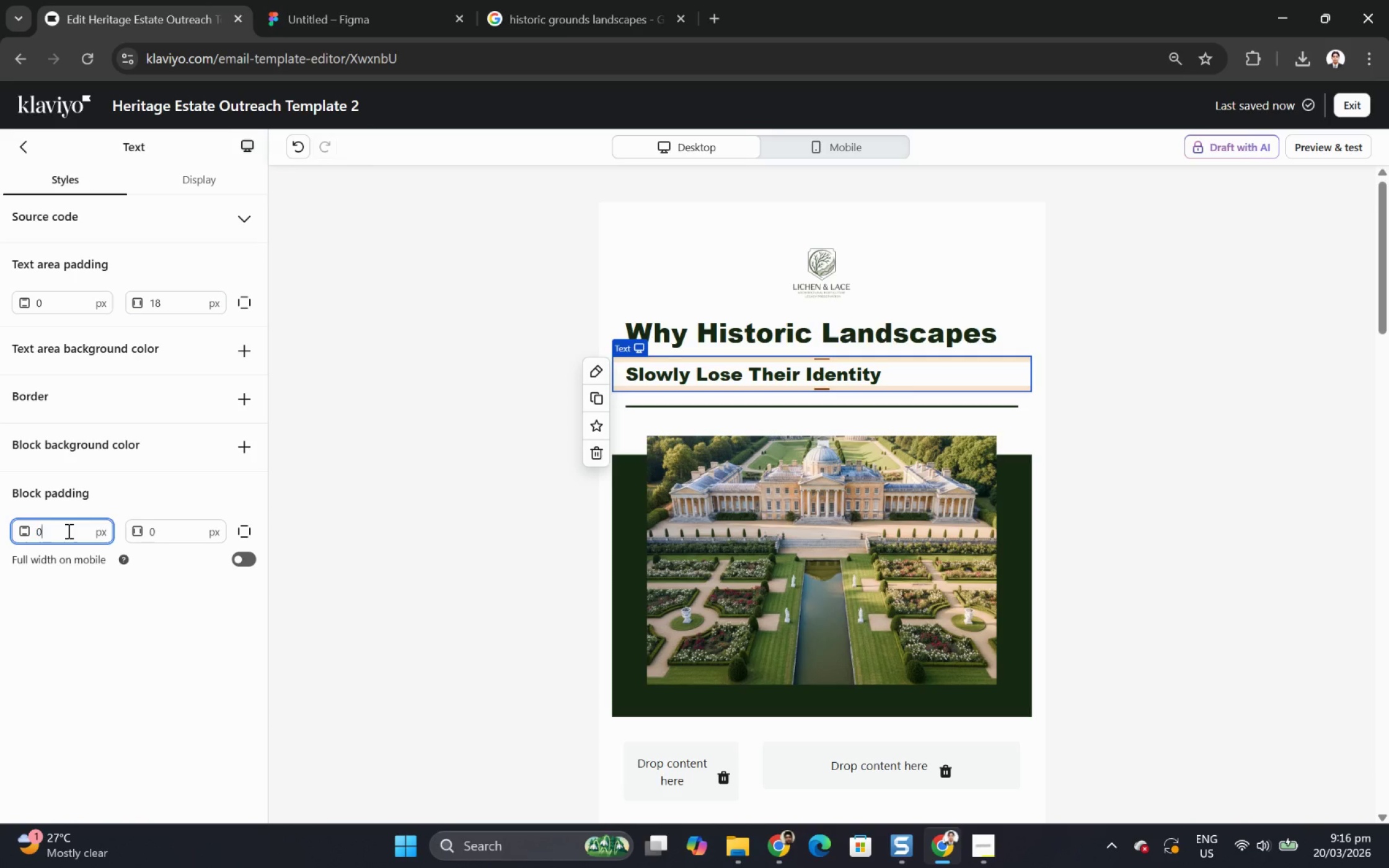 
key(Numpad0)
 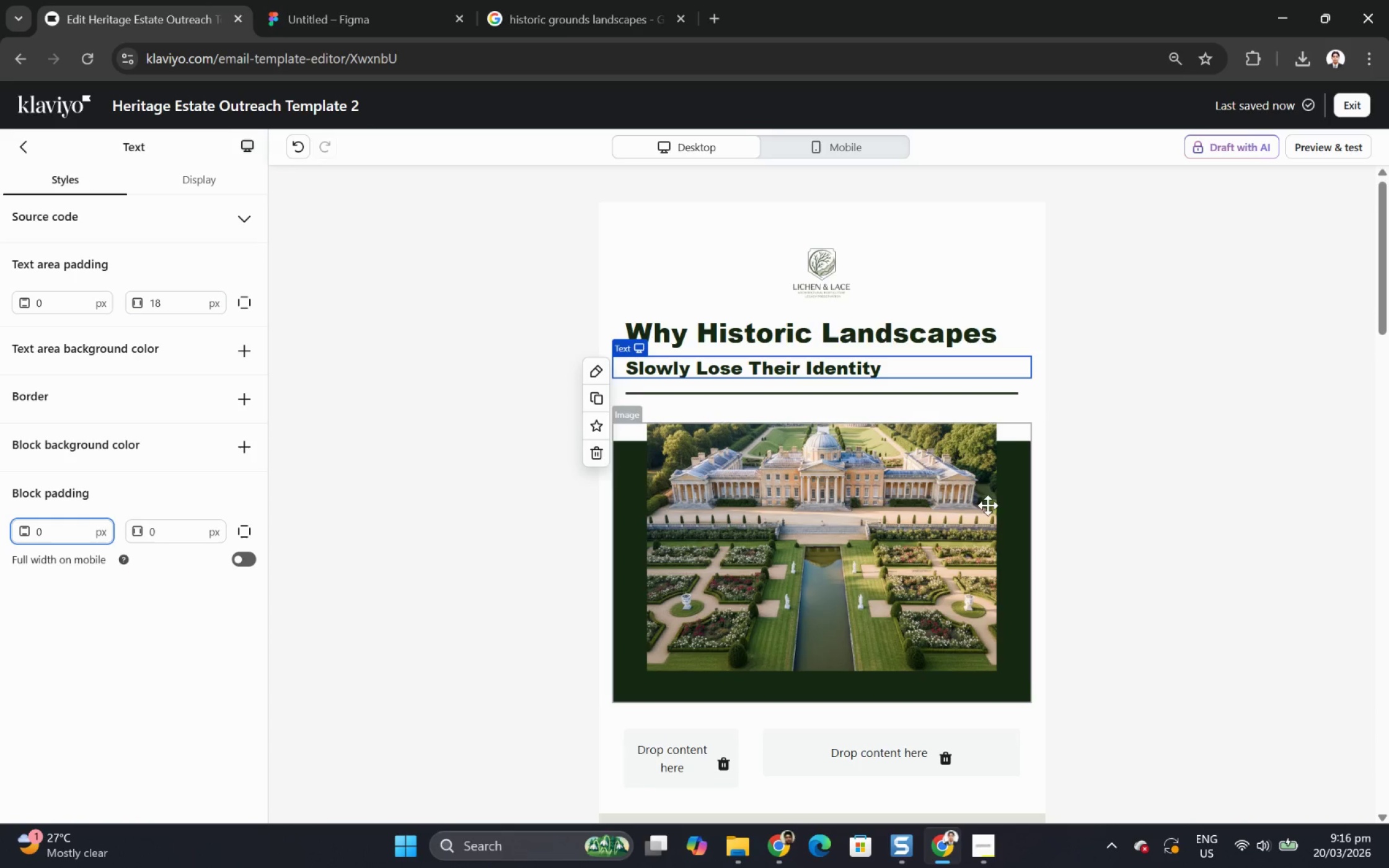 
left_click([1227, 515])
 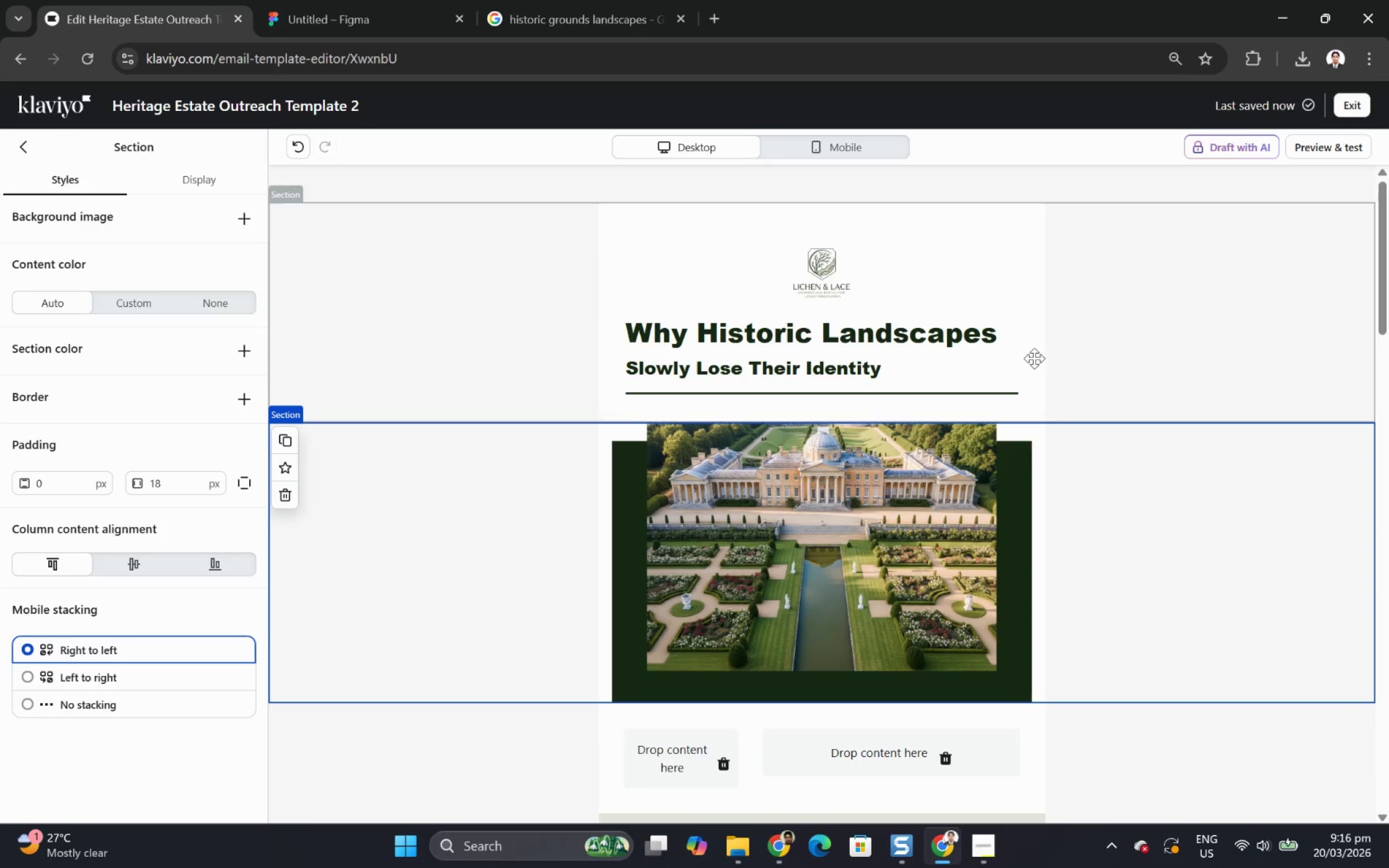 
double_click([854, 336])
 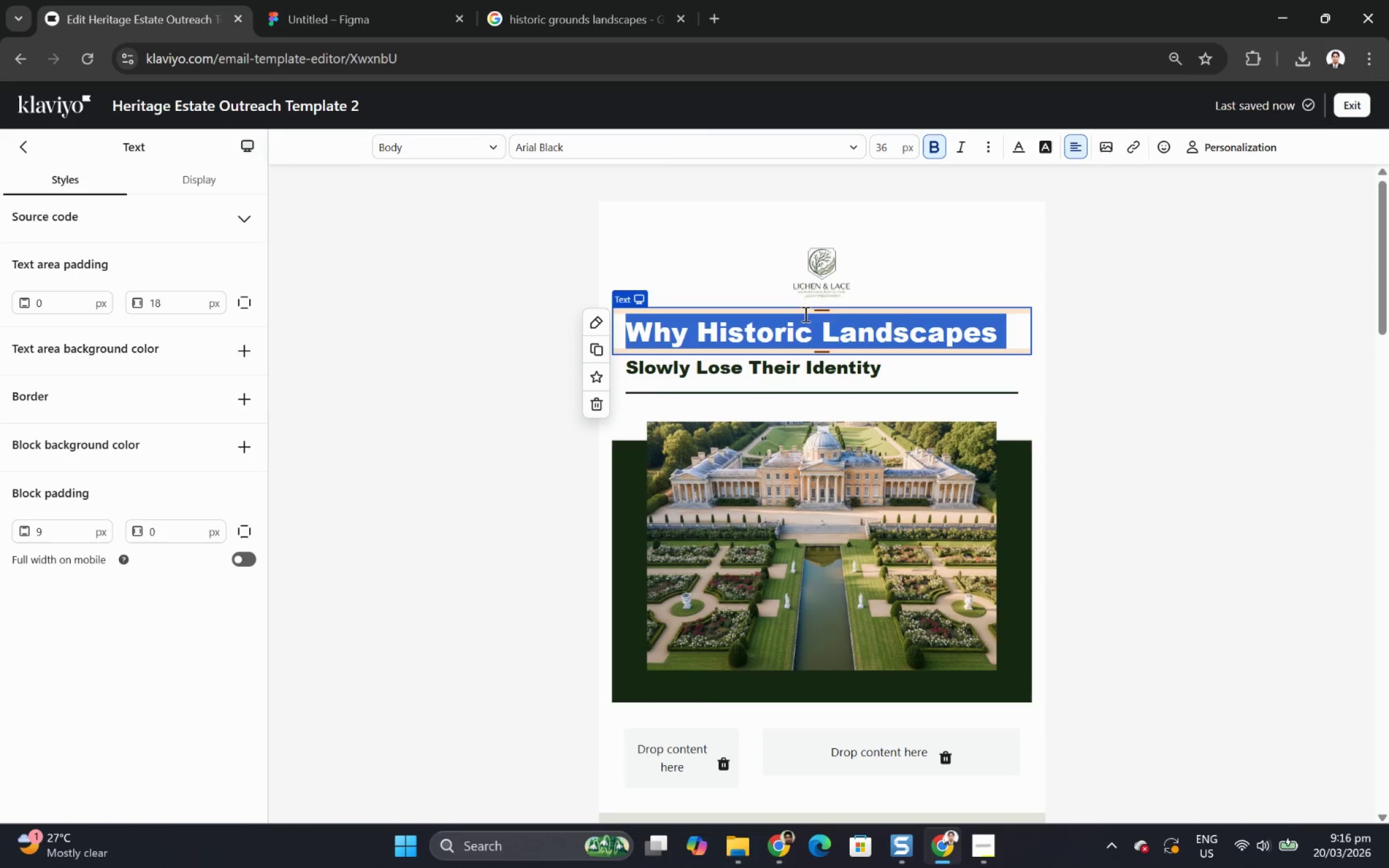 
left_click([929, 338])
 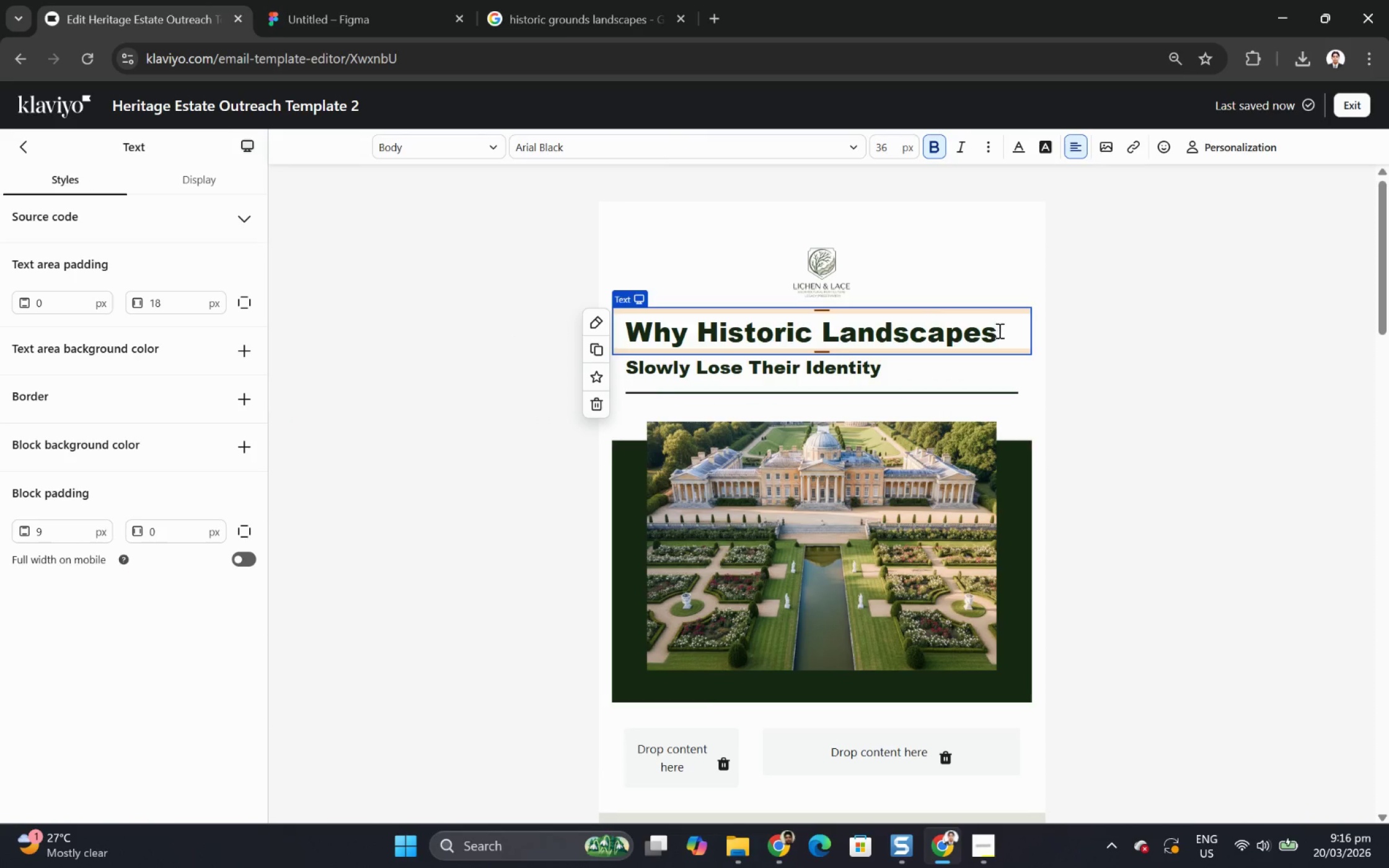 
left_click_drag(start_coordinate=[999, 331], to_coordinate=[632, 338])
 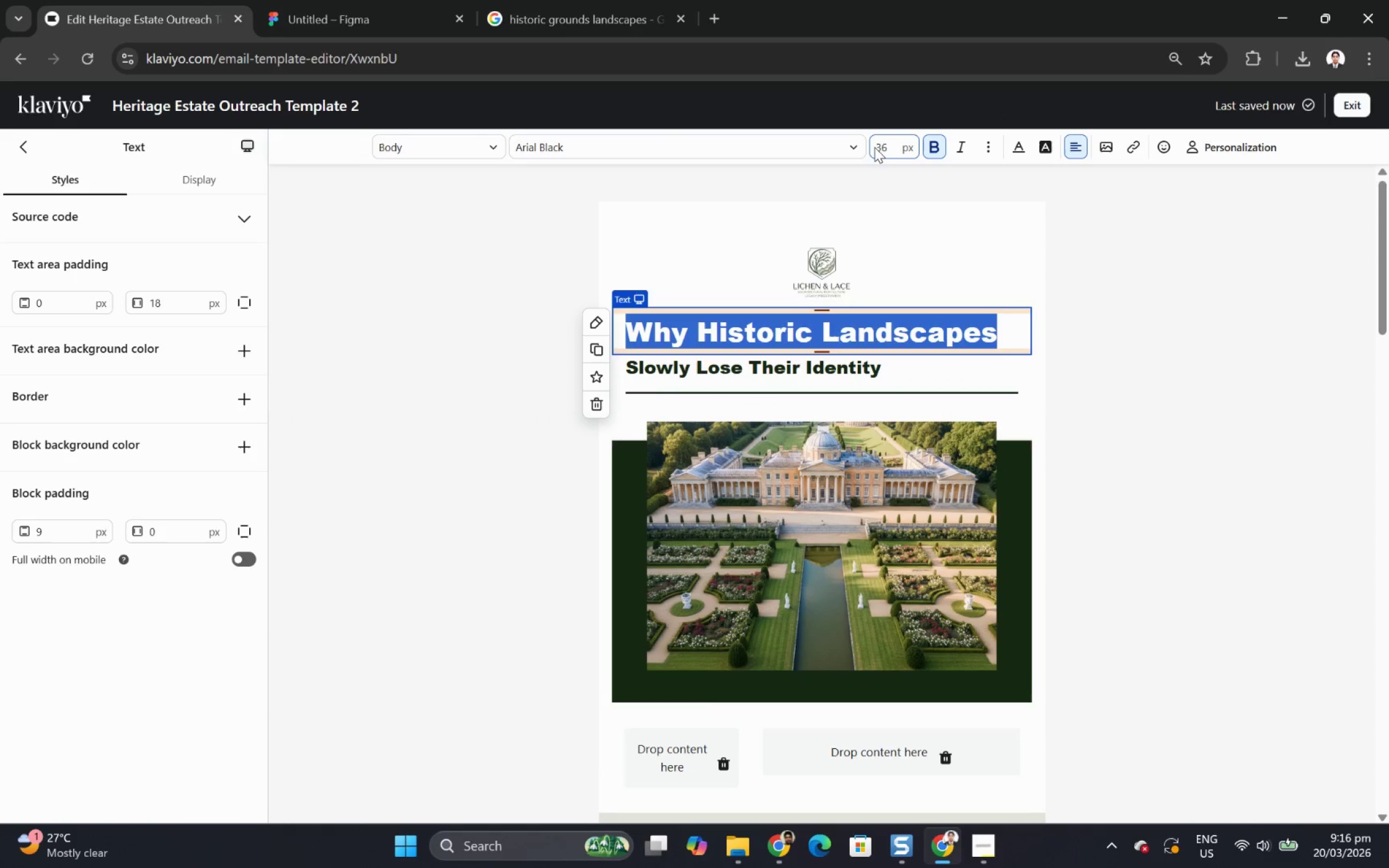 
wait(5.78)
 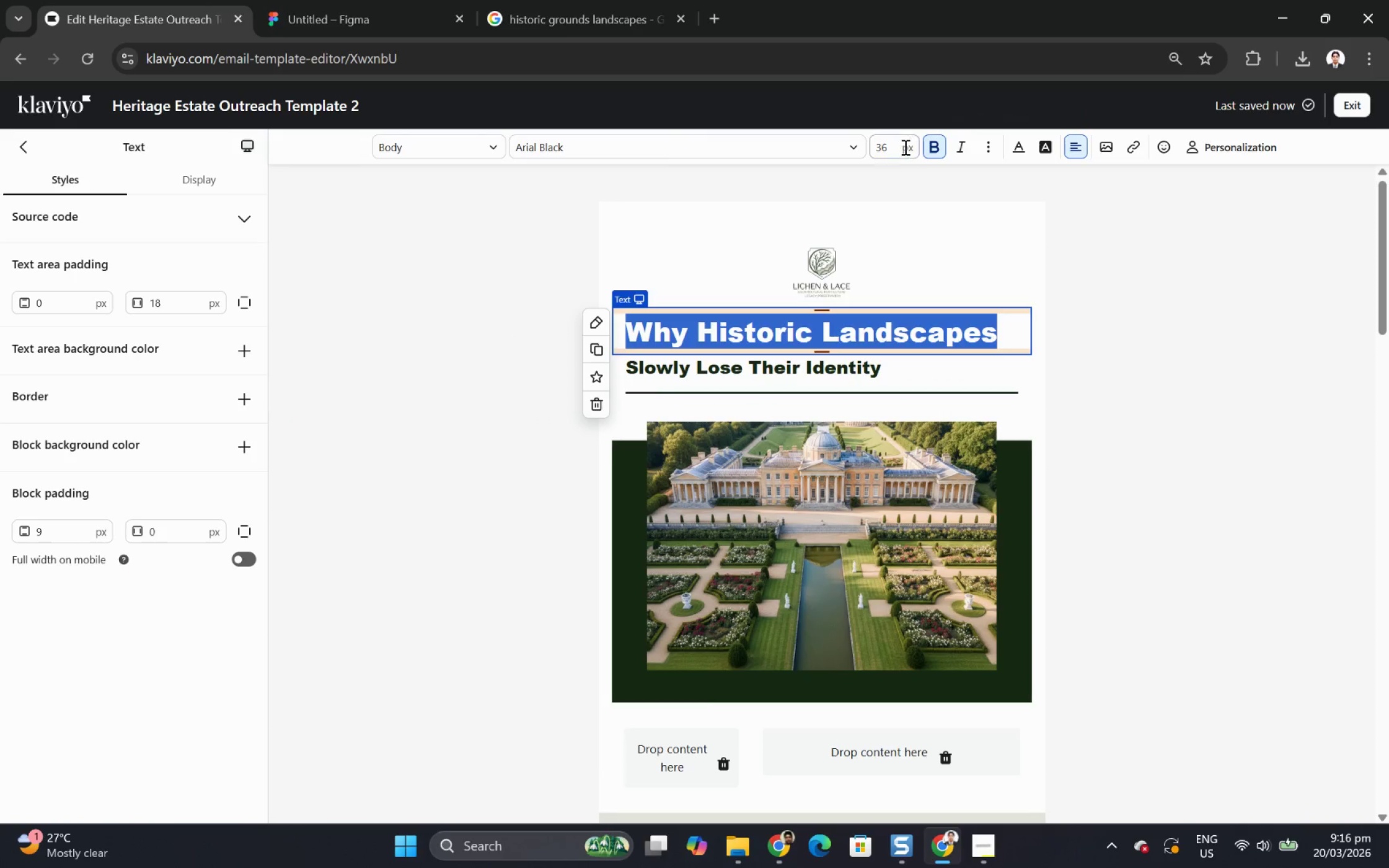 
left_click([887, 151])
 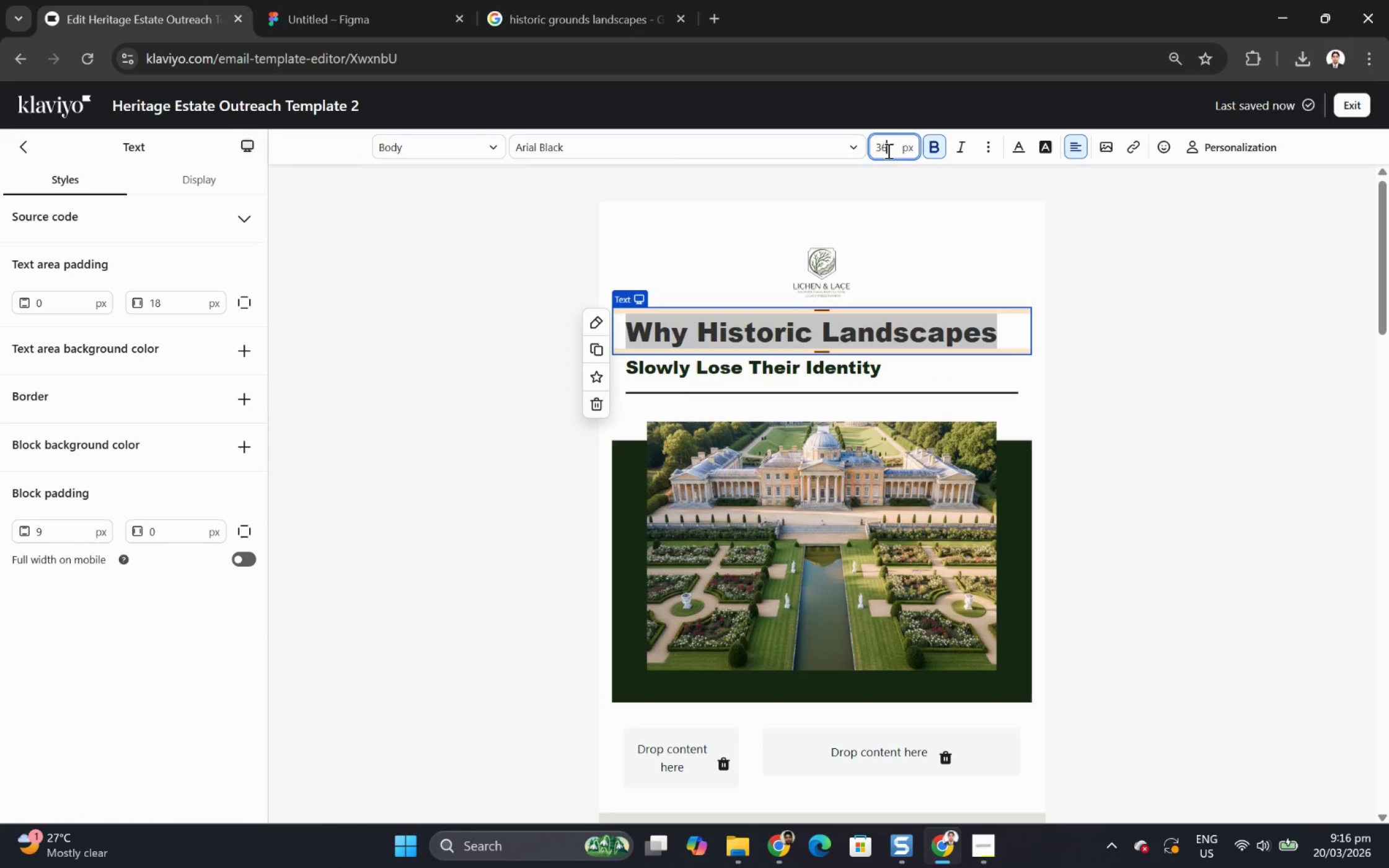 
key(Backspace)
 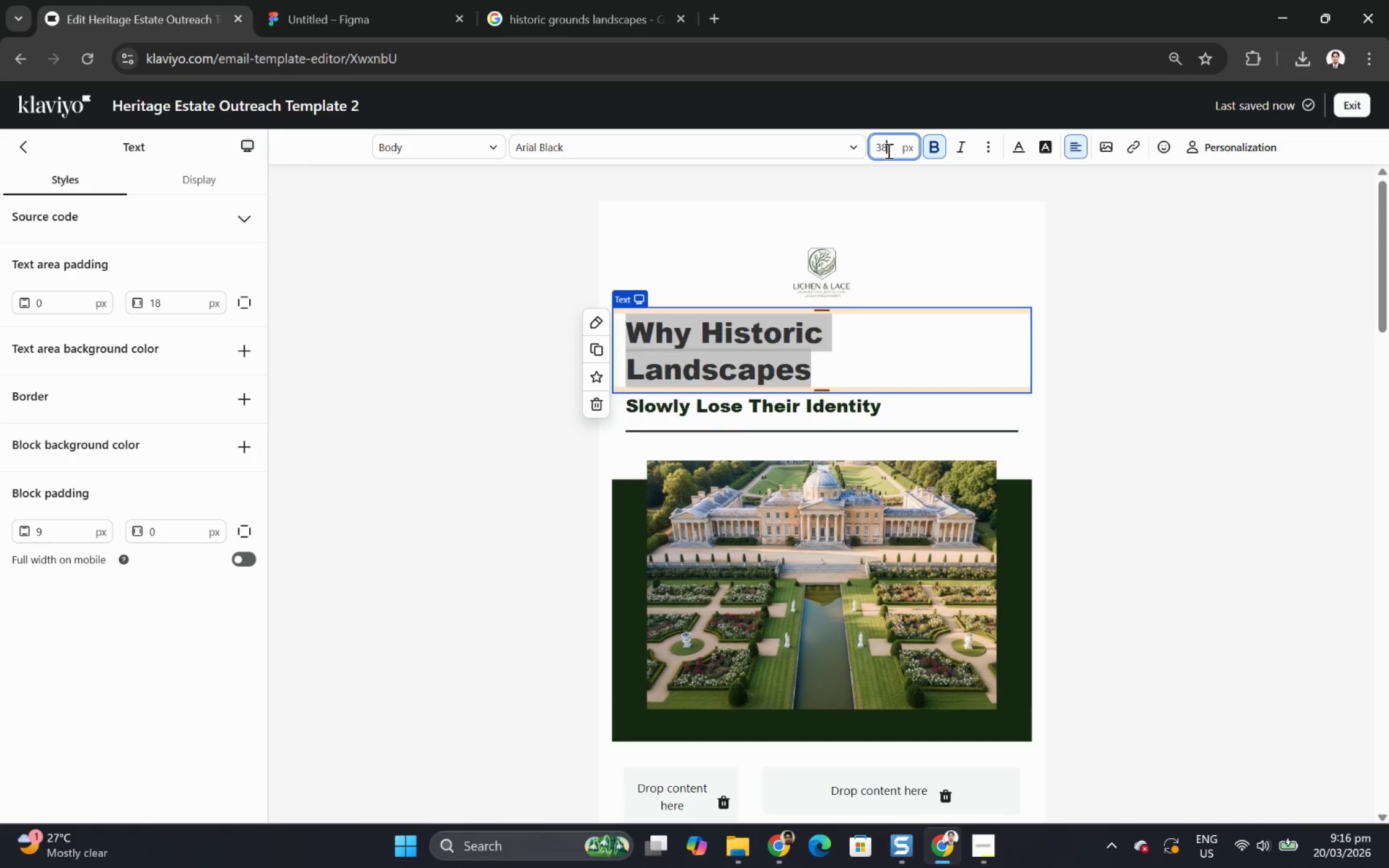 
key(8)
 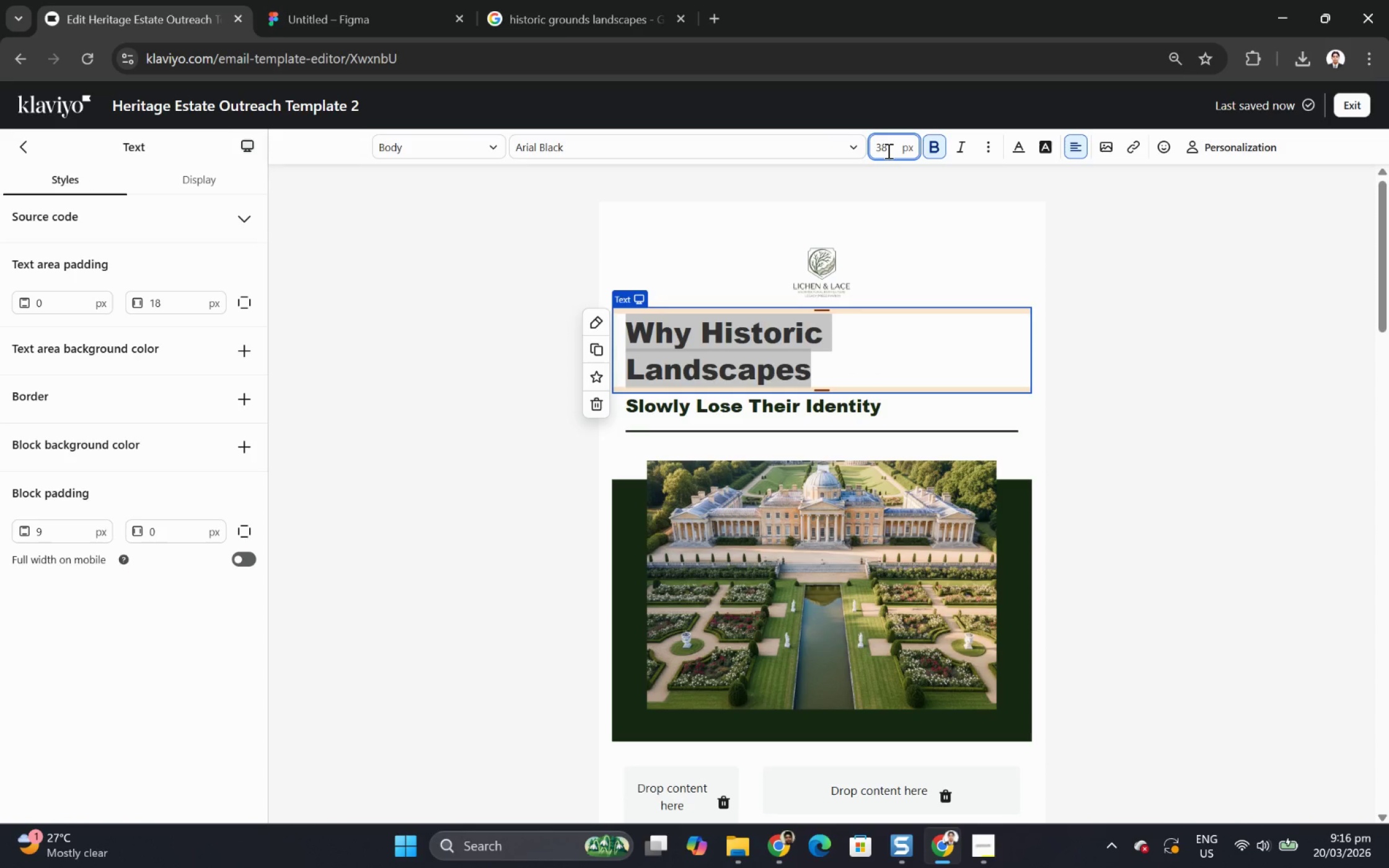 
key(Backspace)
 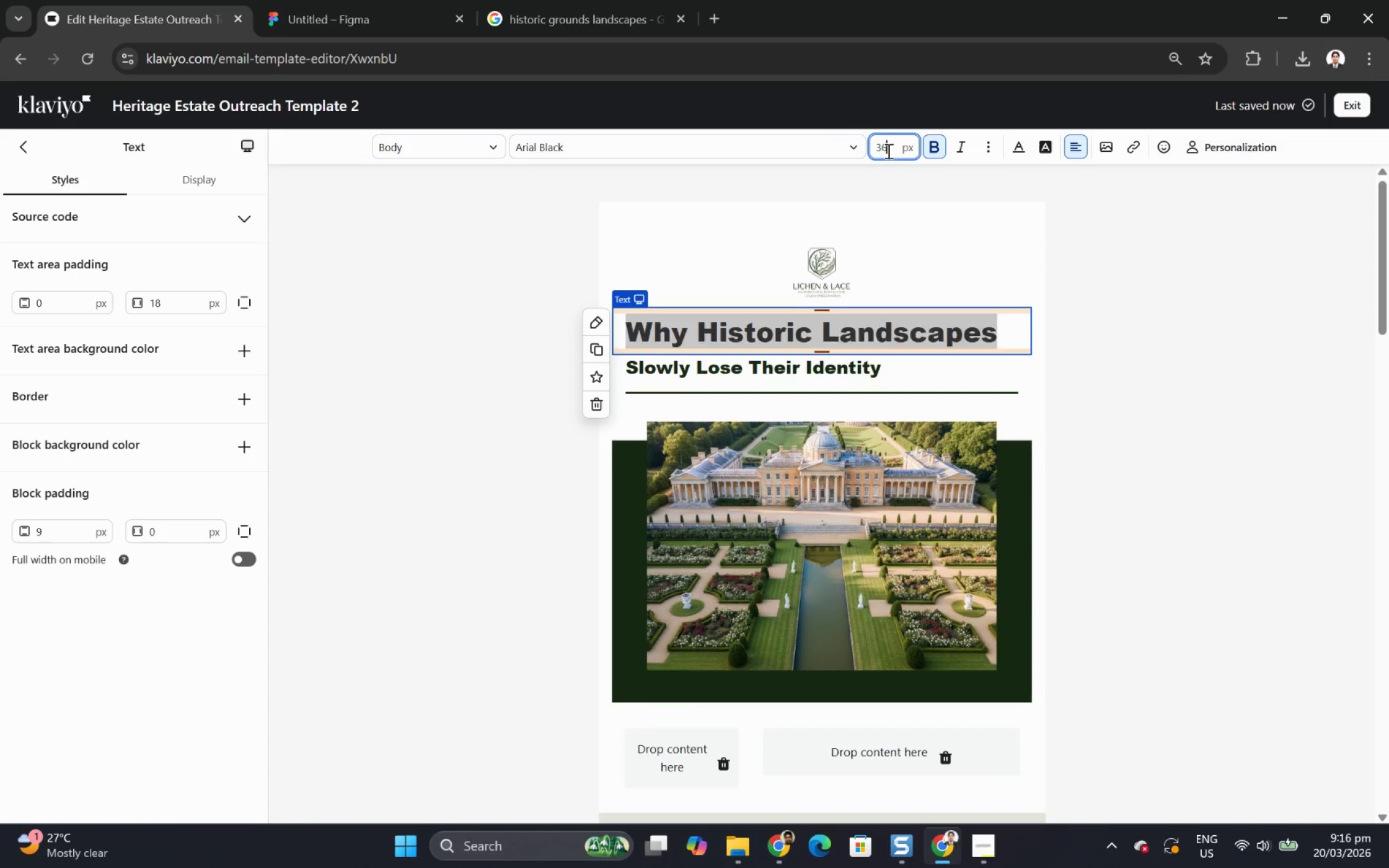 
key(6)
 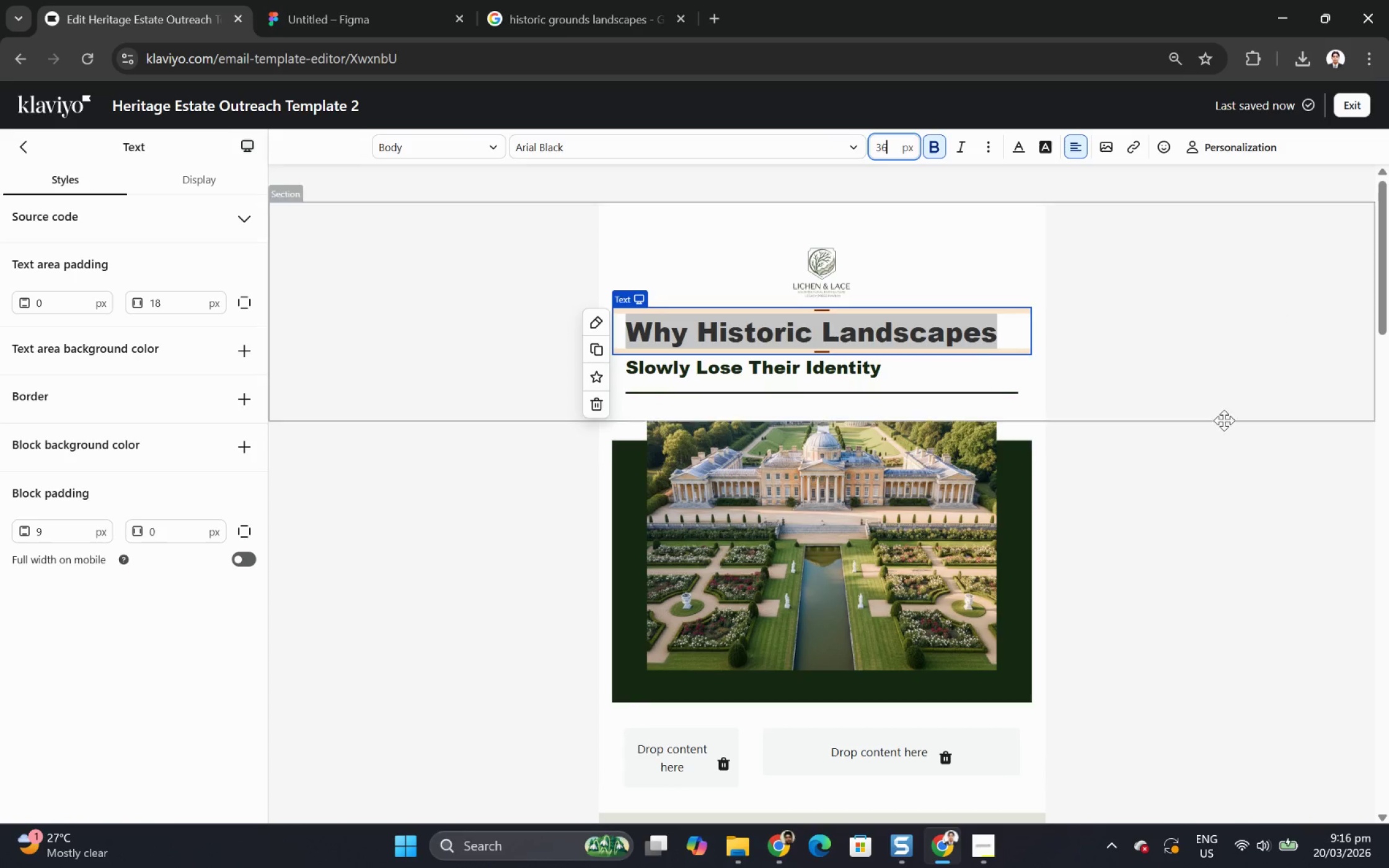 
left_click([1178, 544])
 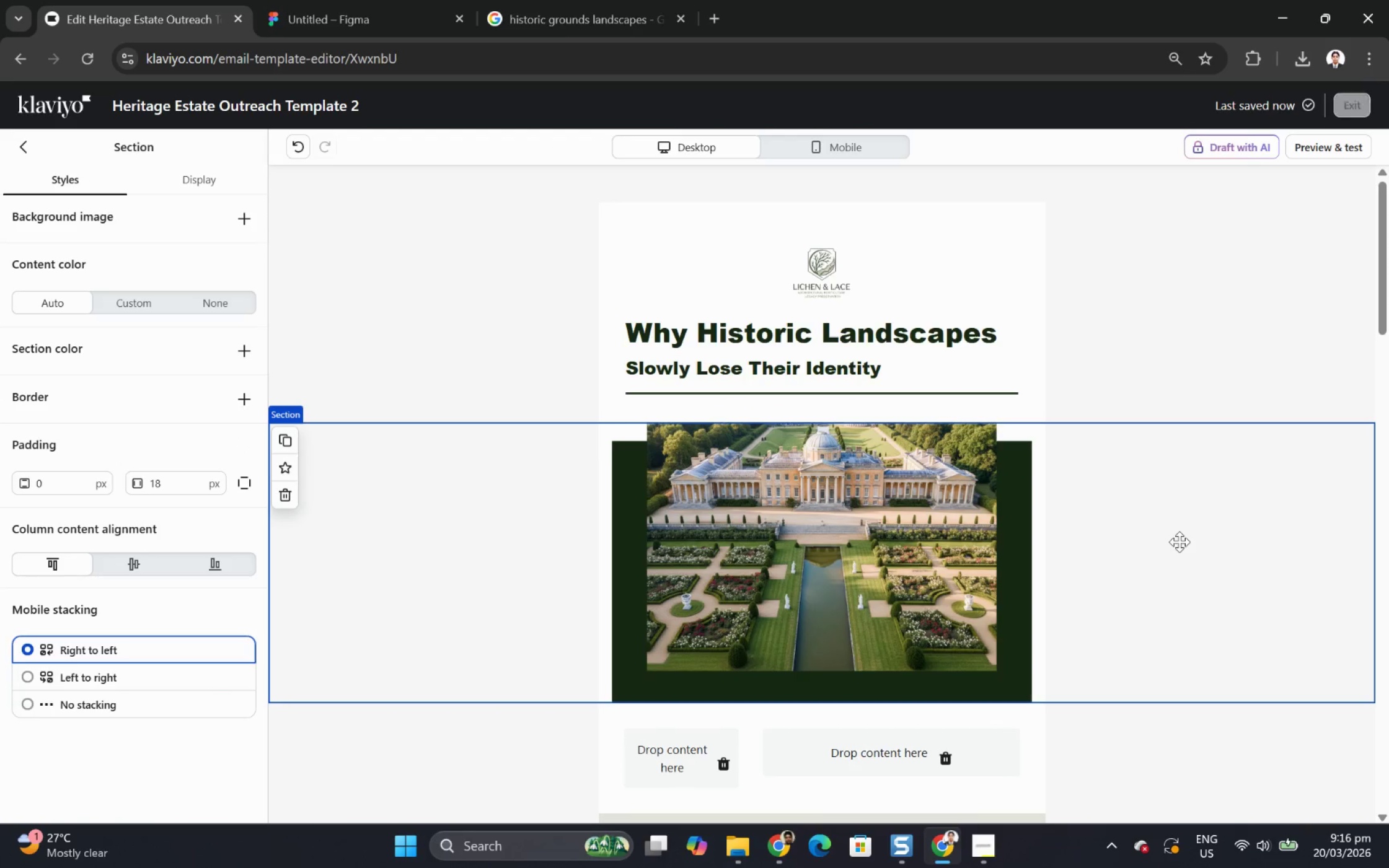 
scroll: coordinate [1179, 541], scroll_direction: down, amount: 1.0
 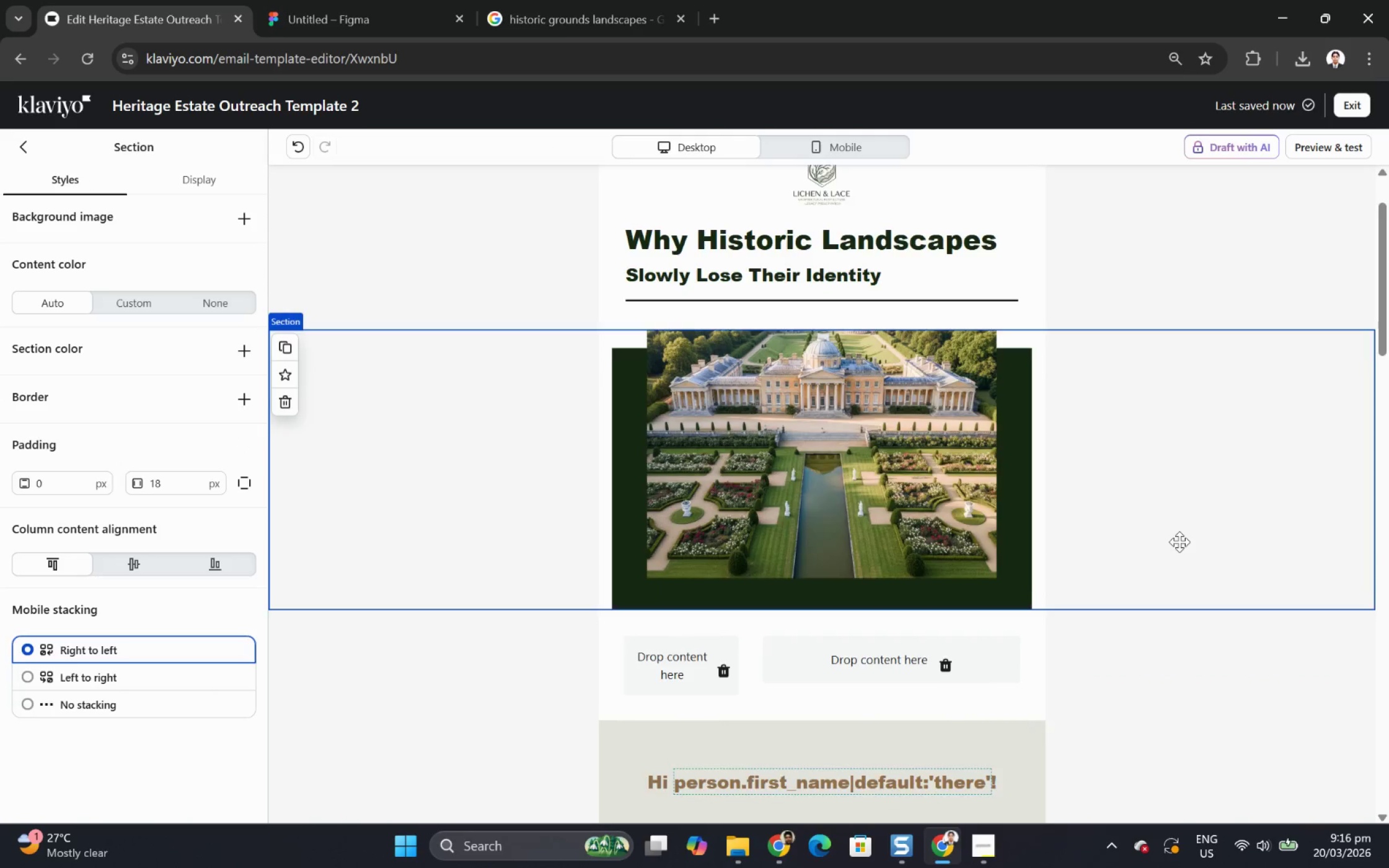 
scroll: coordinate [1179, 541], scroll_direction: up, amount: 1.0
 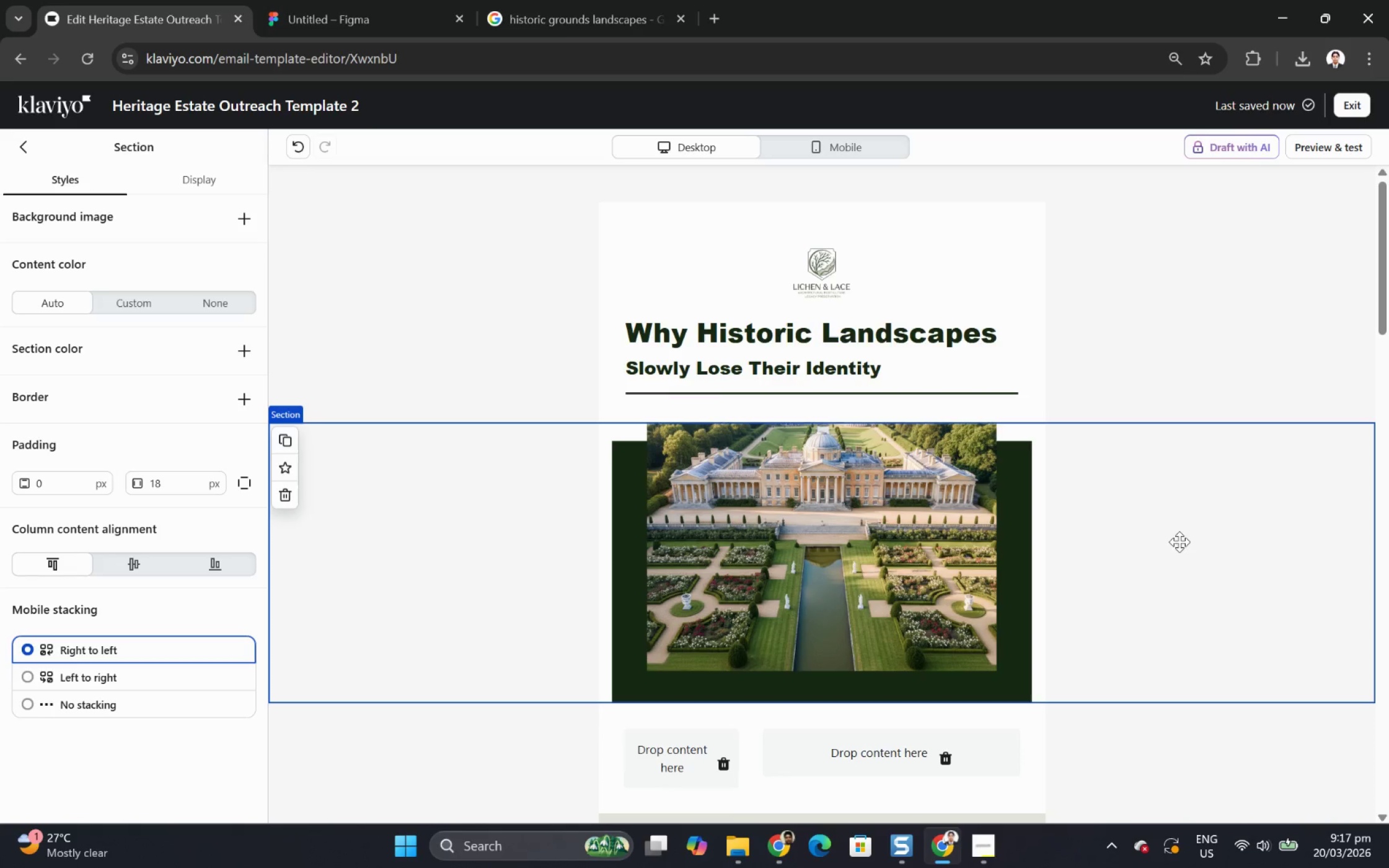 
wait(42.32)
 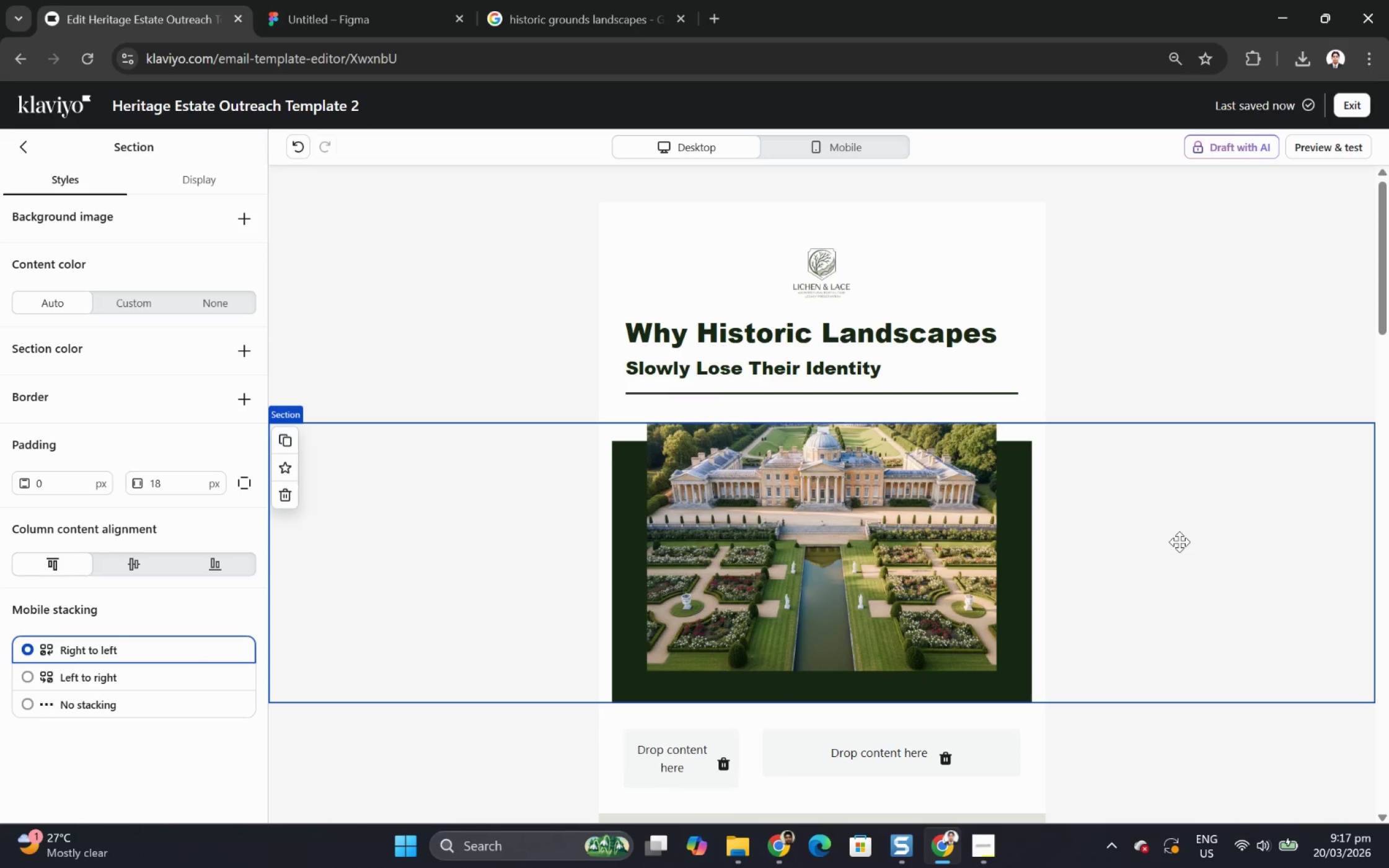 
left_click([1163, 578])
 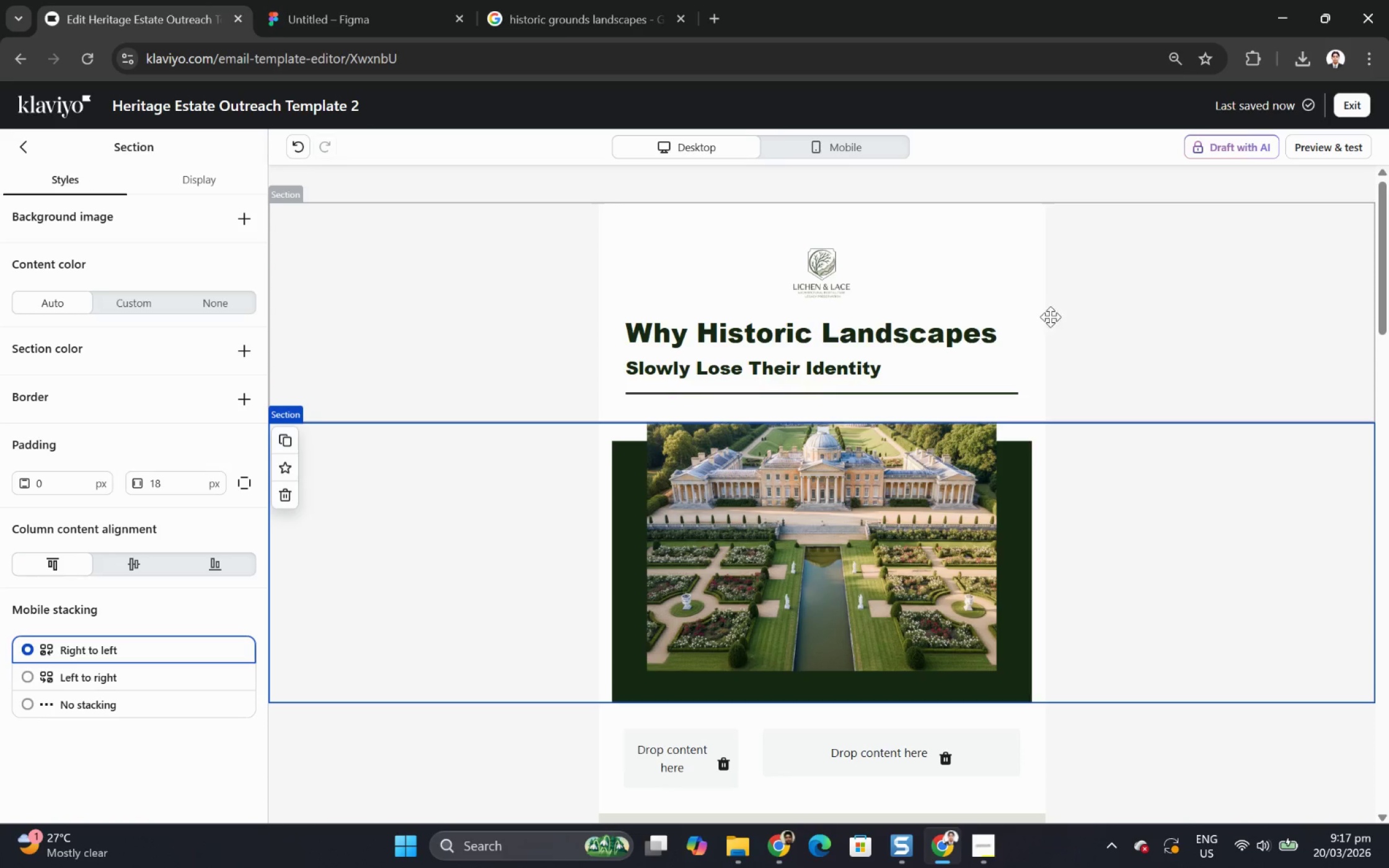 
wait(5.58)
 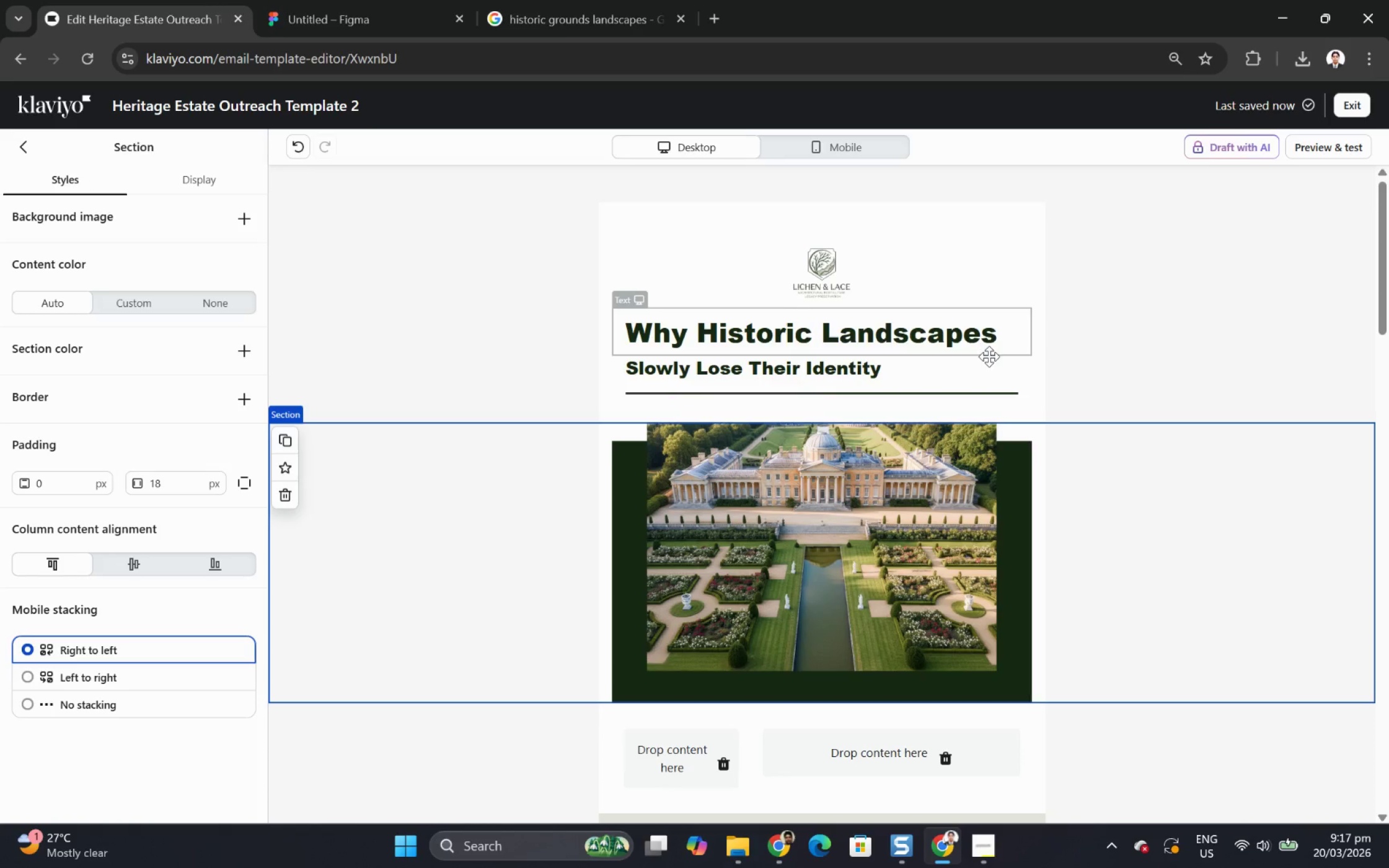 
left_click([930, 333])
 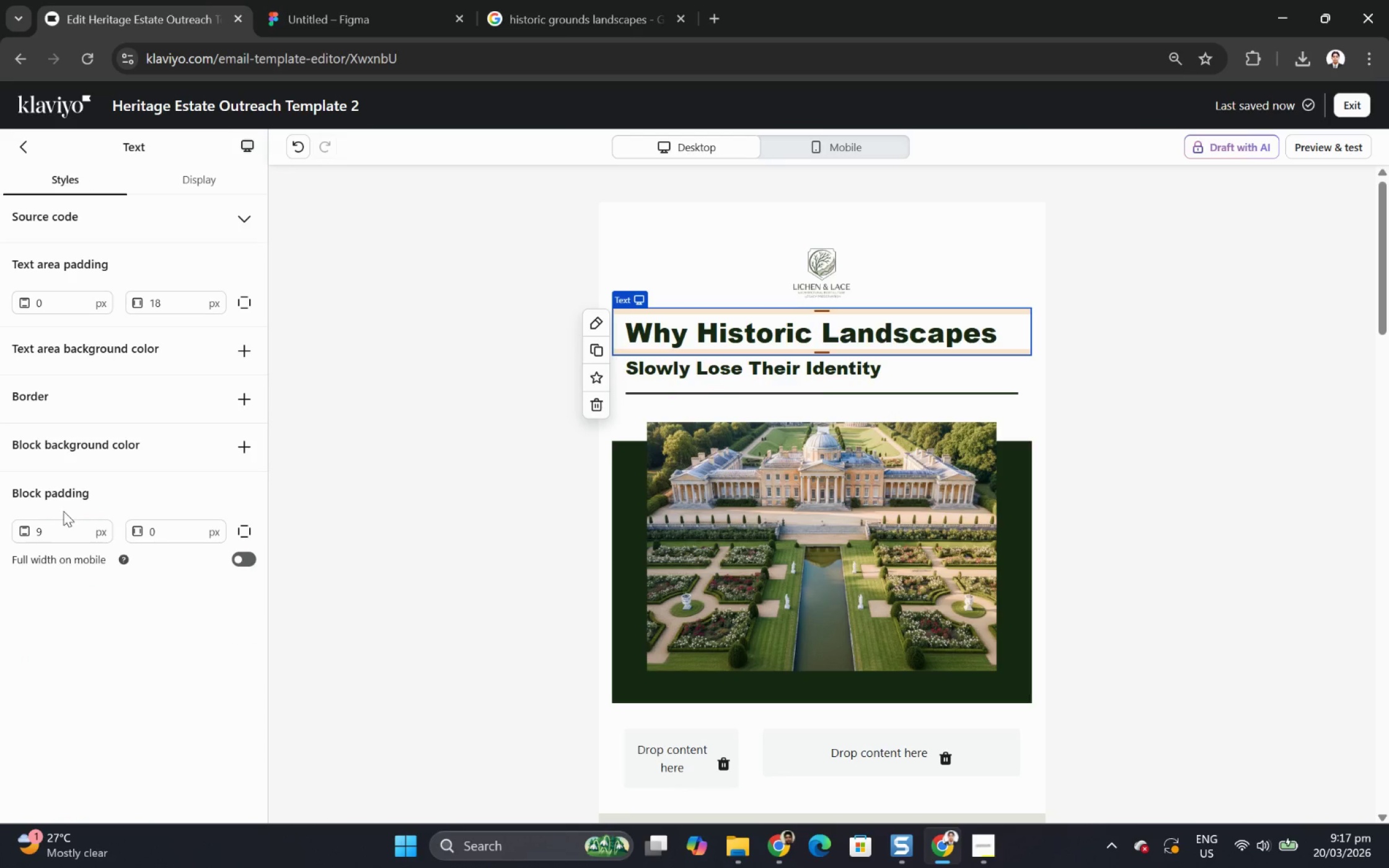 
double_click([64, 522])
 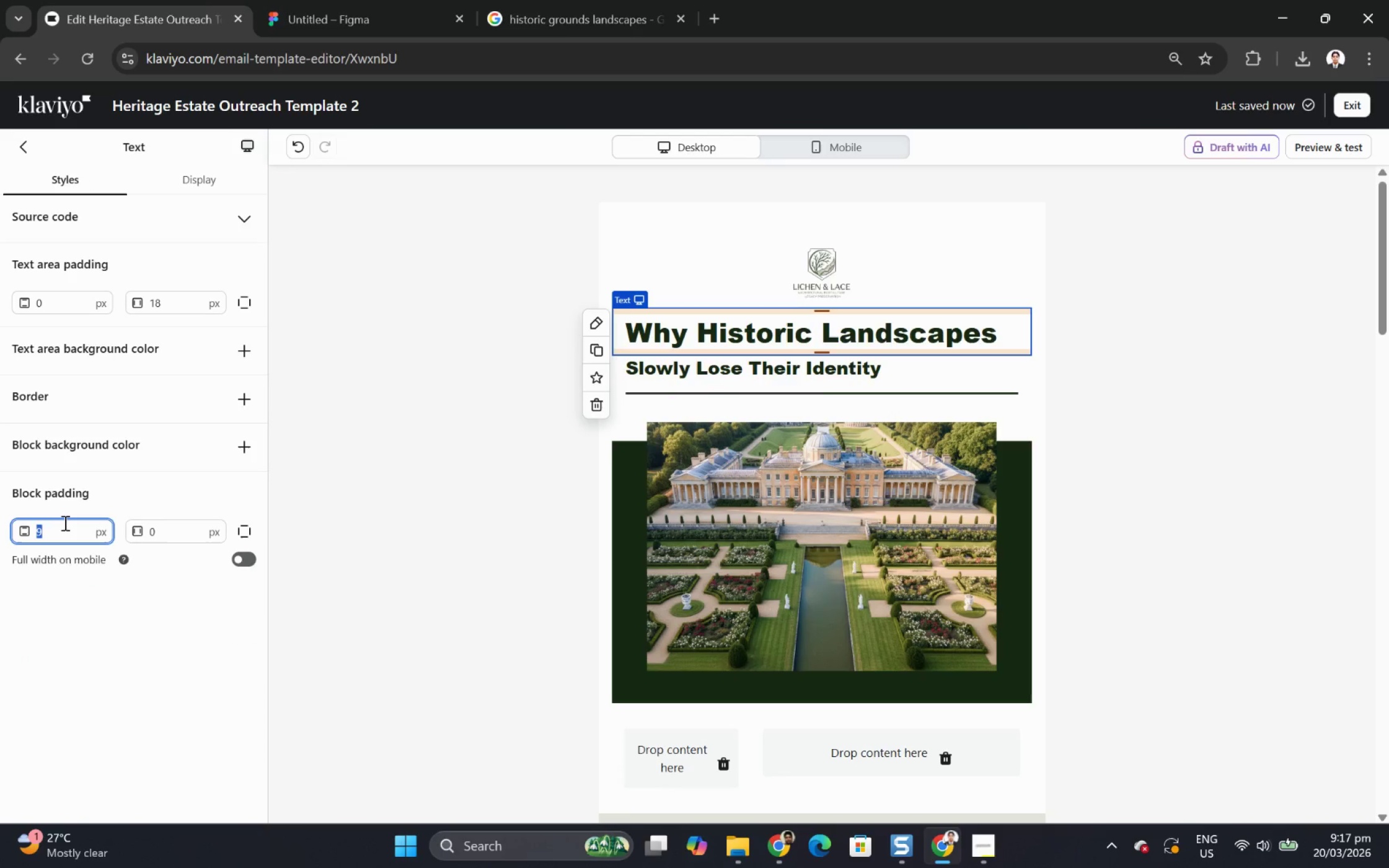 
key(Numpad0)
 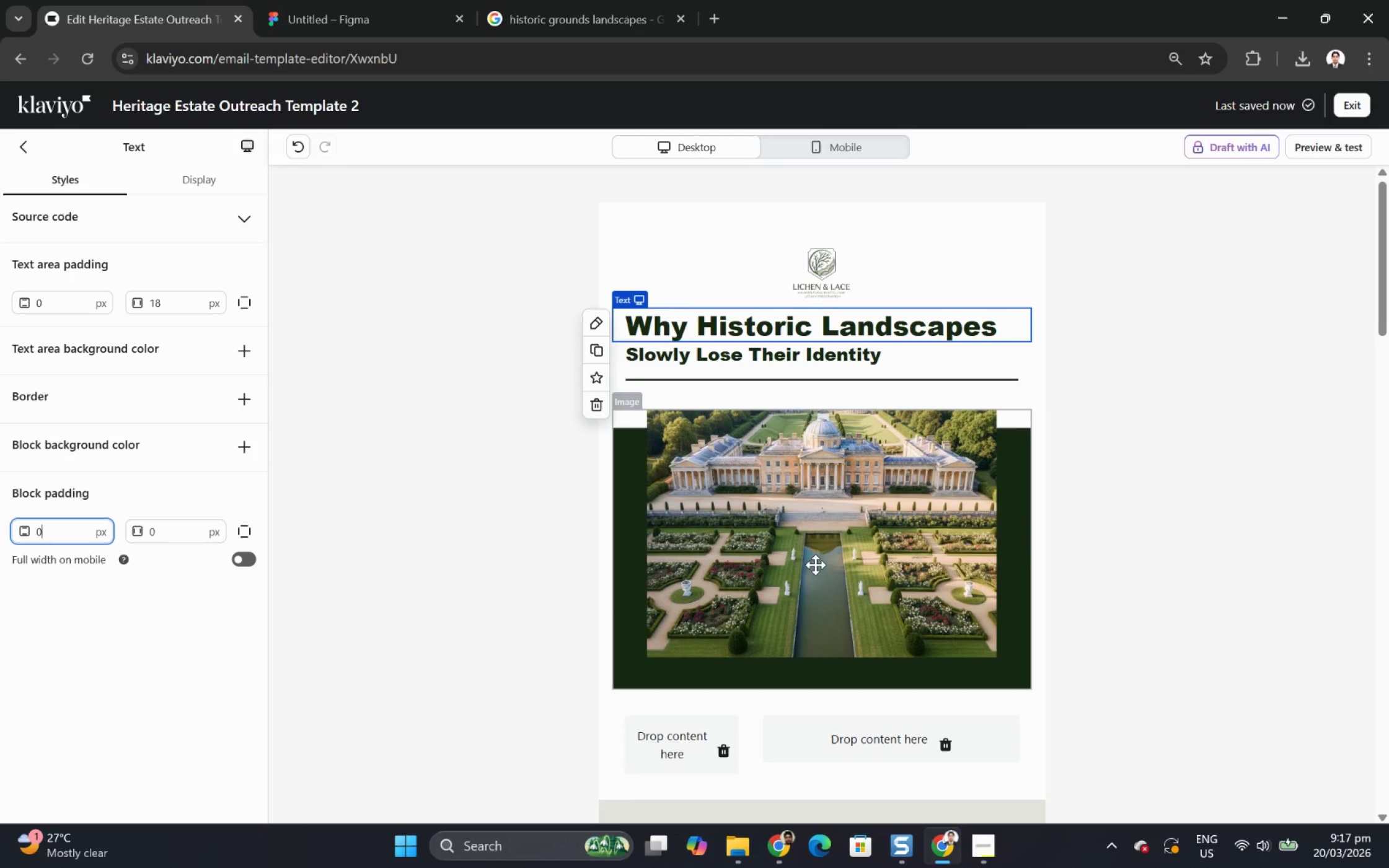 
left_click([1222, 547])
 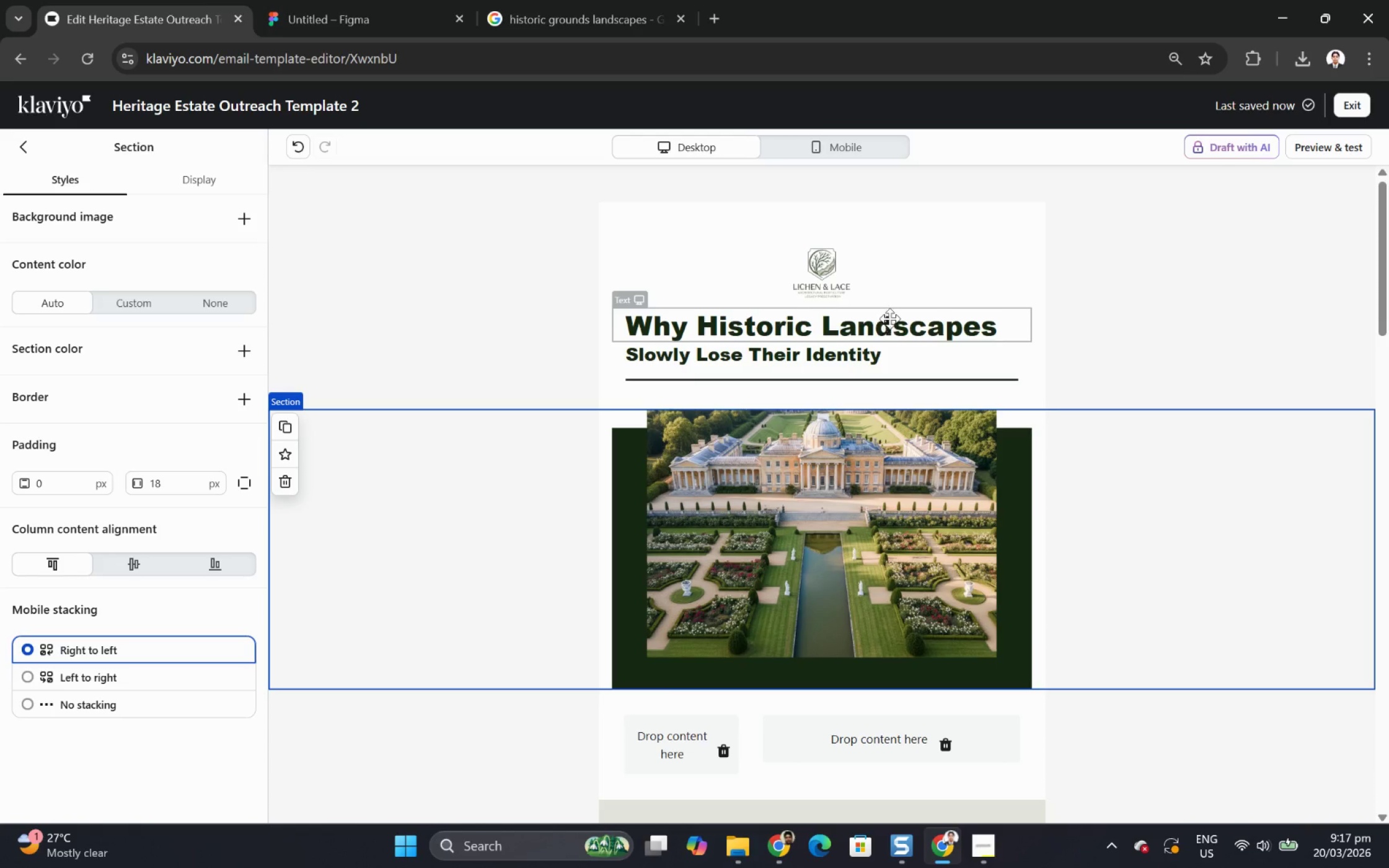 
double_click([899, 320])
 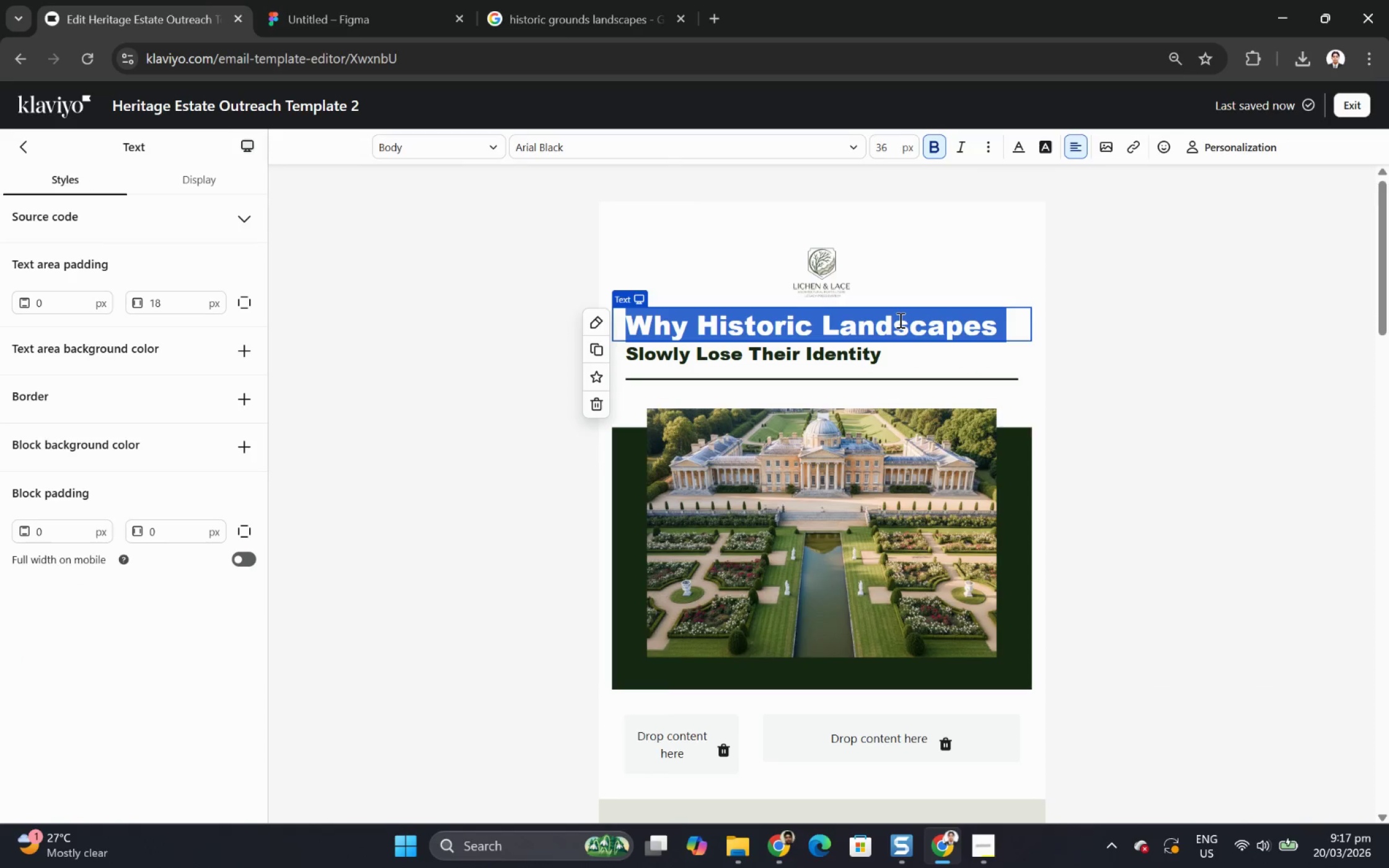 
type(WHY HISTORIC )
 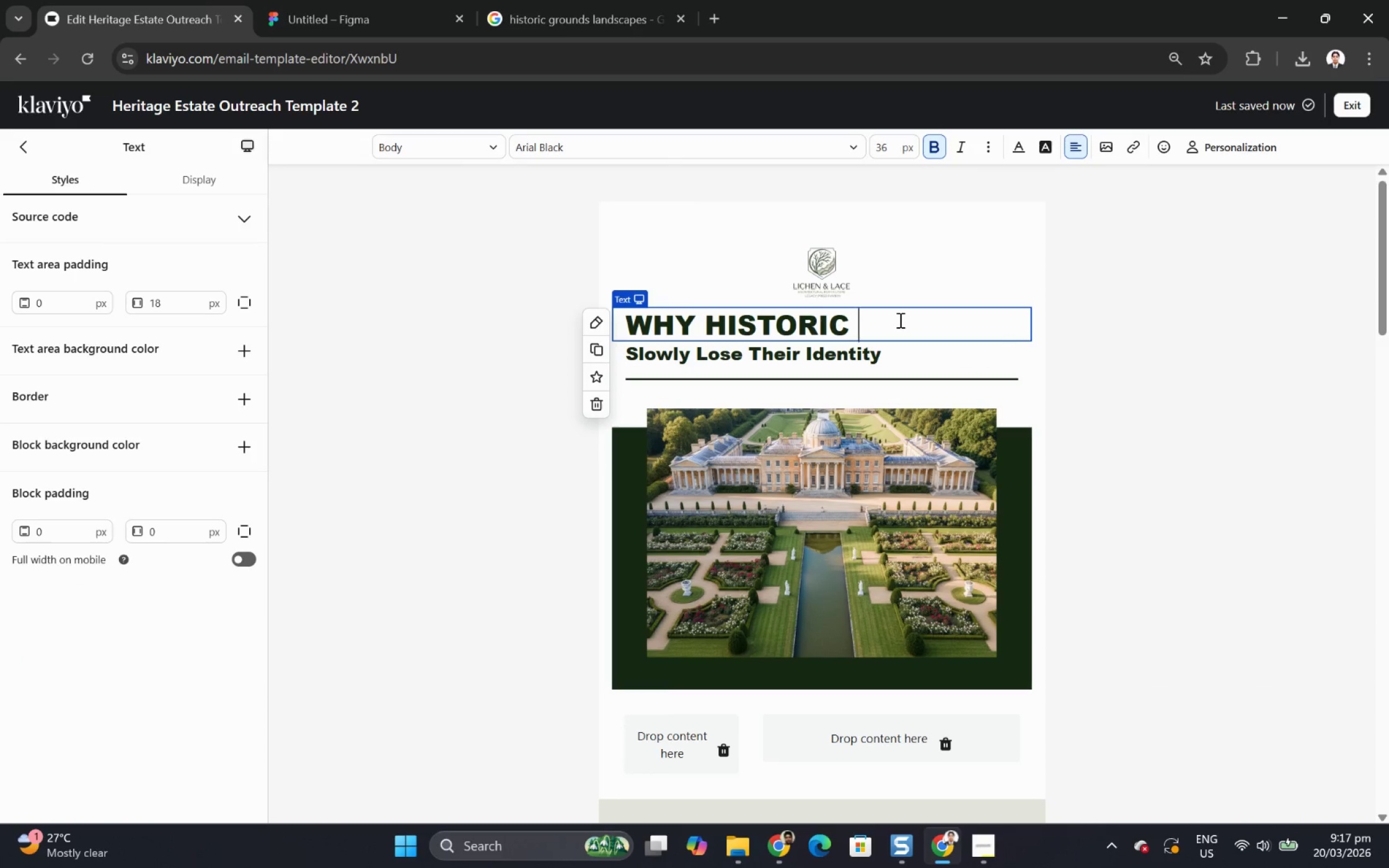 
type(LANDSCAPES)
 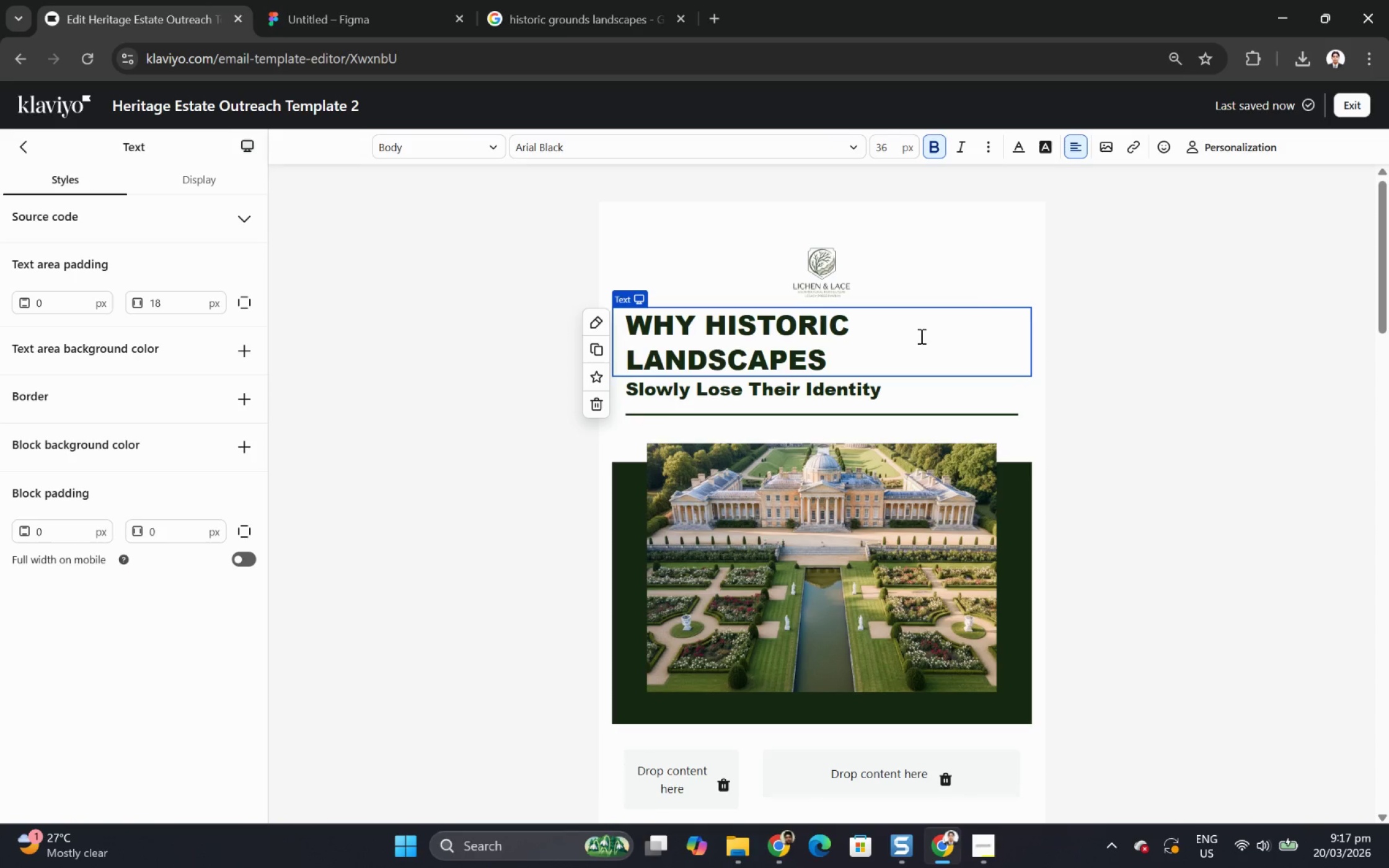 
wait(5.22)
 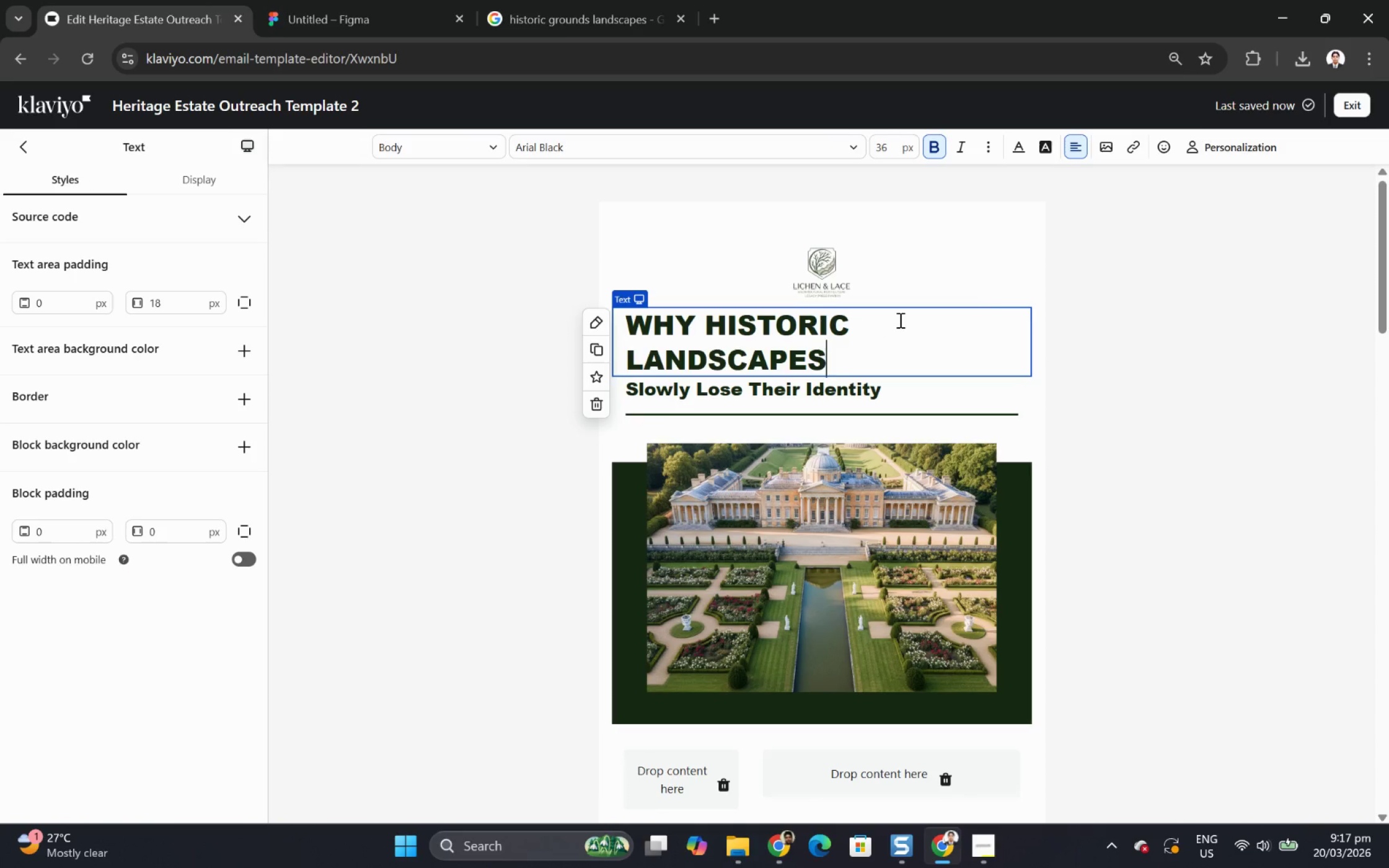 
hold_key(key=ControlLeft, duration=1.5)
 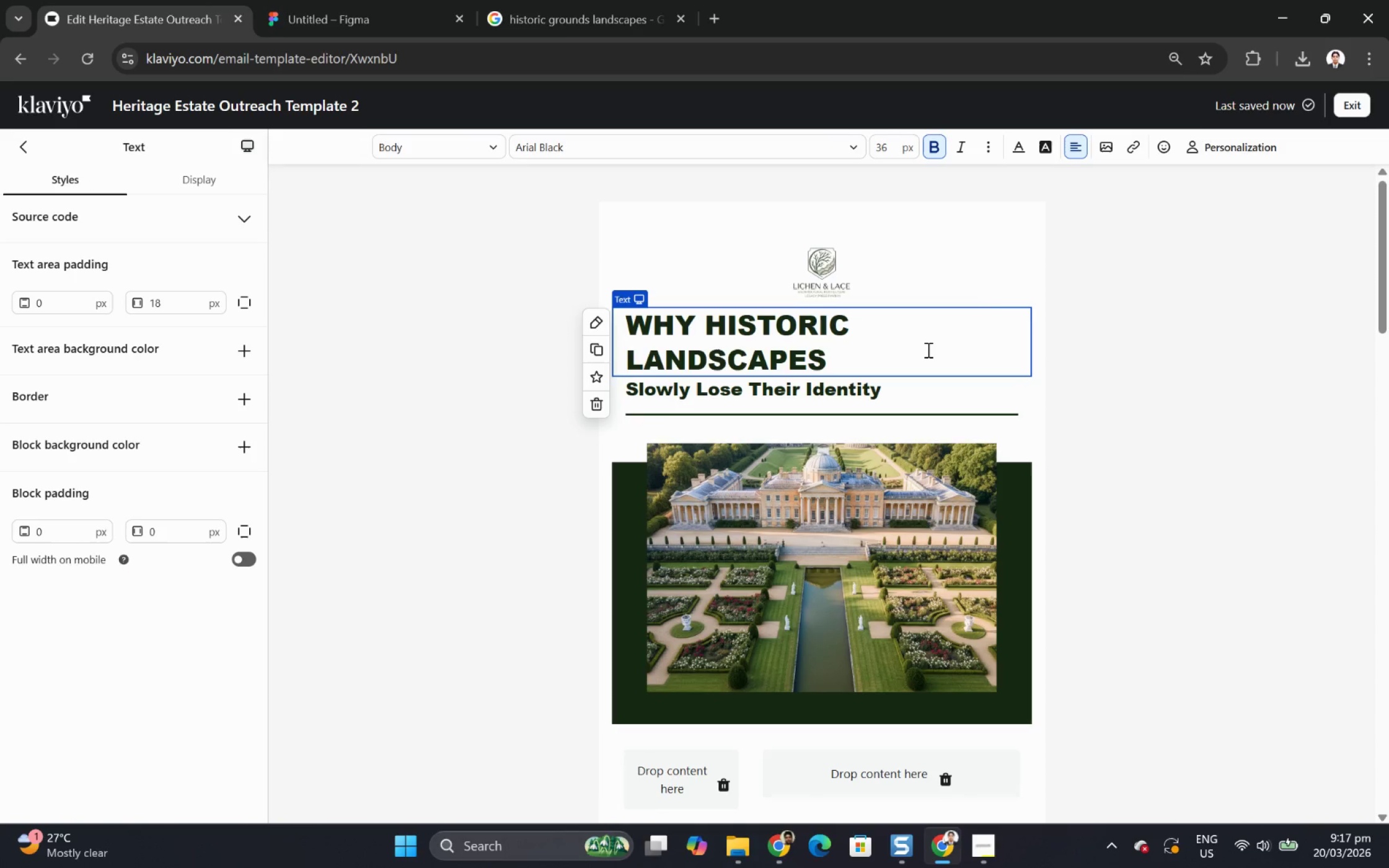 
hold_key(key=ControlLeft, duration=1.5)
 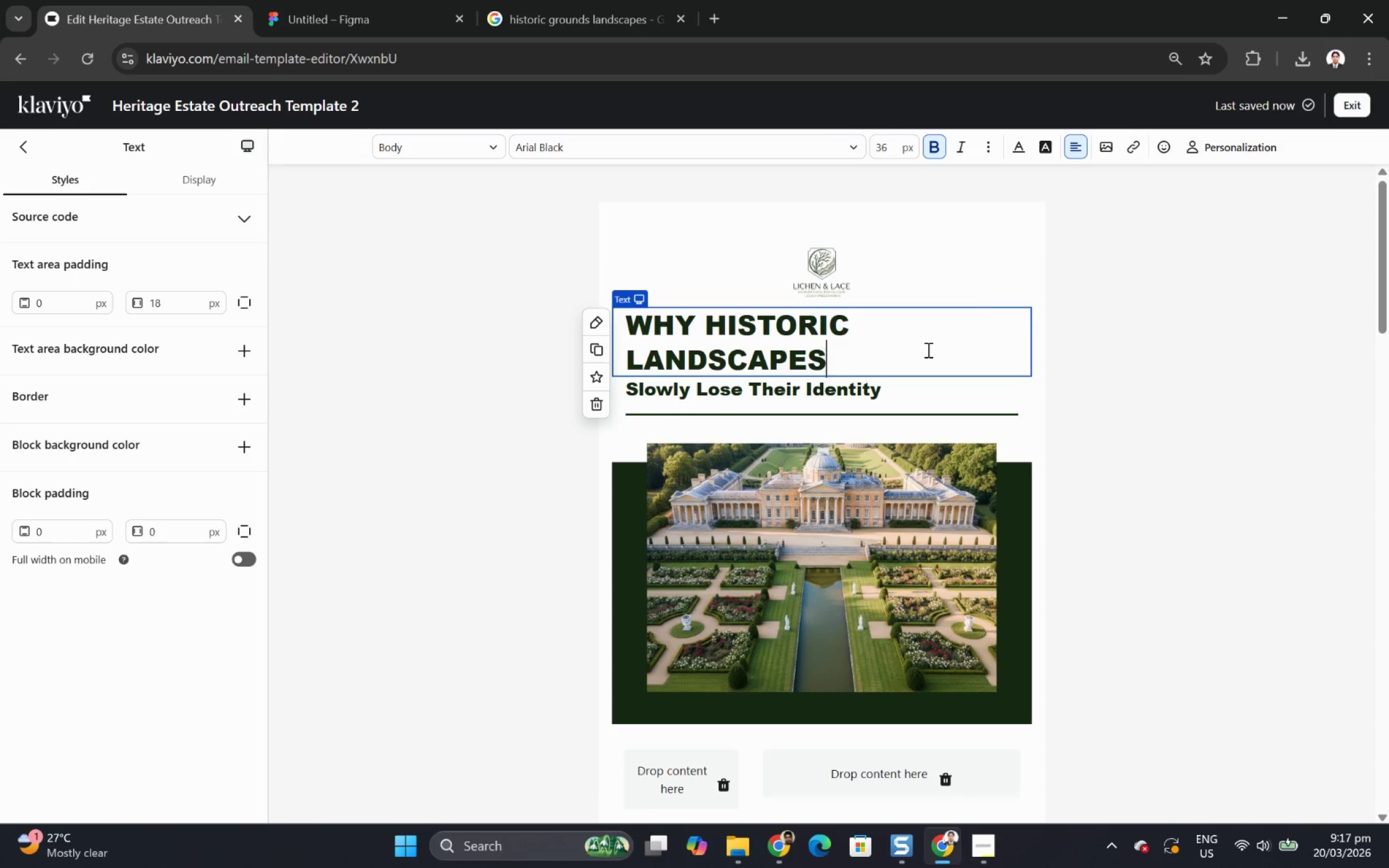 
hold_key(key=ControlLeft, duration=0.36)
 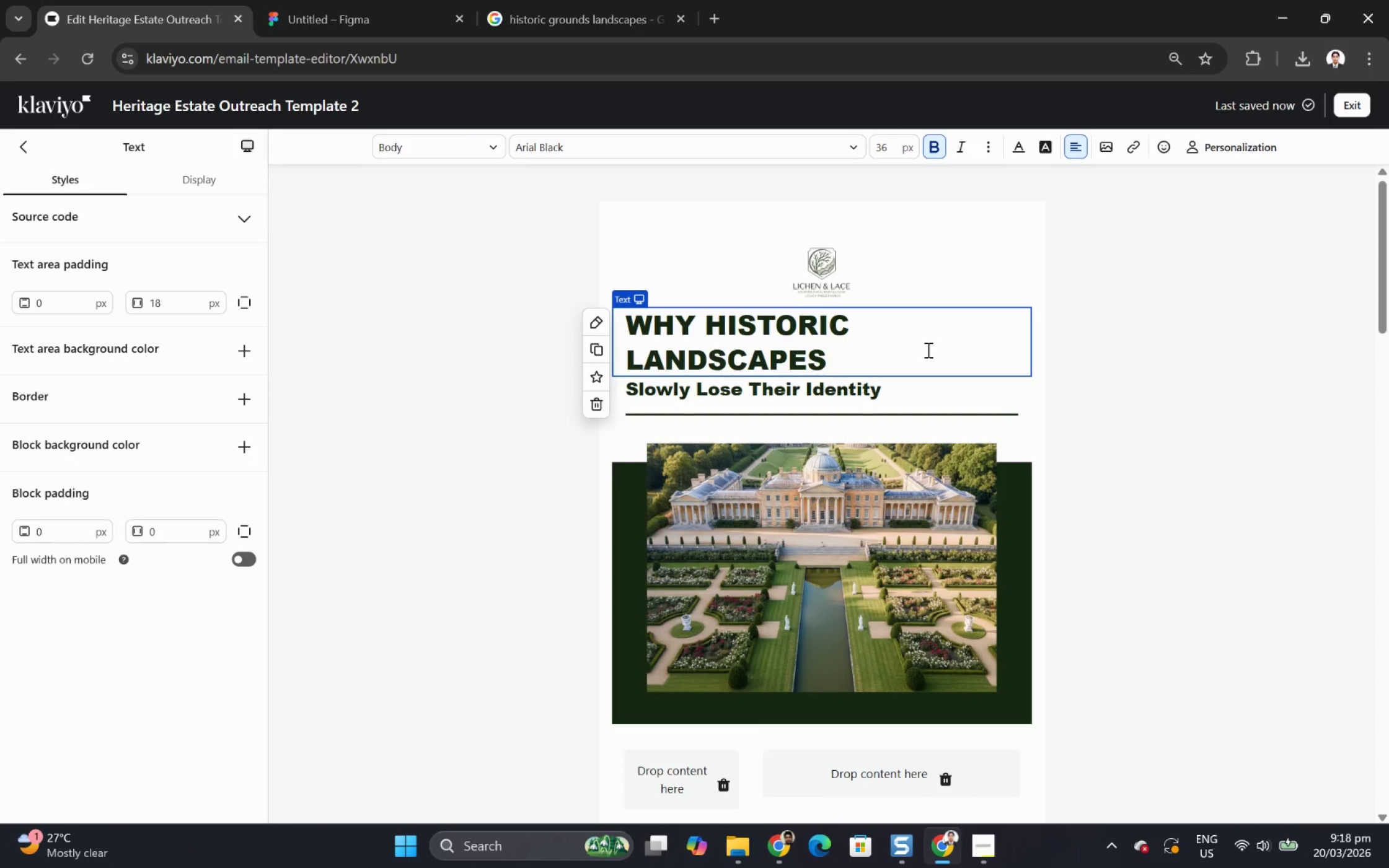 
wait(10.94)
 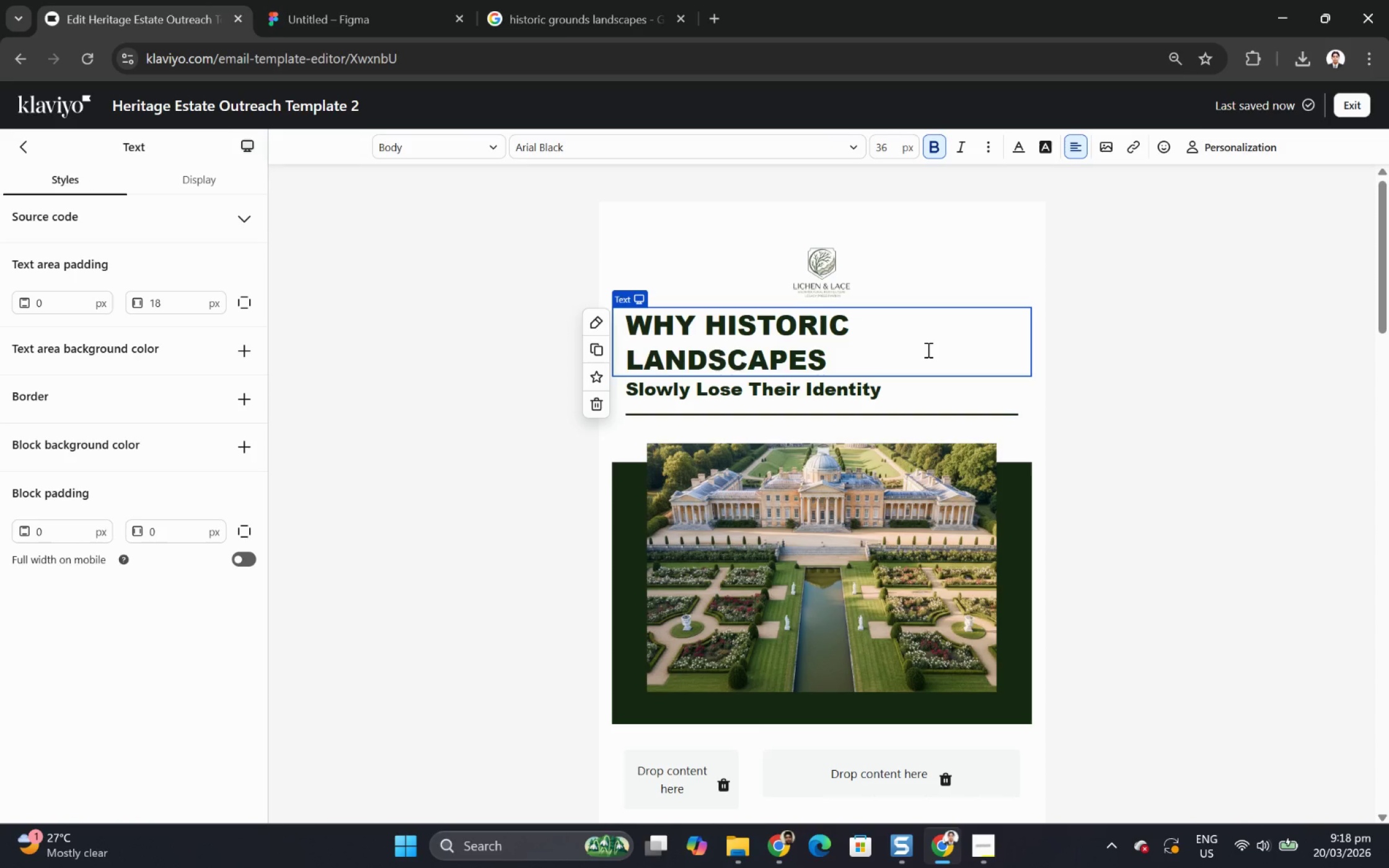 
double_click([965, 354])
 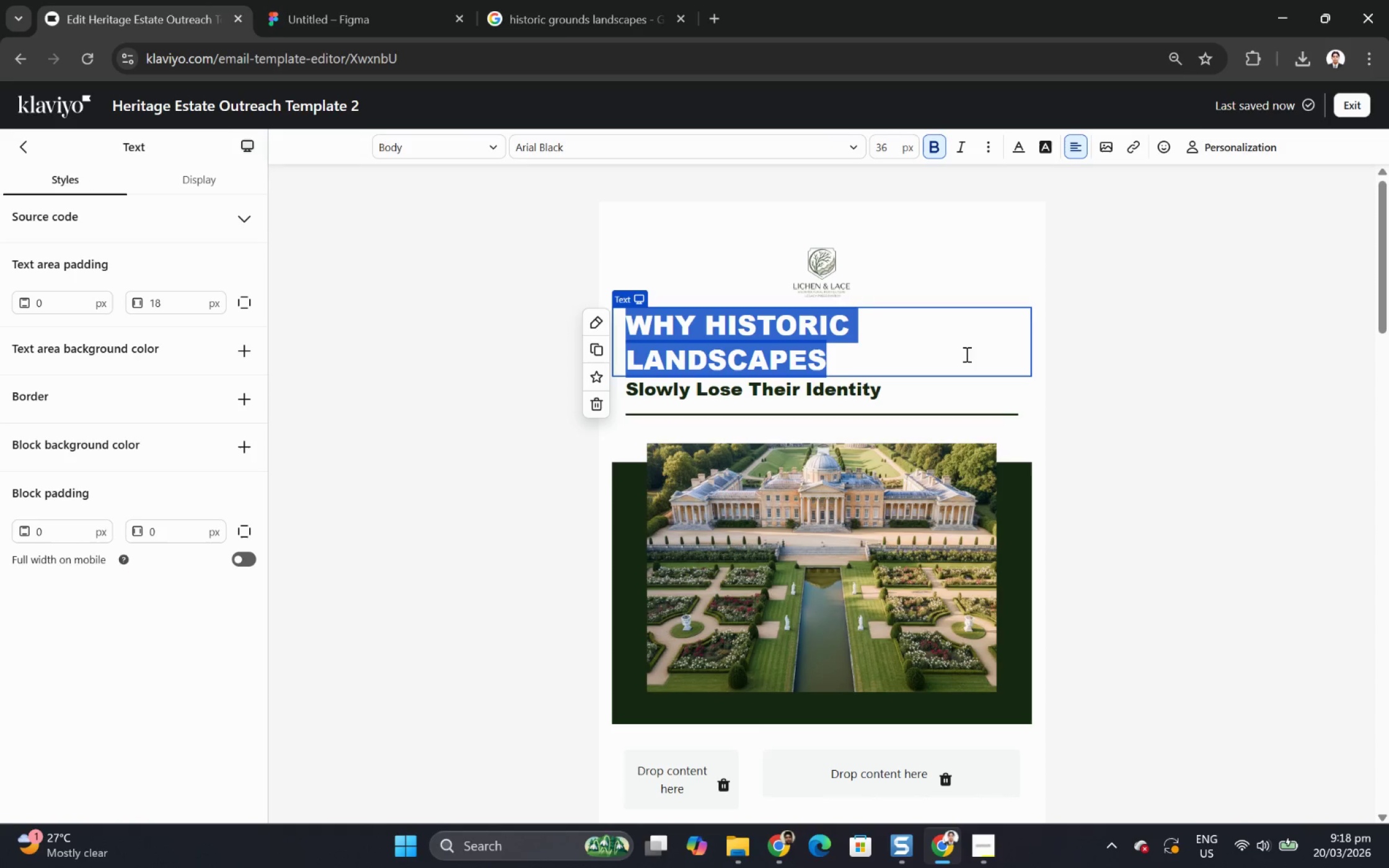 
triple_click([965, 354])
 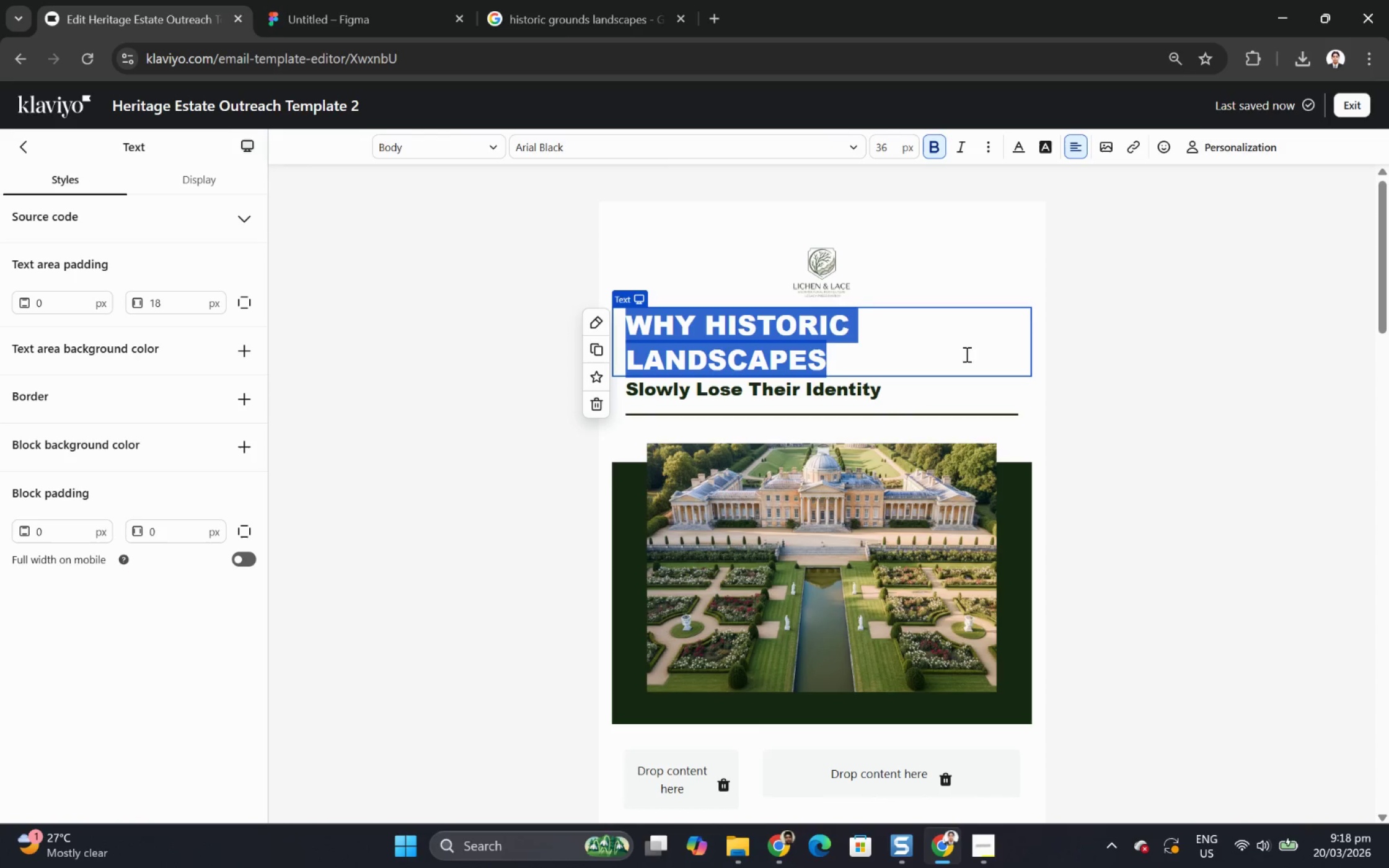 
type(A THOT)
key(Backspace)
type(UGHTFUL APPROACH)
 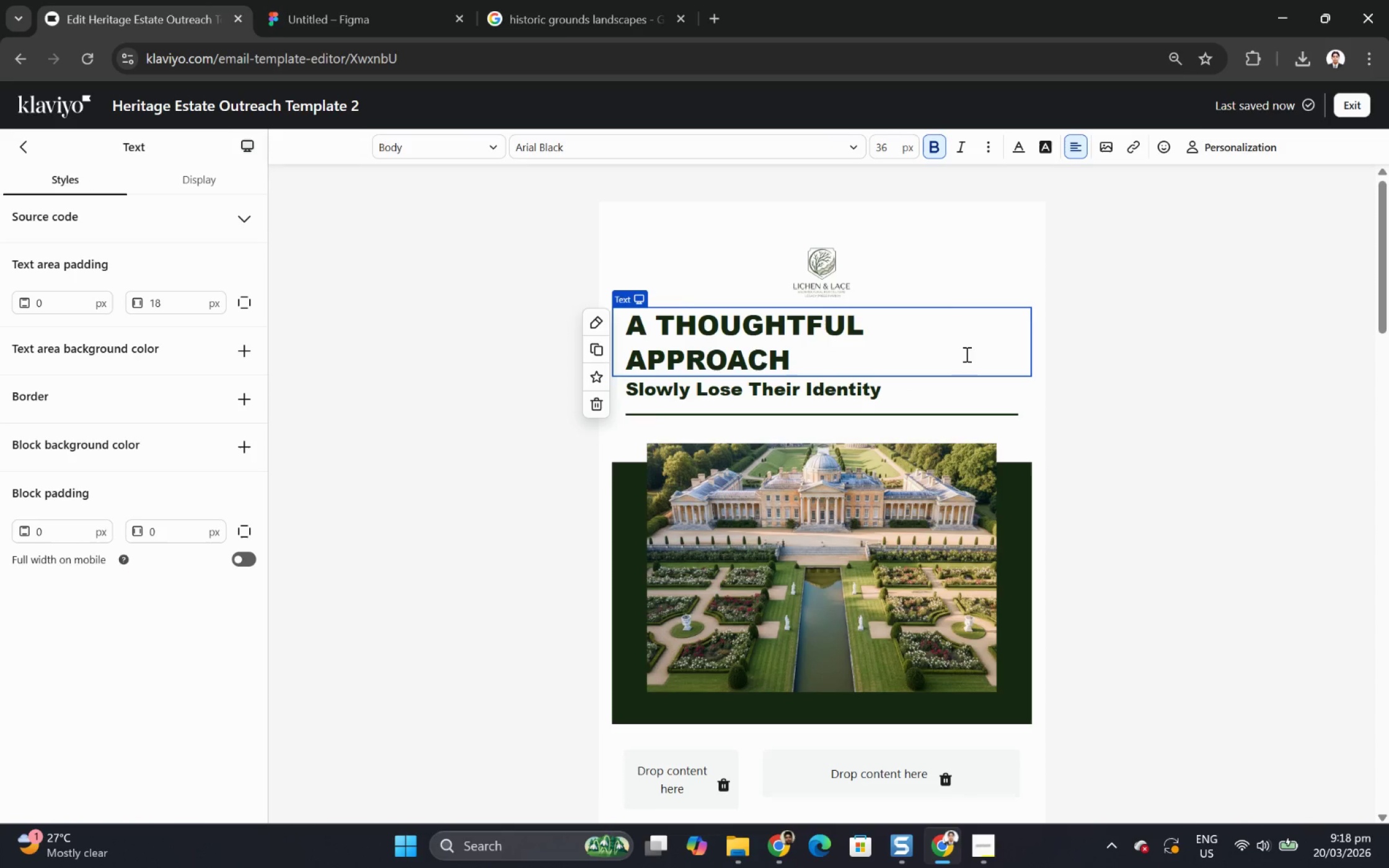 
key(Control+A)
 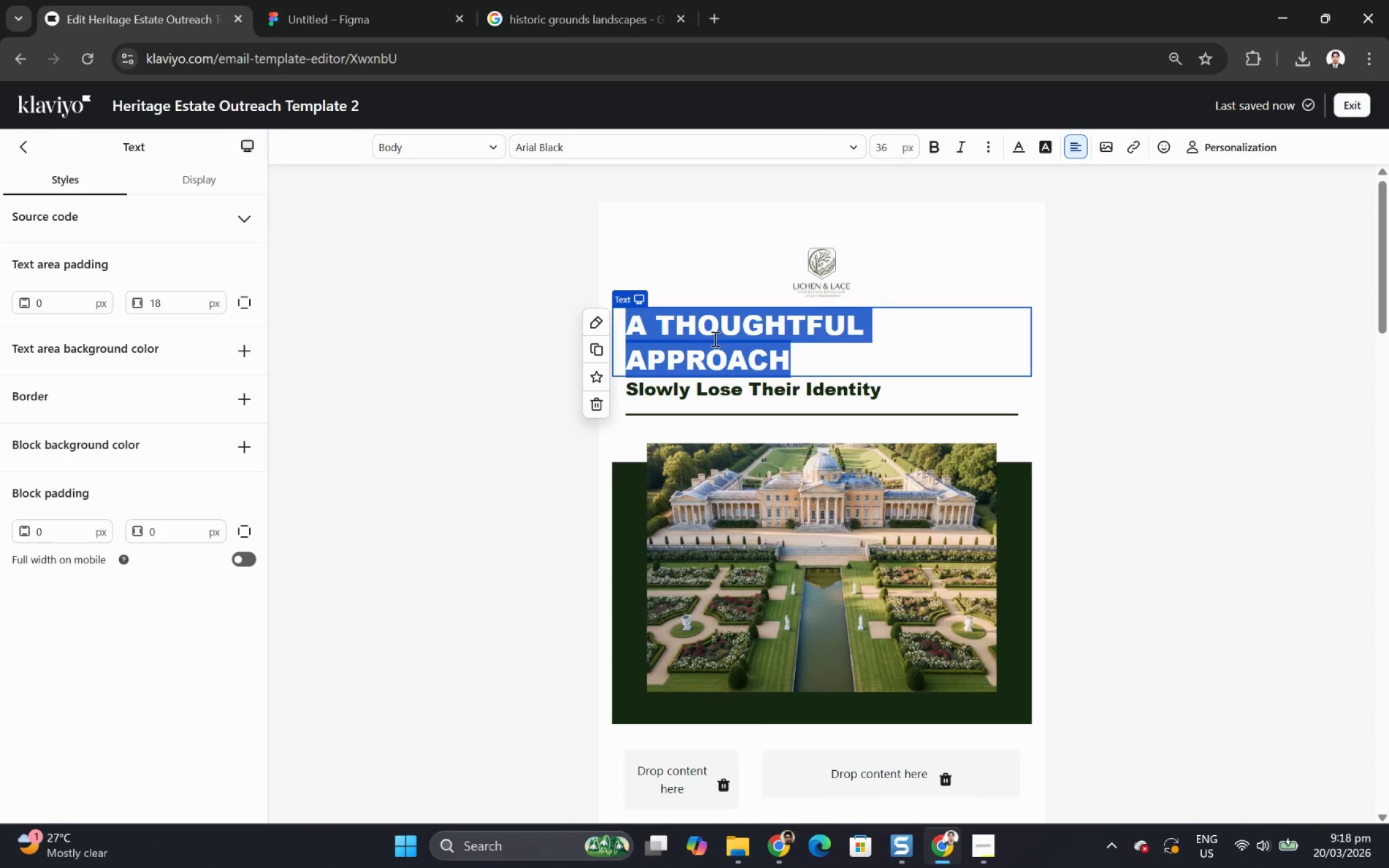 
type(a tH)
key(Backspace)
key(Backspace)
key(Backspace)
key(Backspace)
type(A thoughful Approach)
 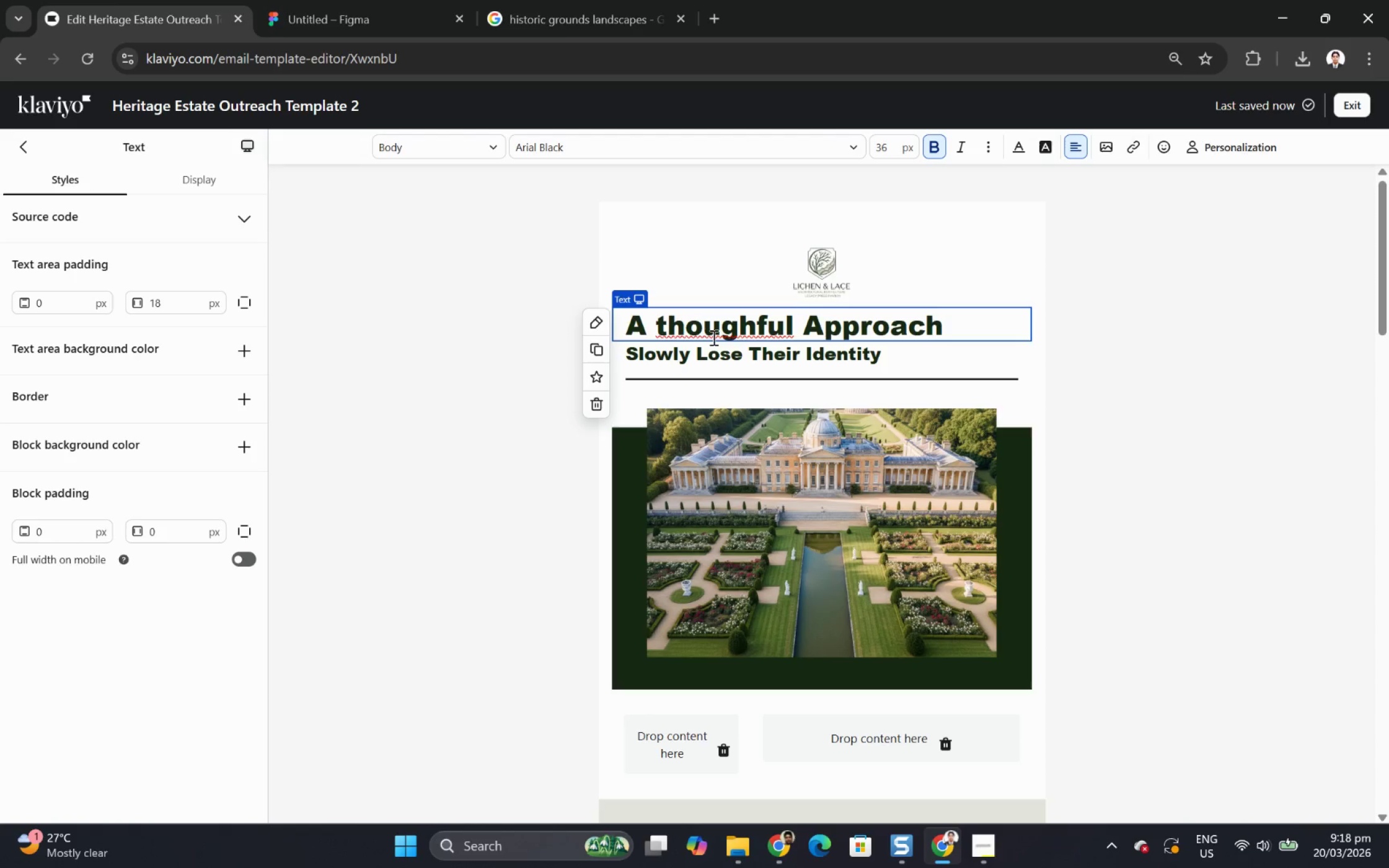 
left_click([669, 328])
 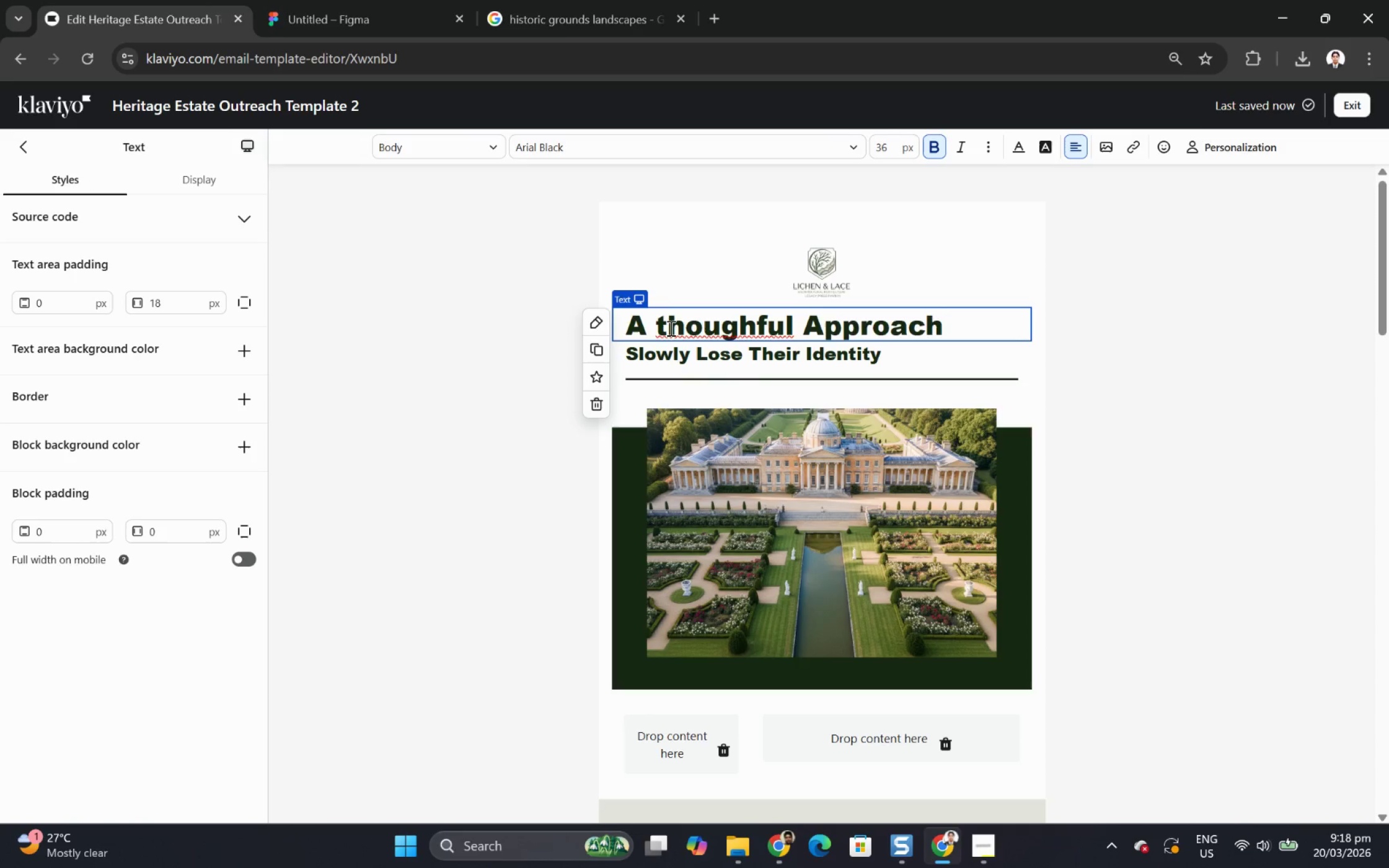 
key(Backspace)
 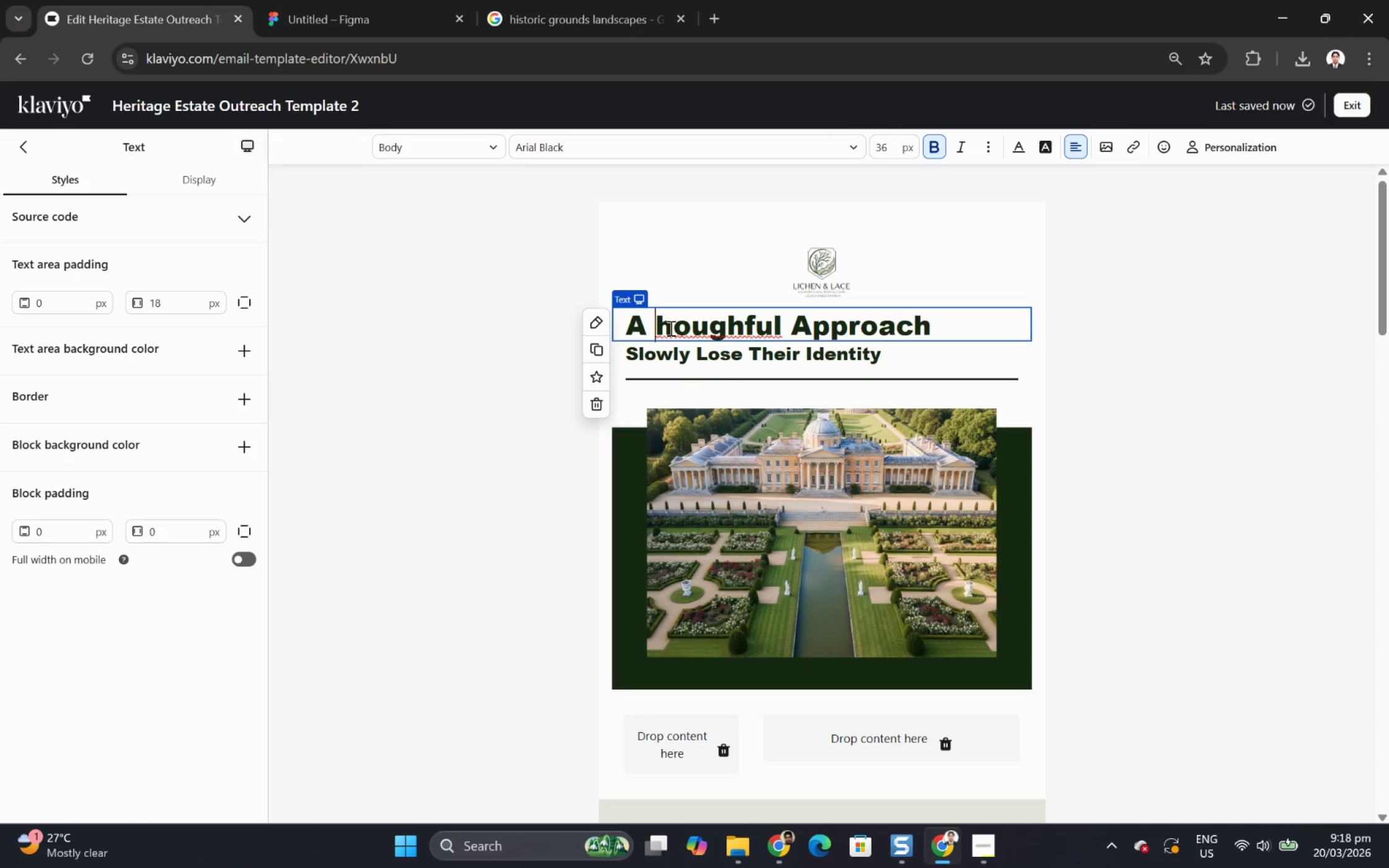 
key(Shift+ShiftLeft)
 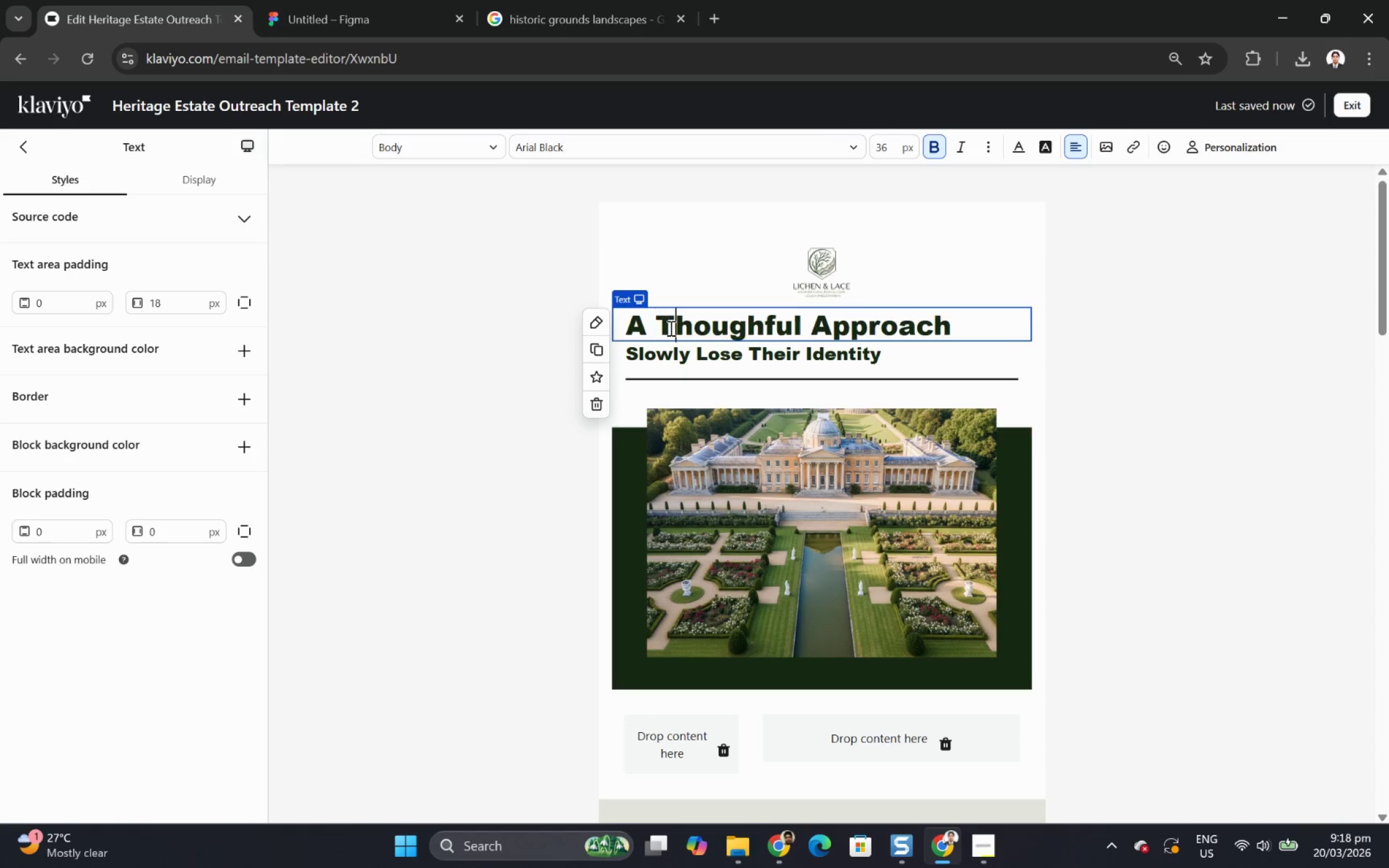 
key(Shift+T)
 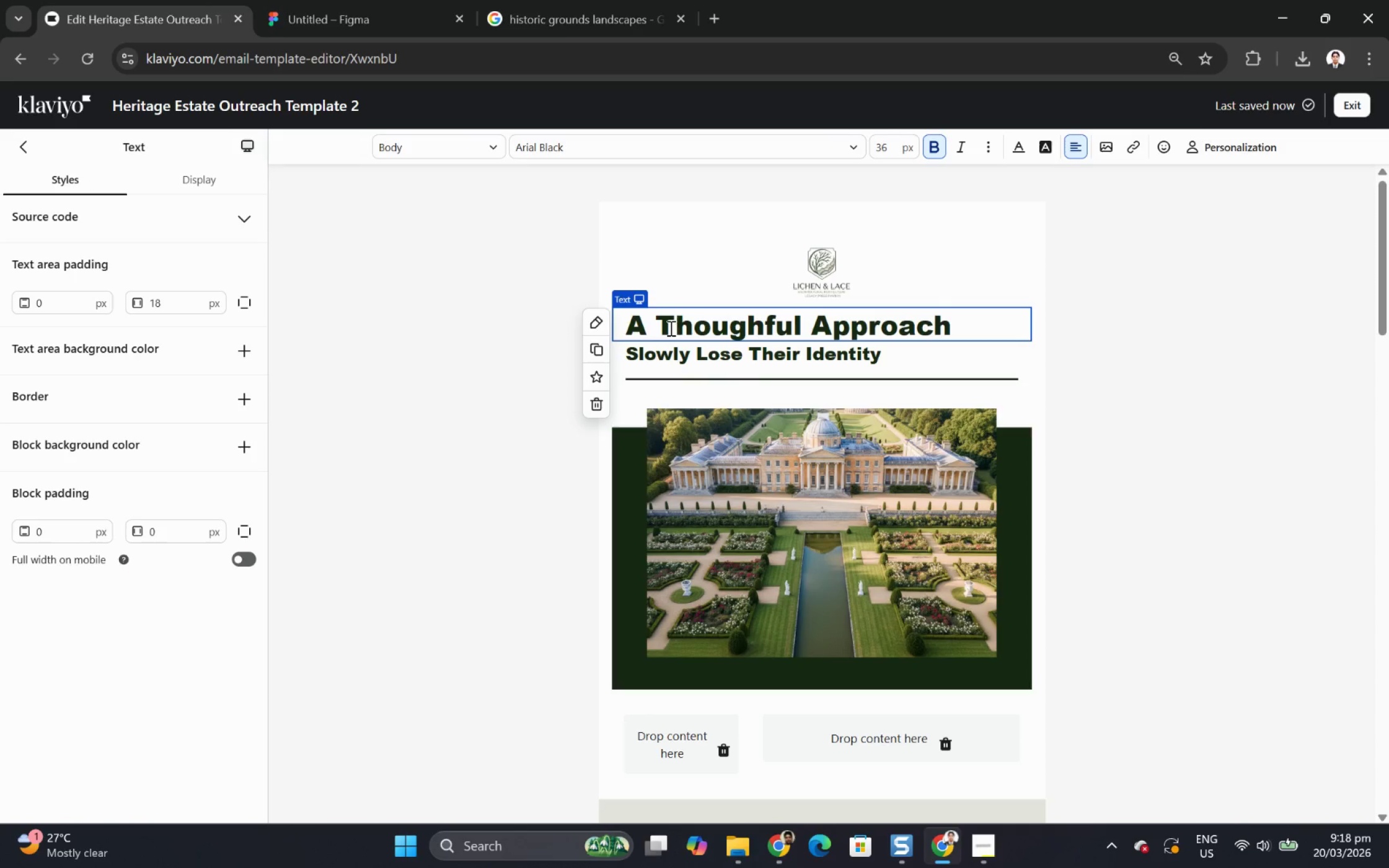 
key(Control+A)
 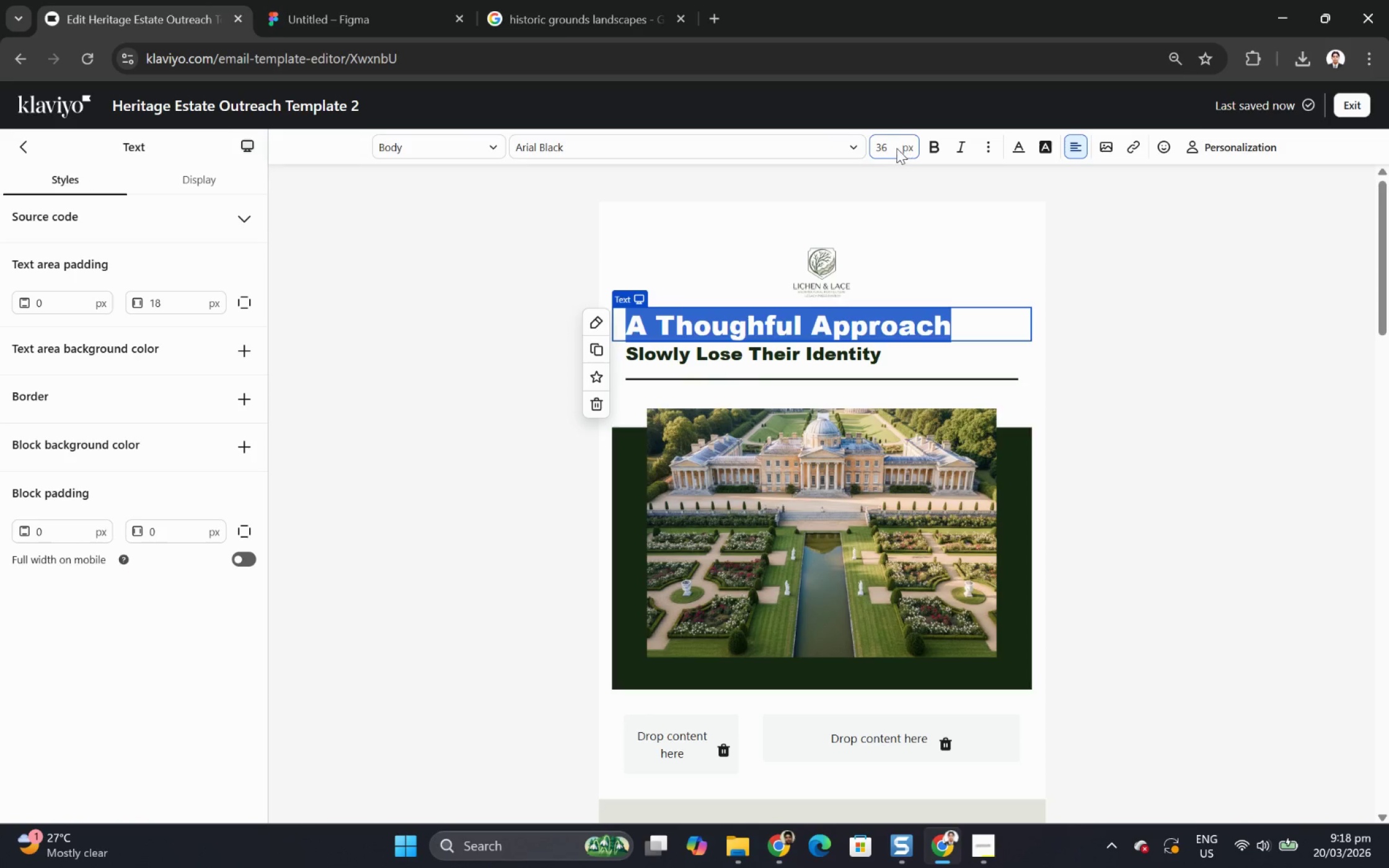 
double_click([894, 148])
 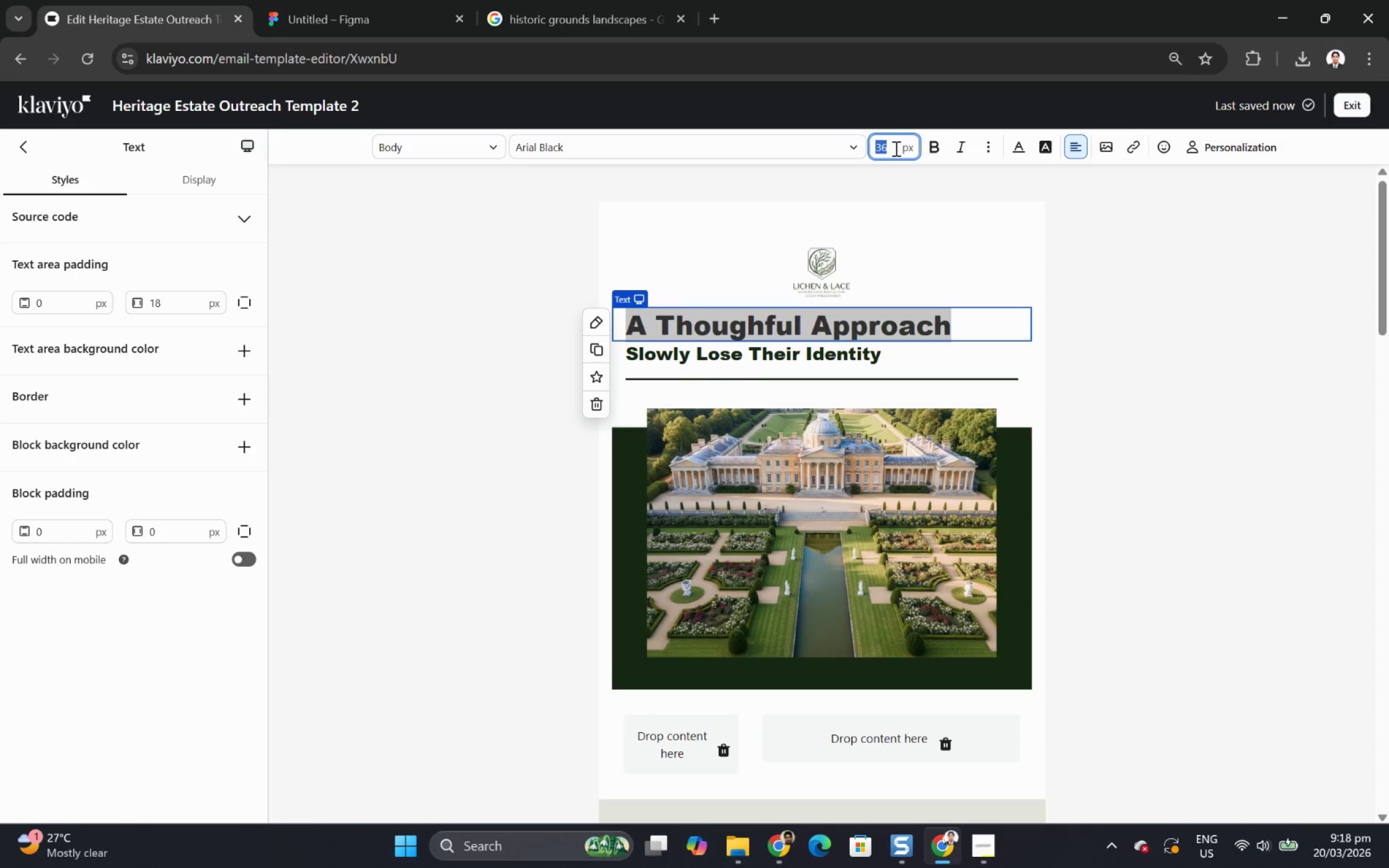 
key(Numpad4)
 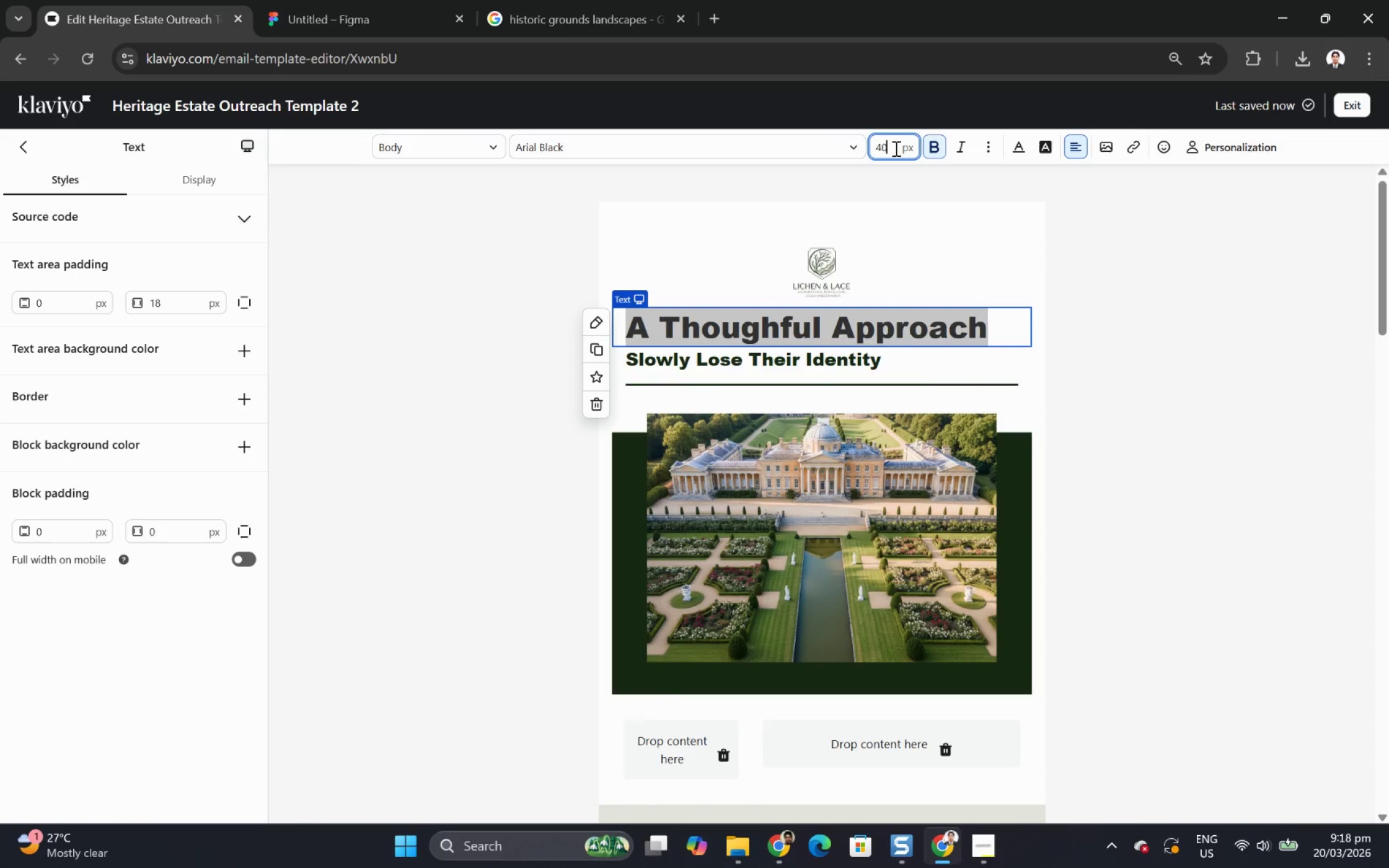 
key(Numpad0)
 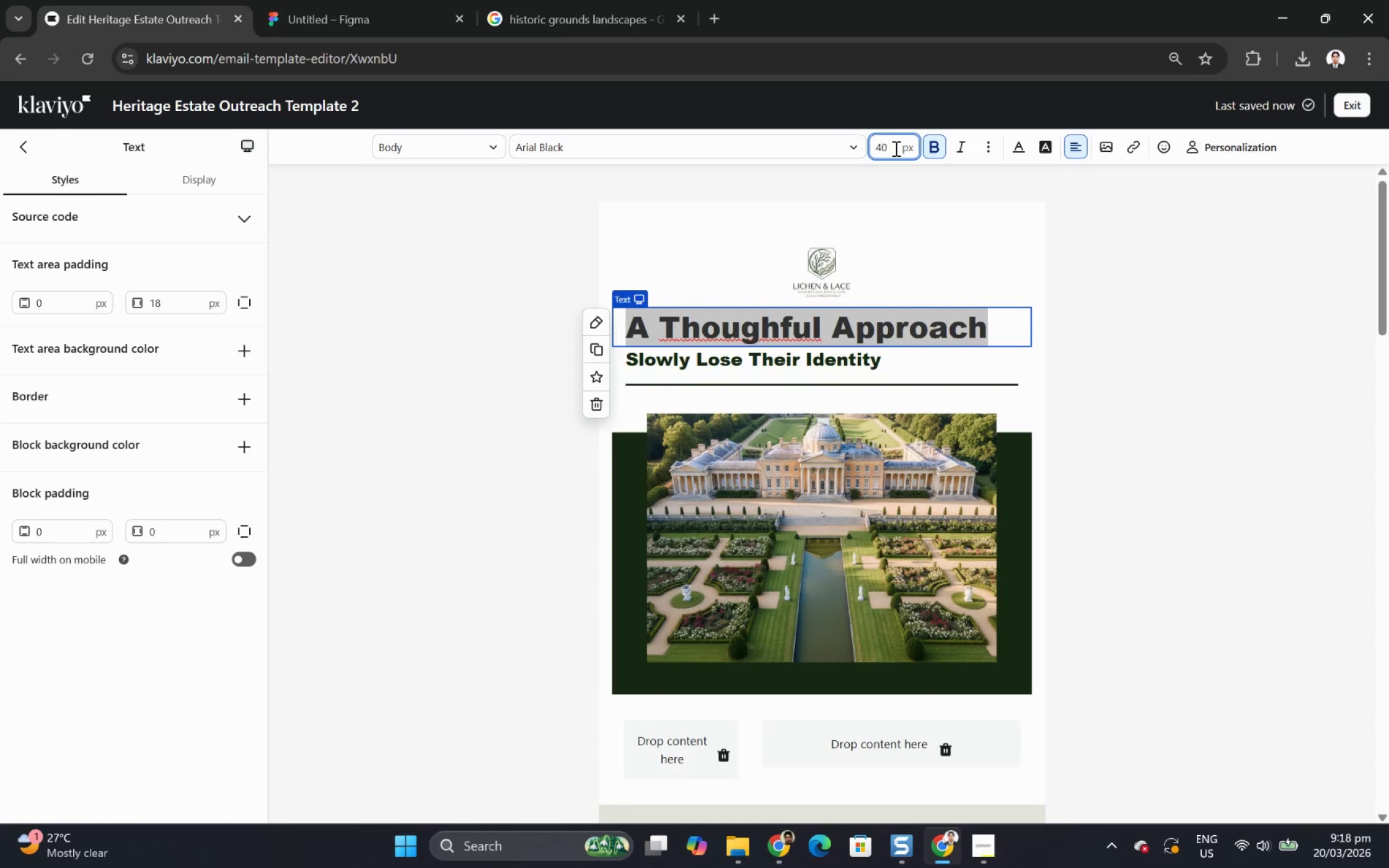 
key(Backspace)
 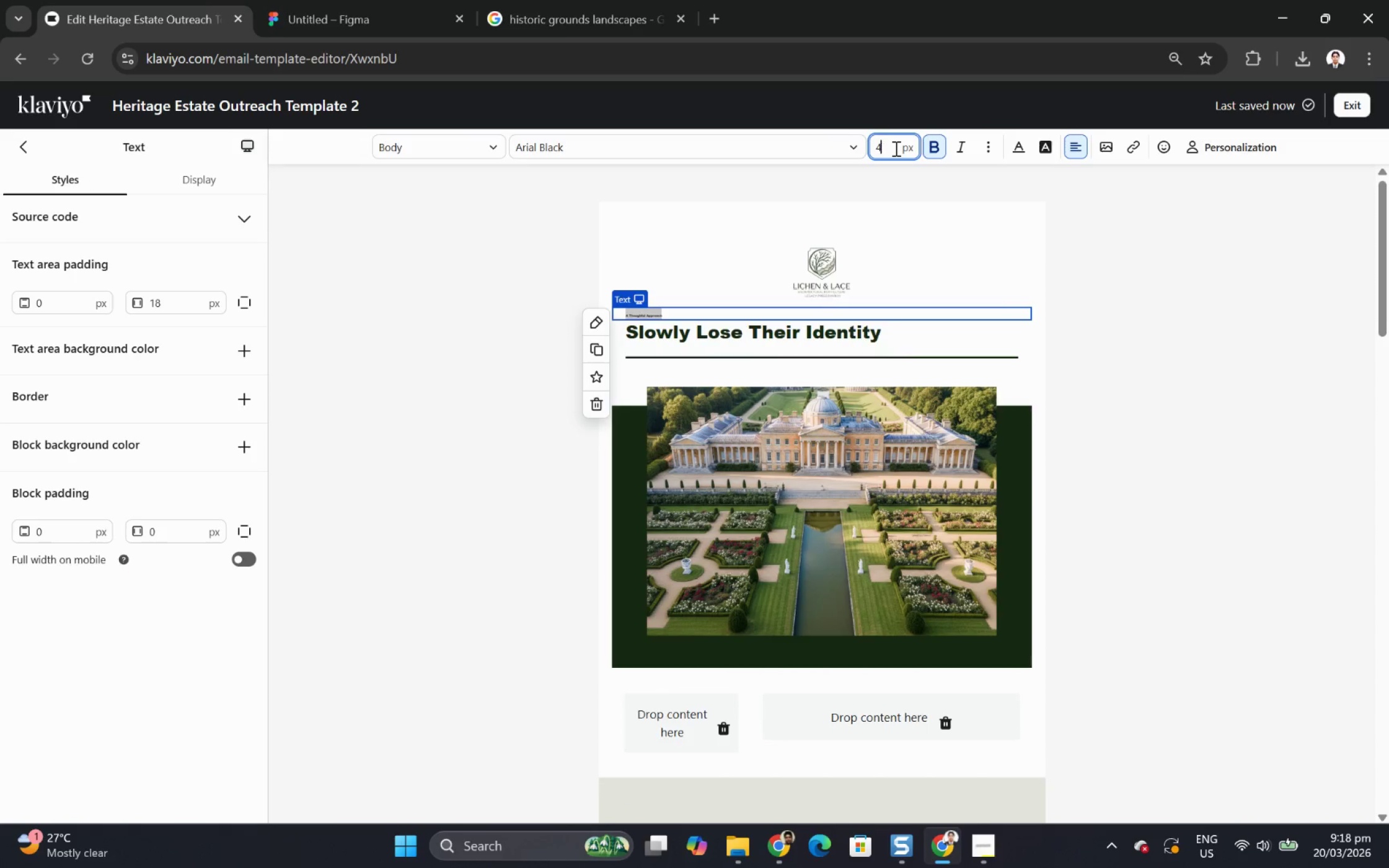 
key(Numpad2)
 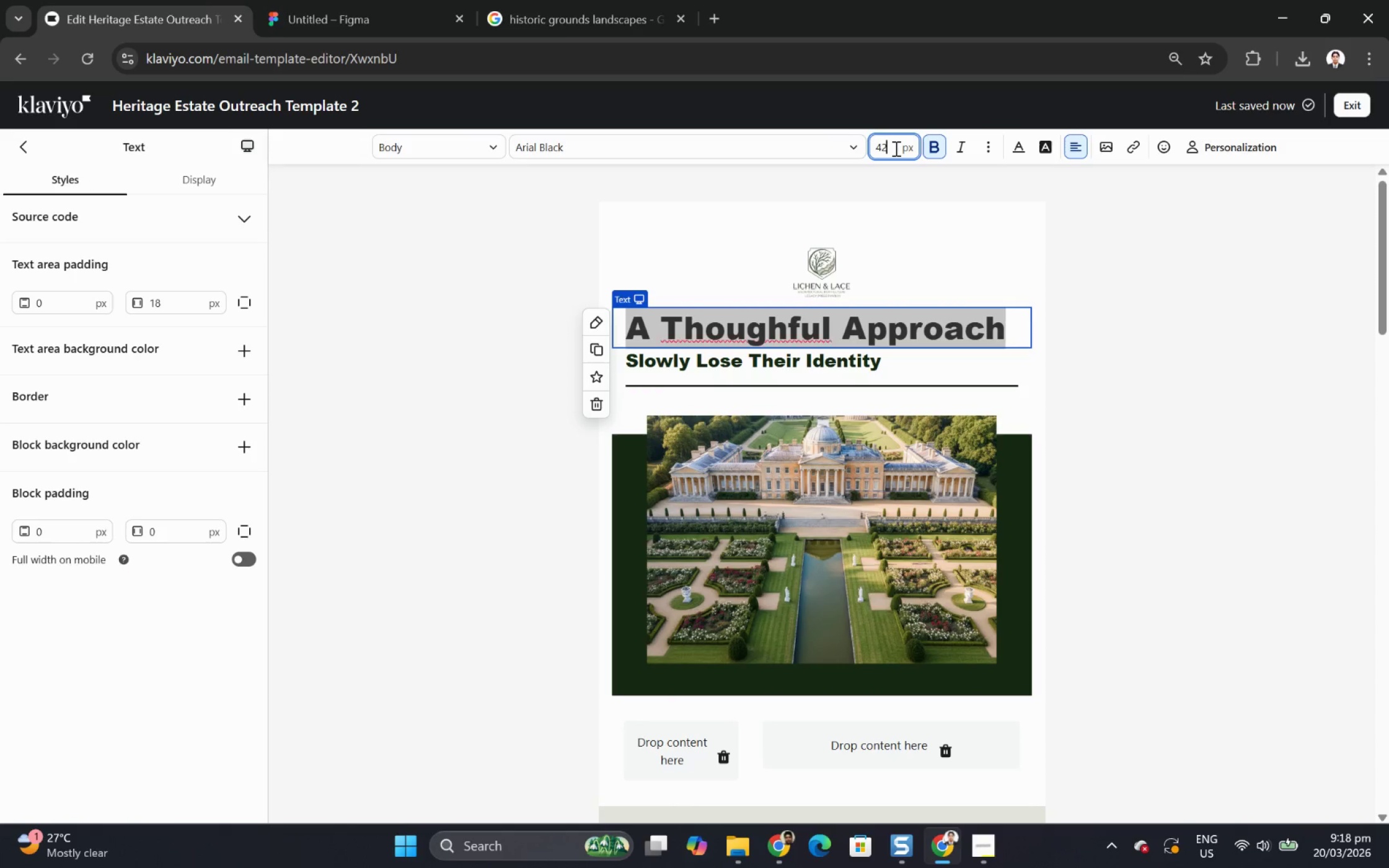 
key(Backspace)
 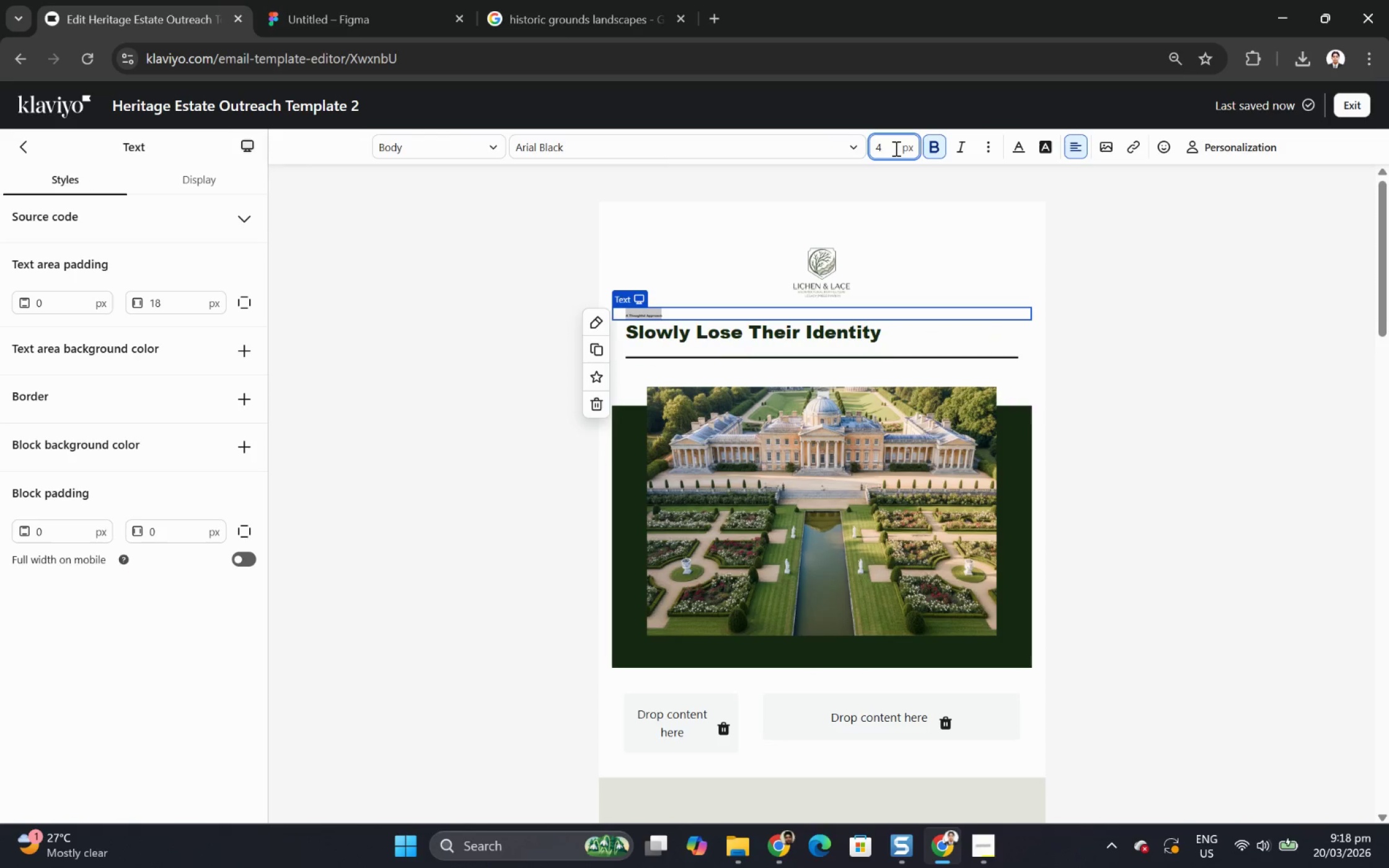 
key(Numpad4)
 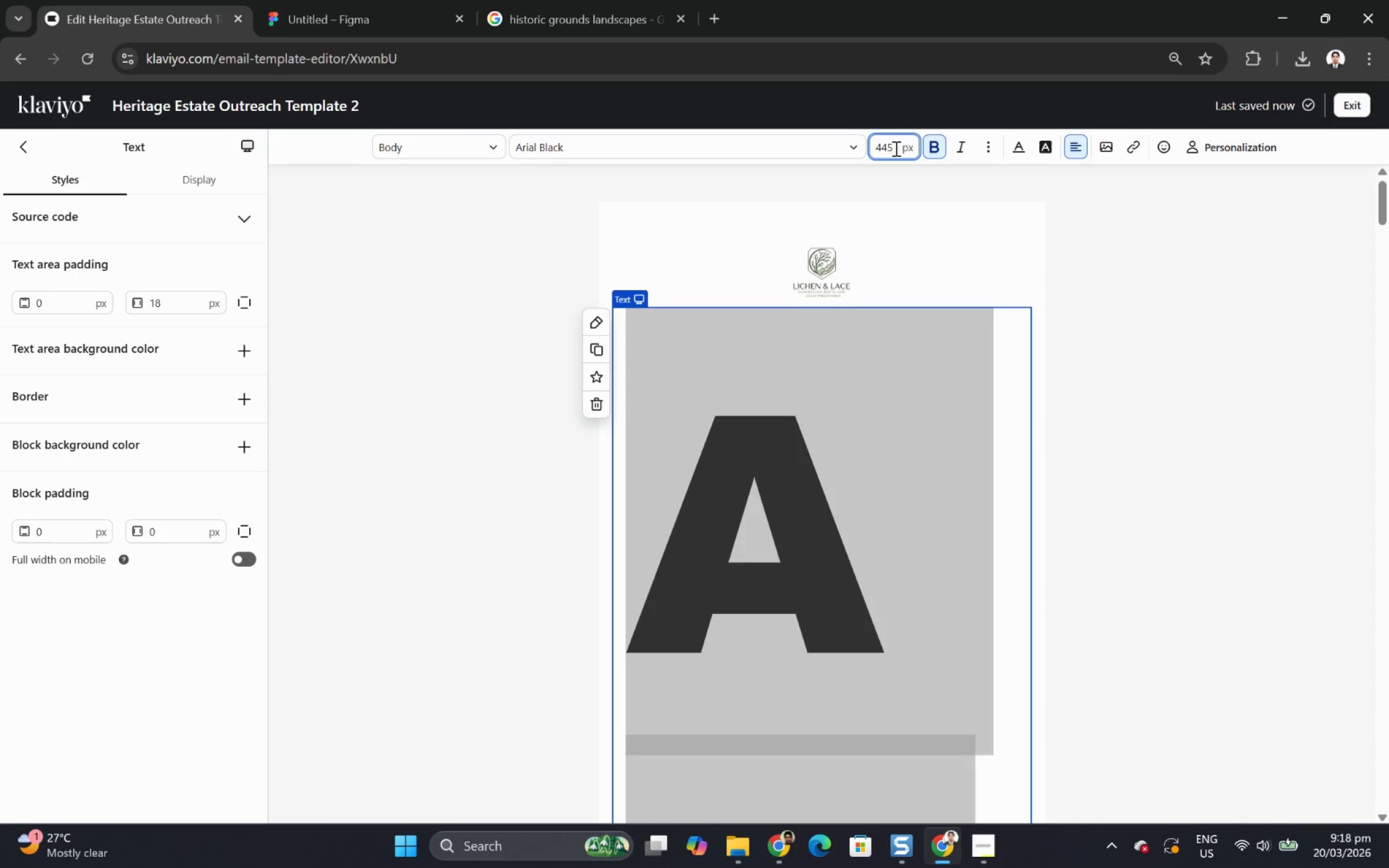 
key(Numpad5)
 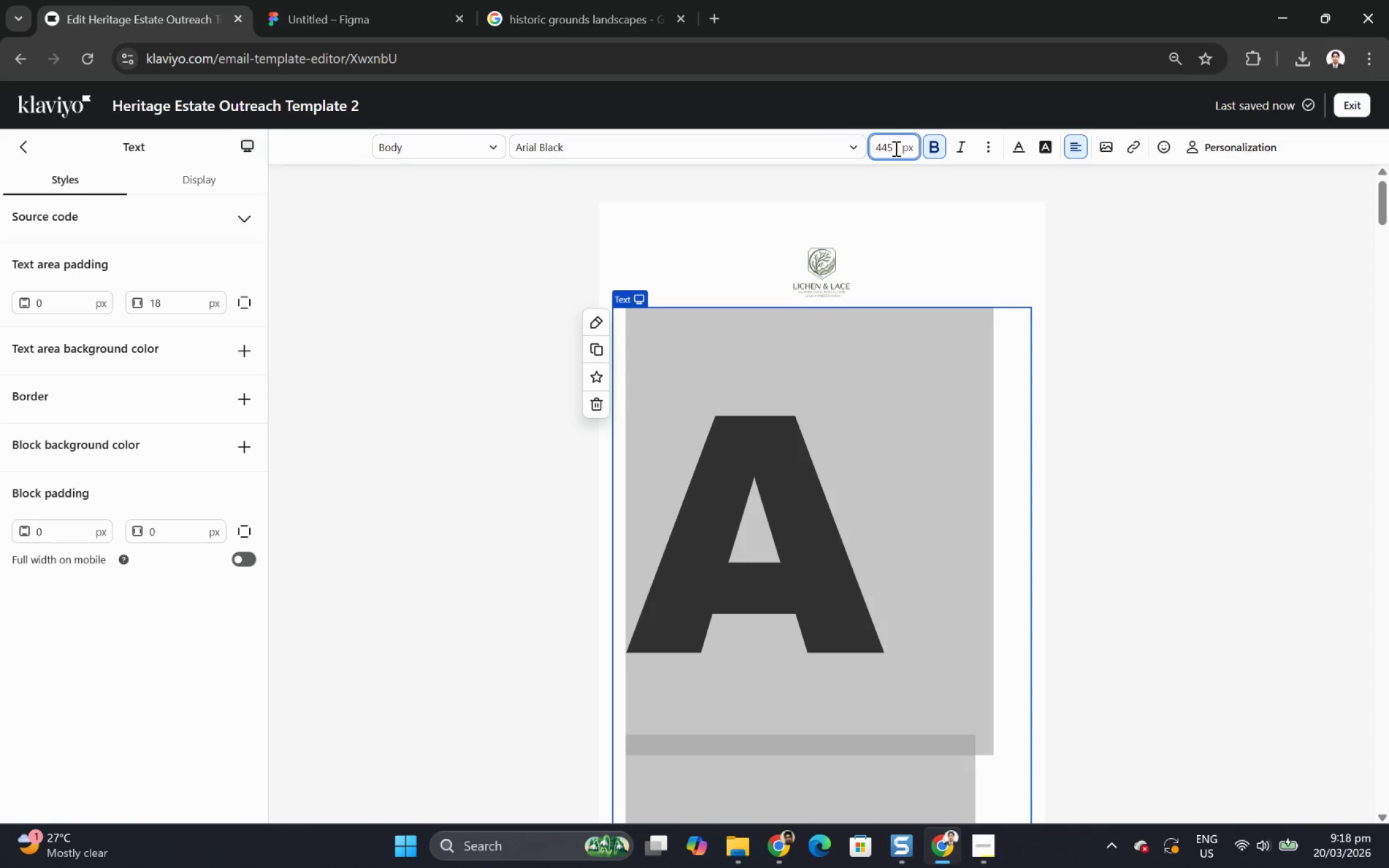 
key(Backspace)
 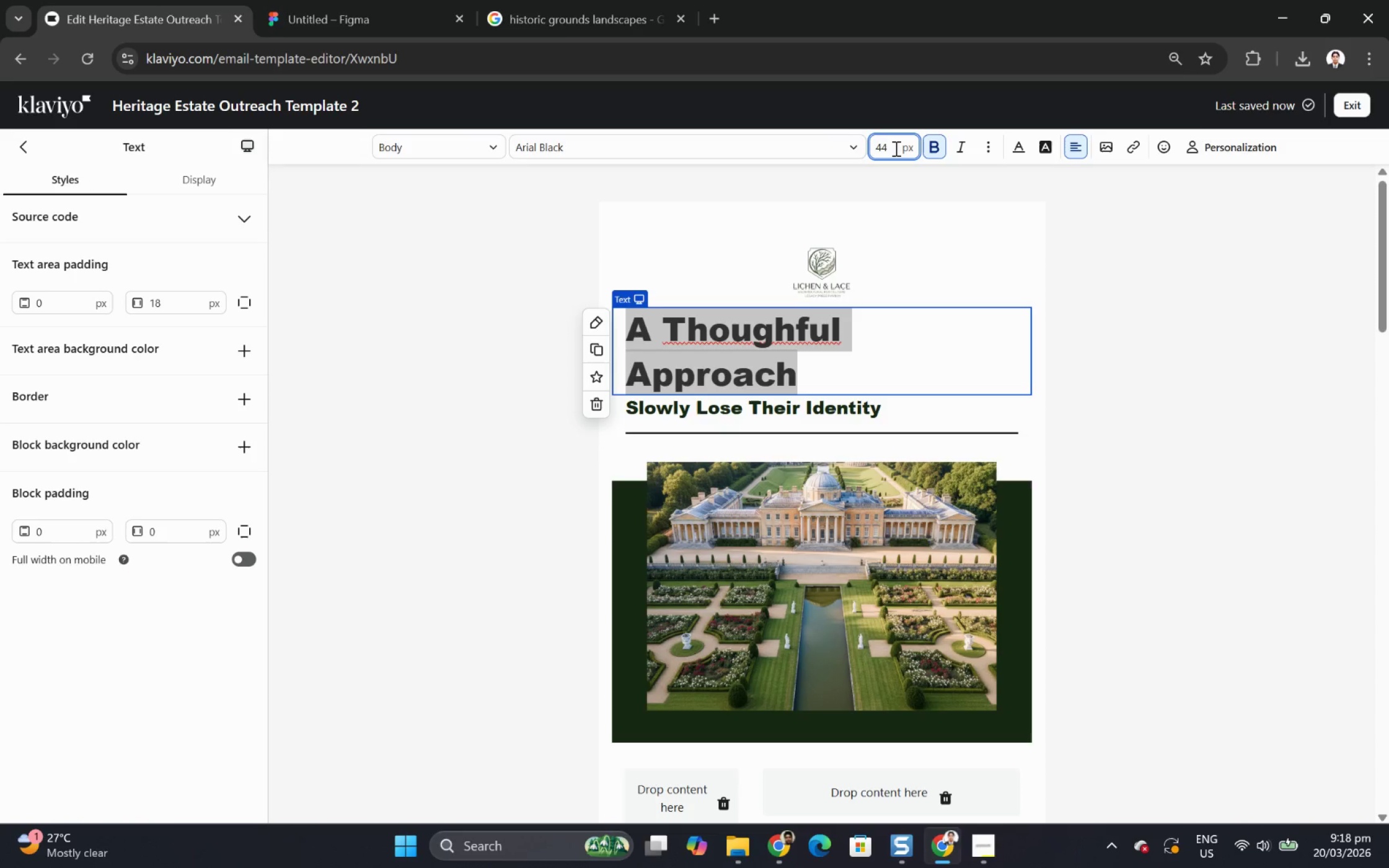 
key(Backspace)
 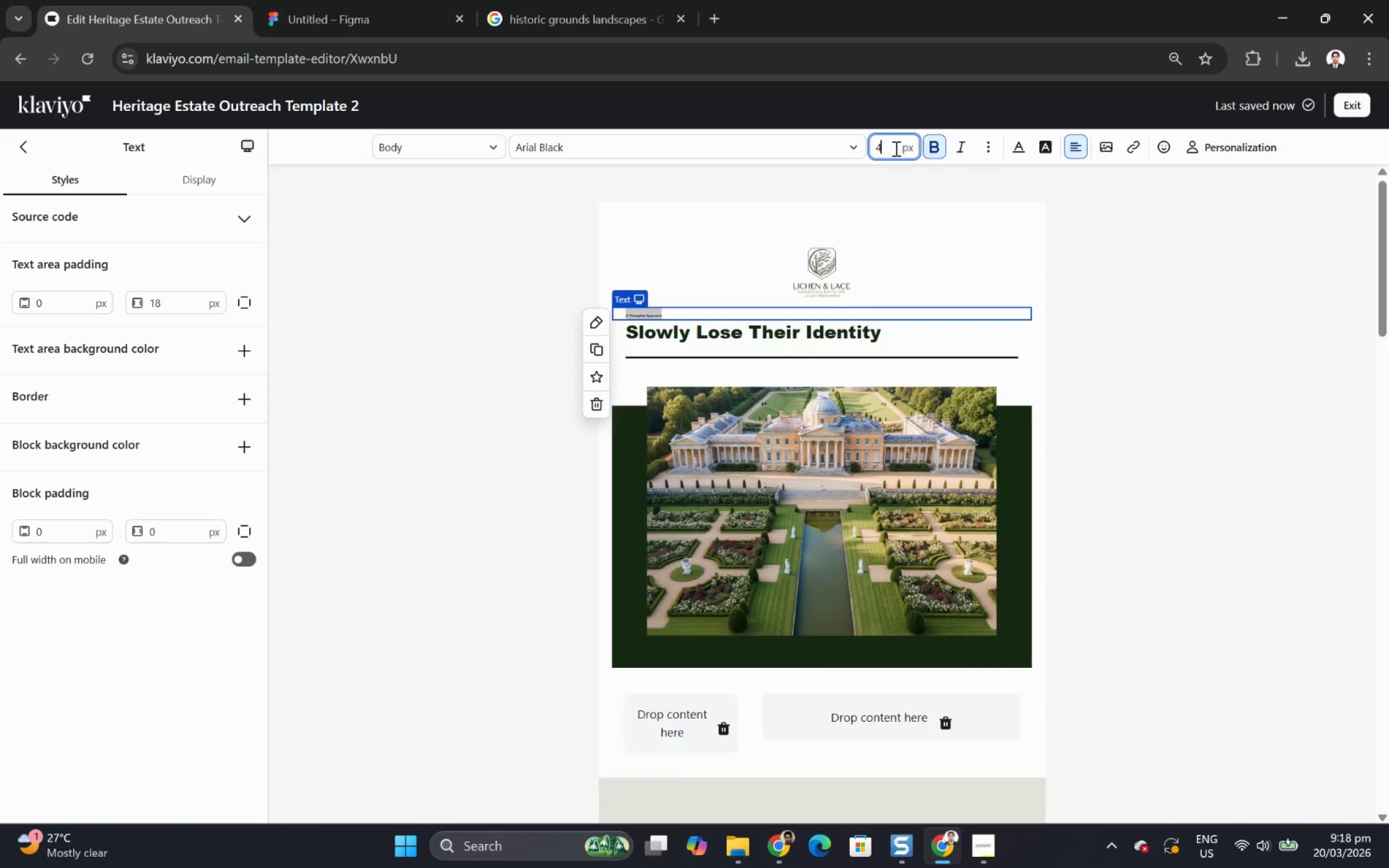 
key(Numpad3)
 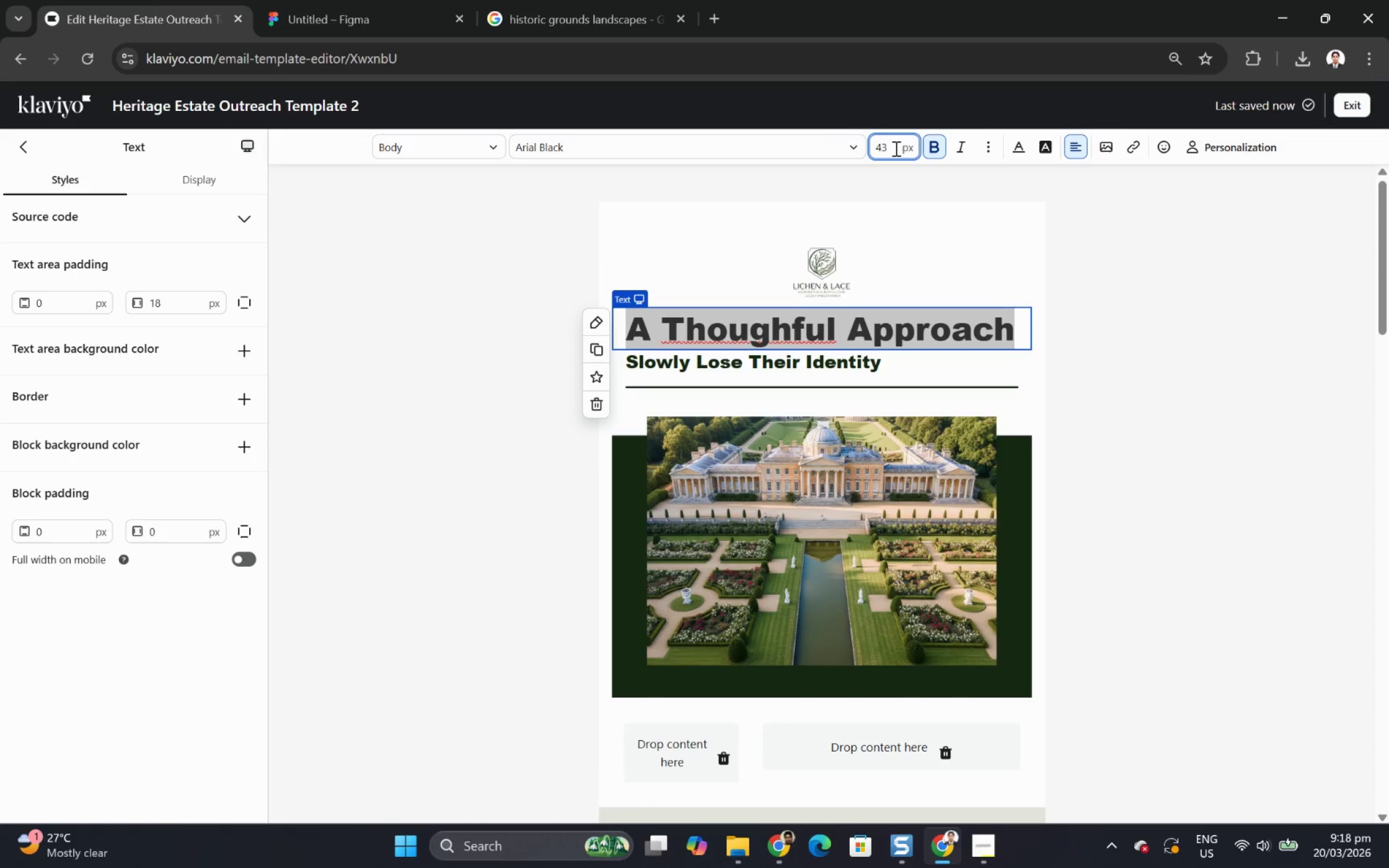 
key(Backspace)
 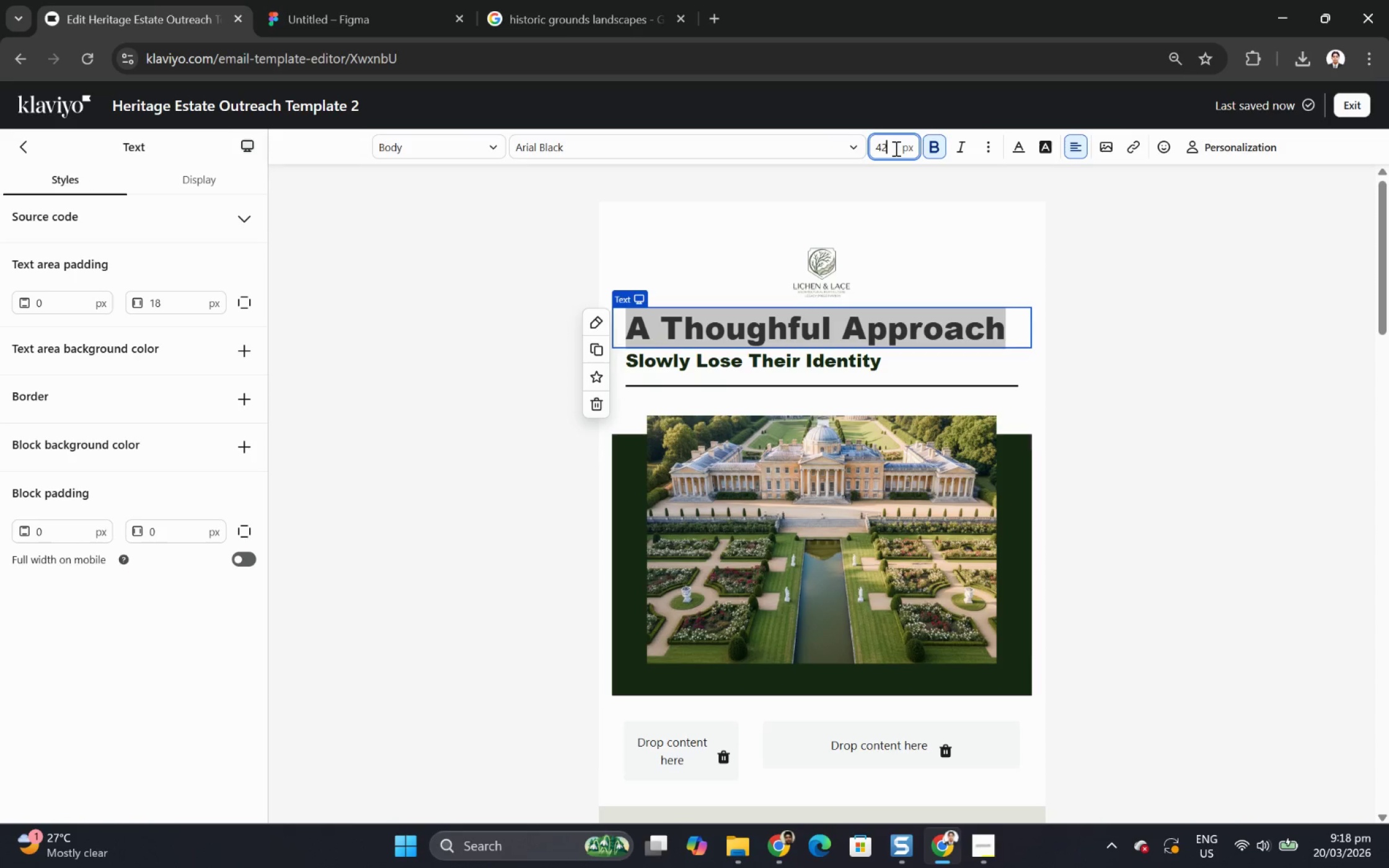 
key(Numpad2)
 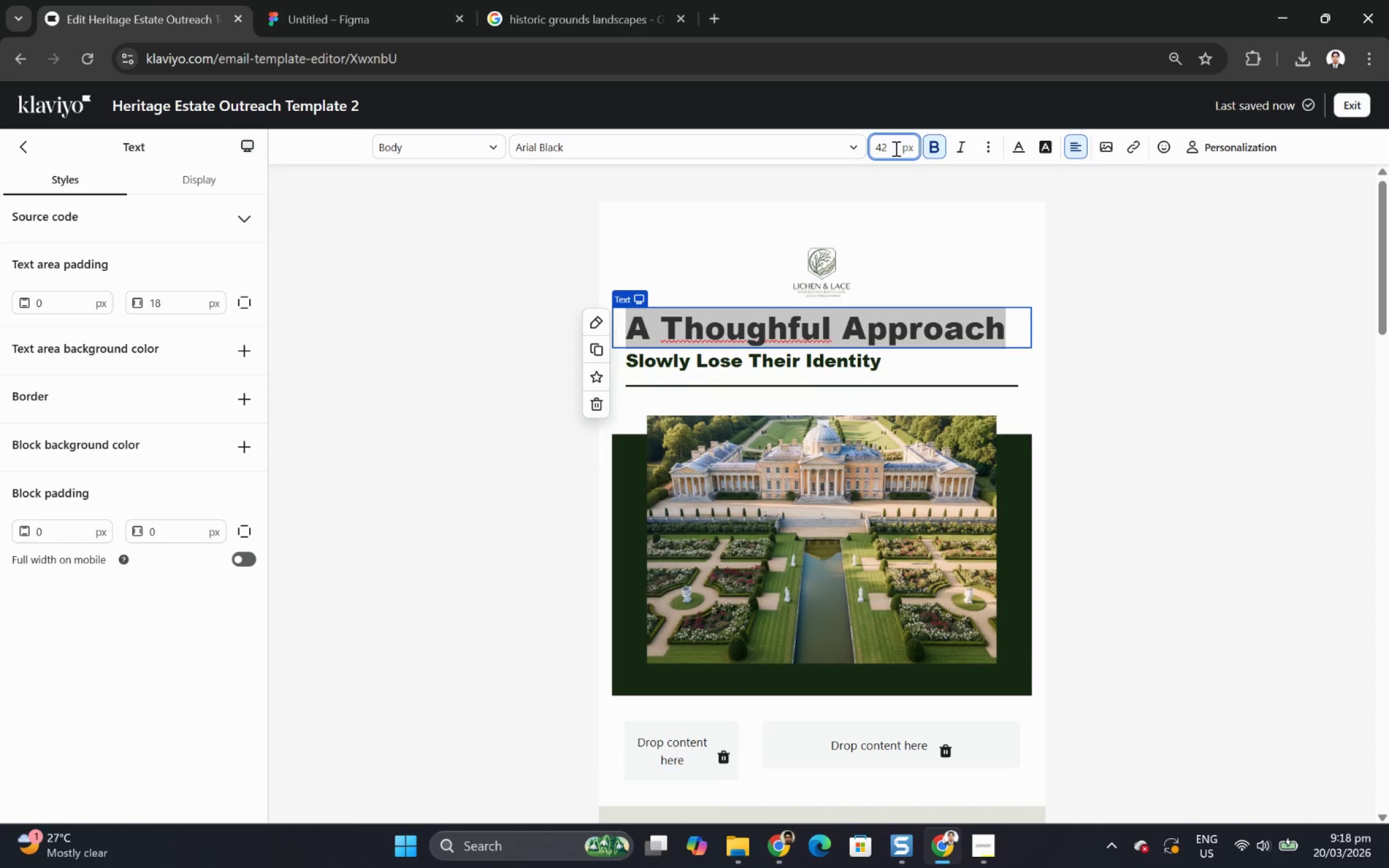 
left_click([1170, 501])
 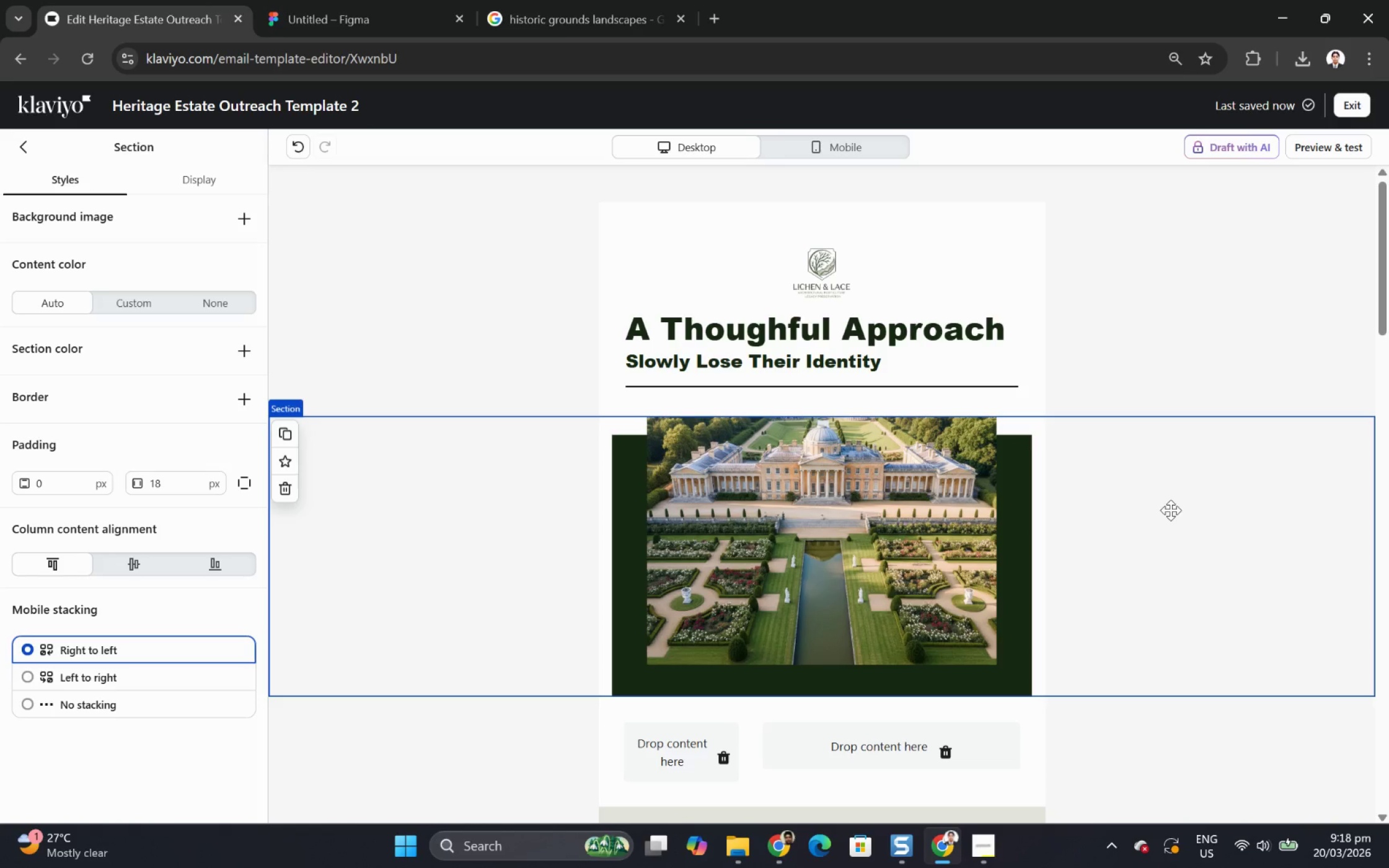 
wait(8.83)
 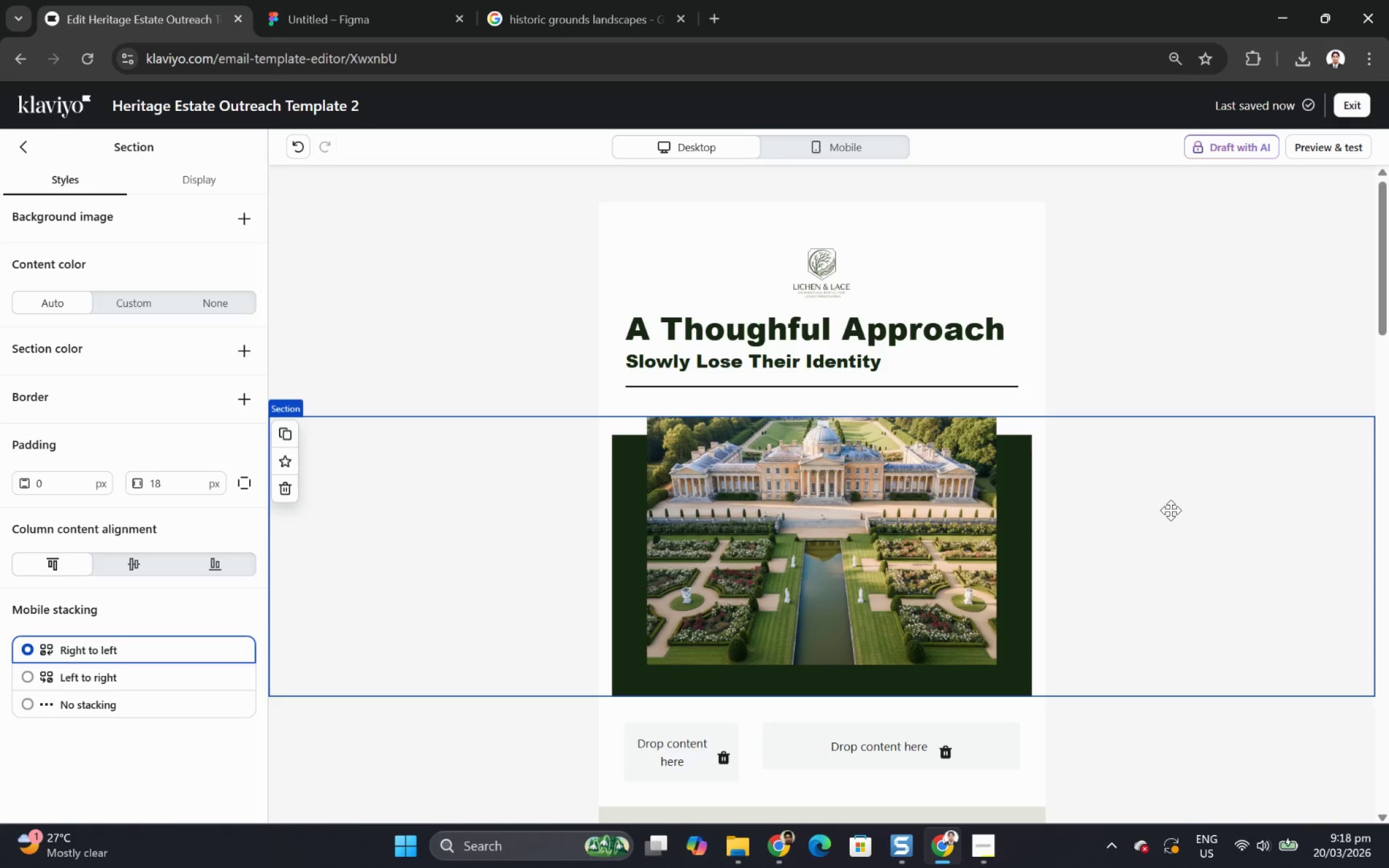 
left_click([852, 360])
 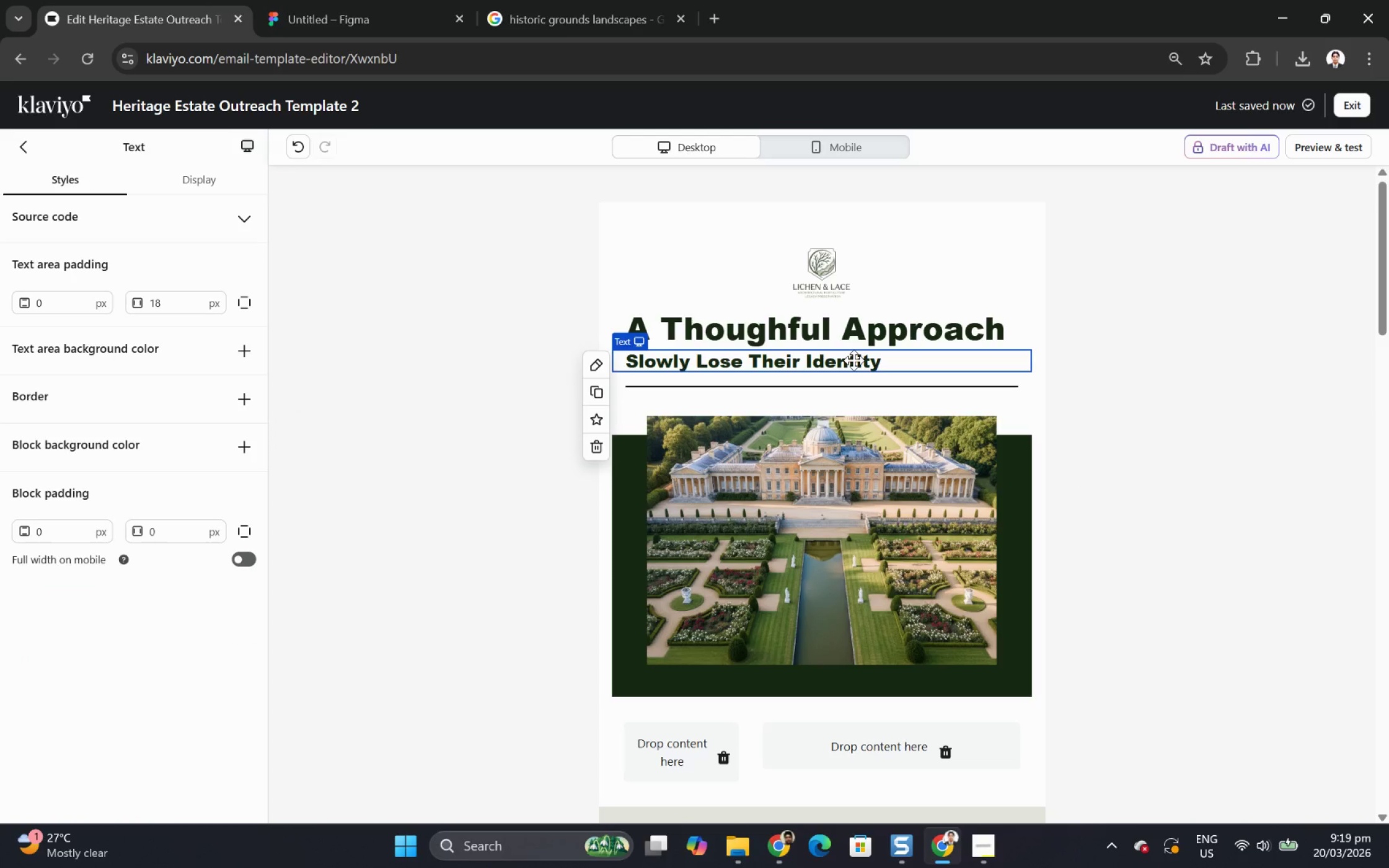 
double_click([853, 360])
 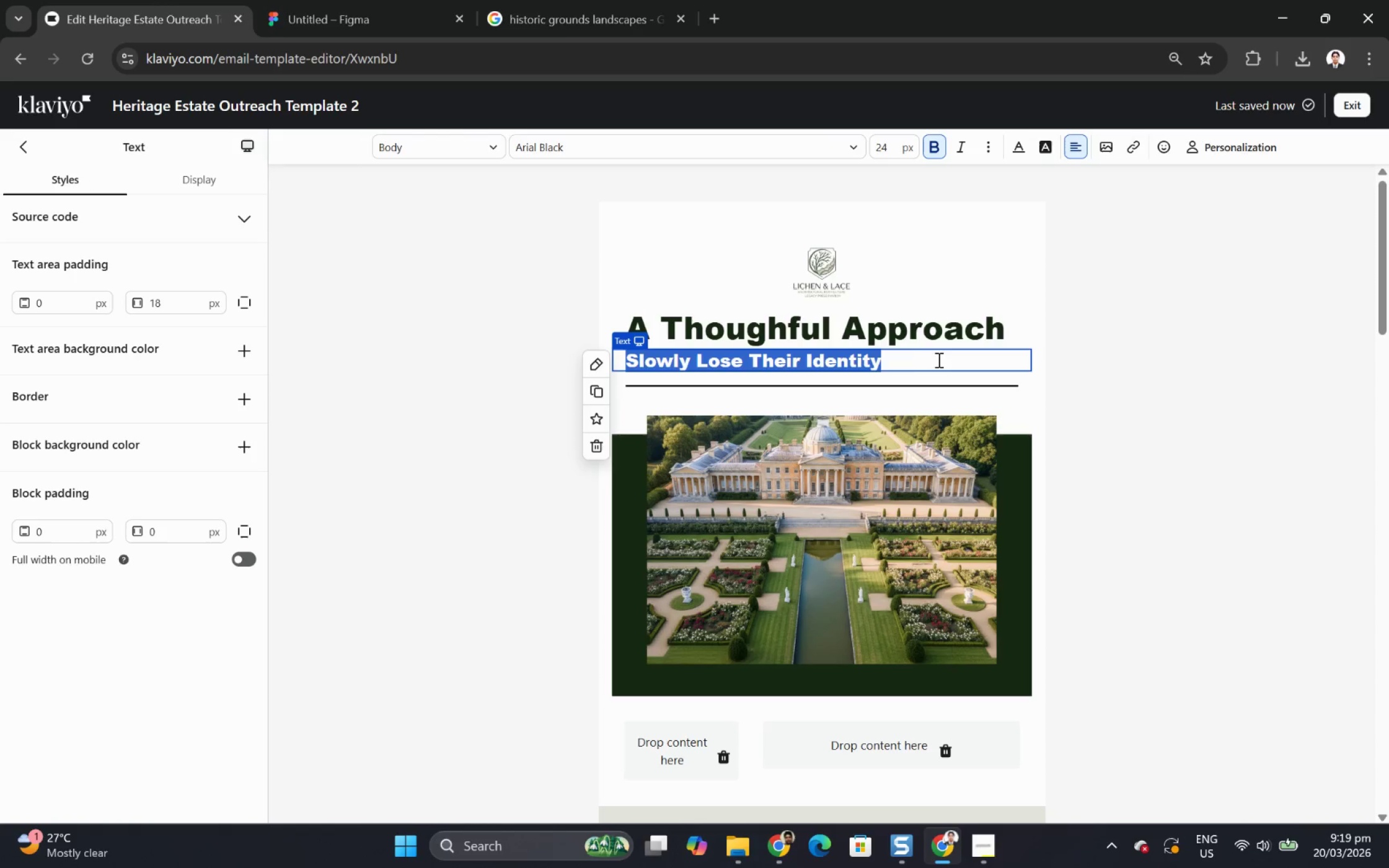 
left_click([947, 385])
 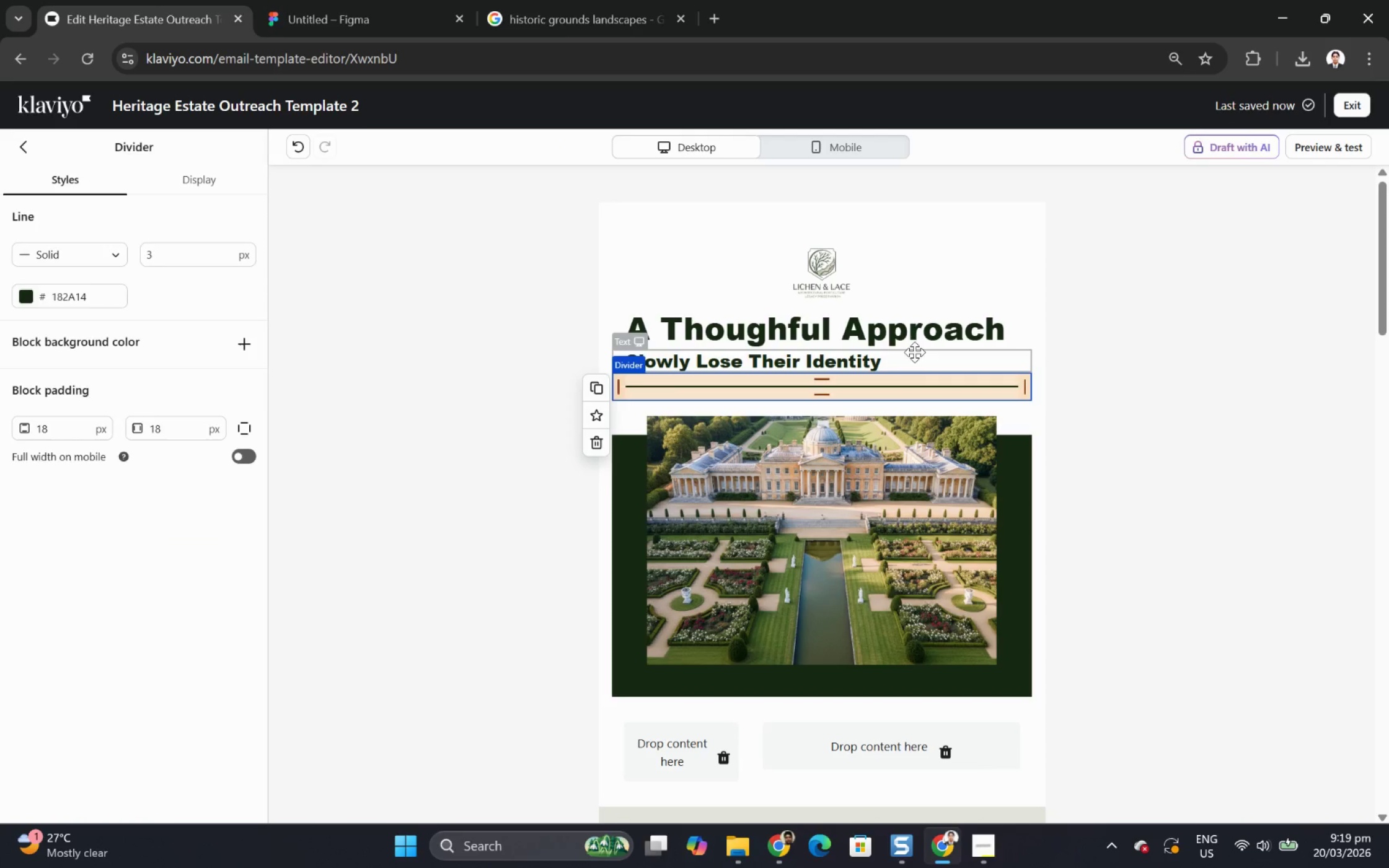 
left_click([914, 352])
 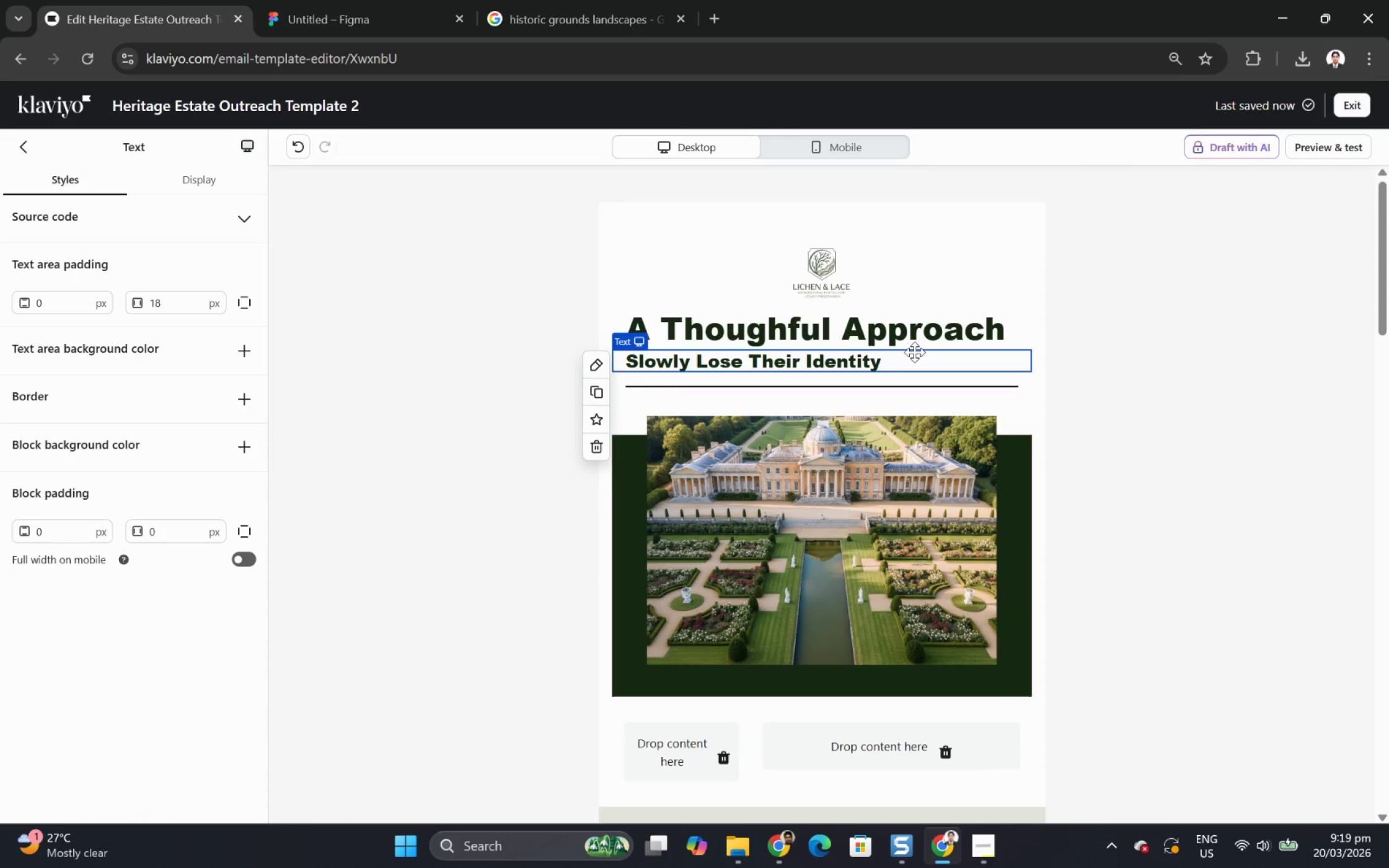 
double_click([914, 352])
 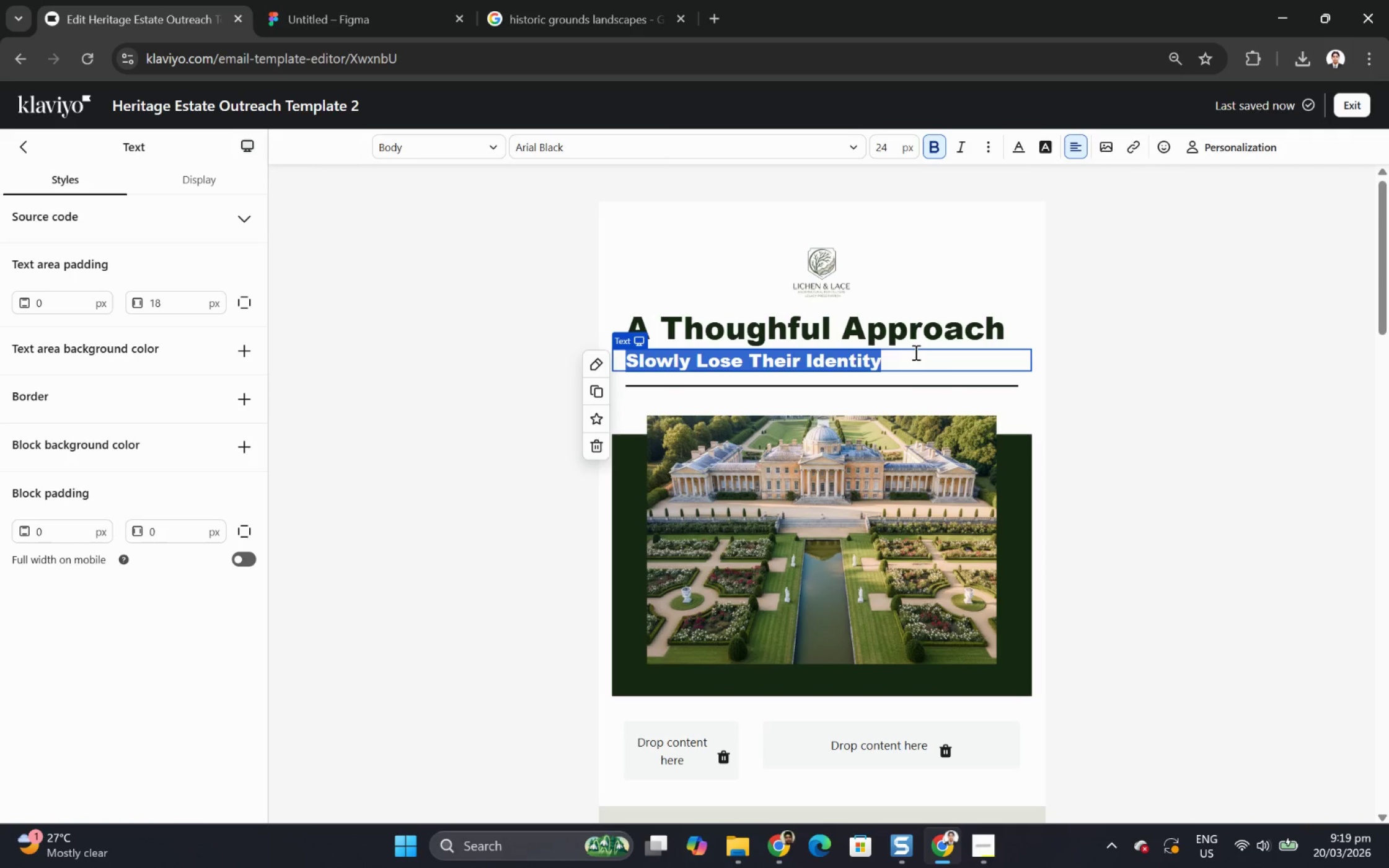 
wait(19.59)
 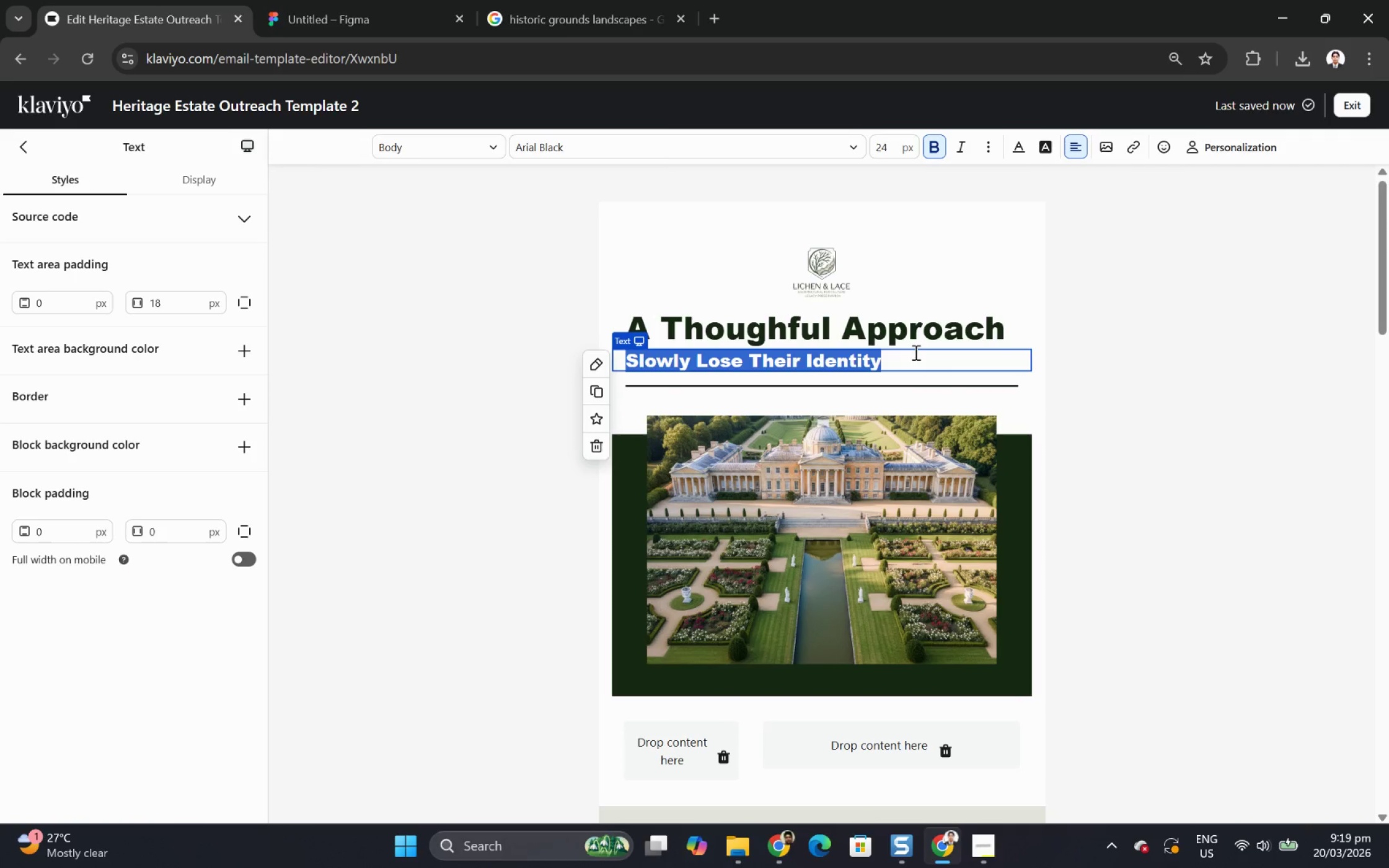 
double_click([921, 353])
 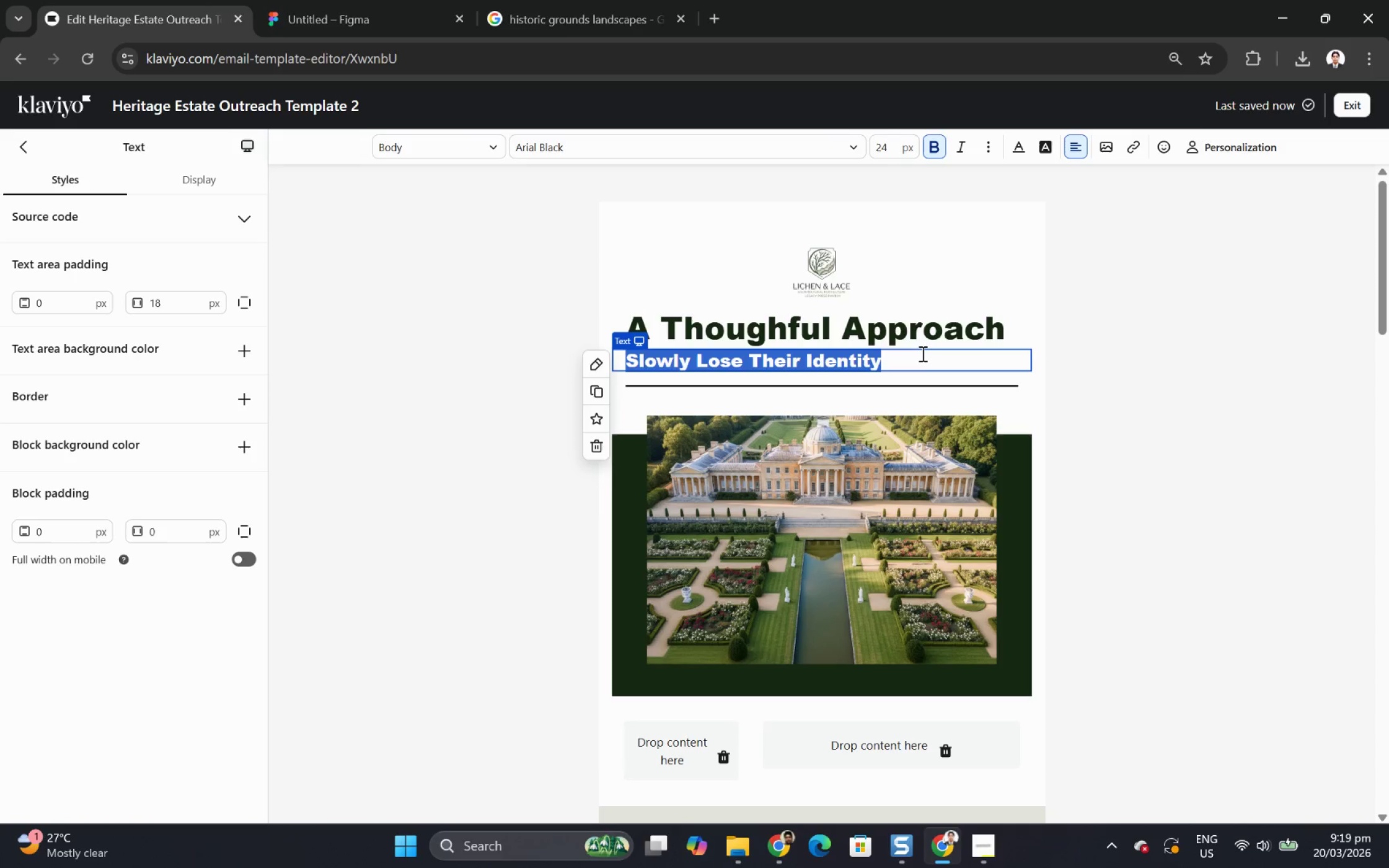 
triple_click([921, 353])
 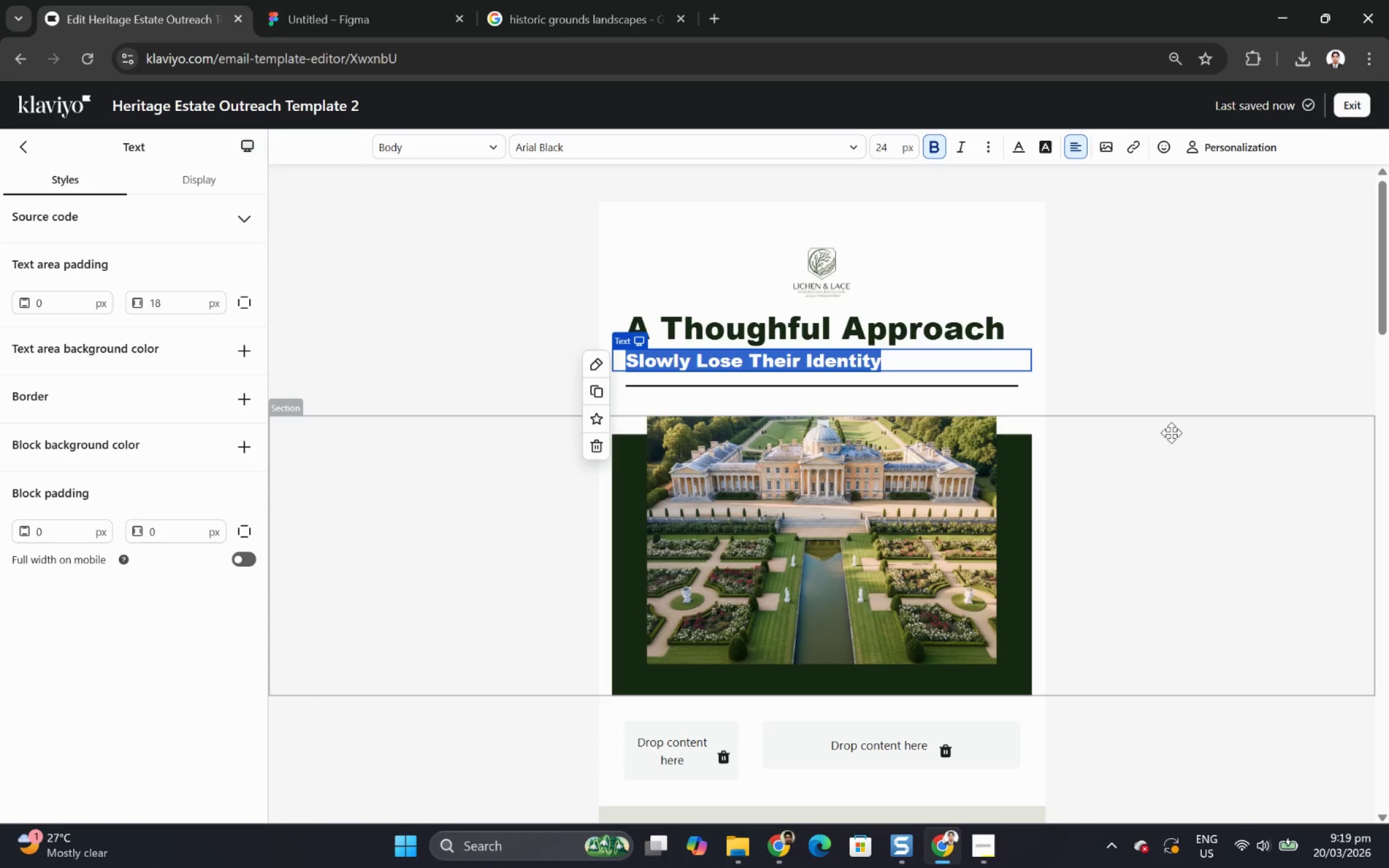 
key(Shift+A)
 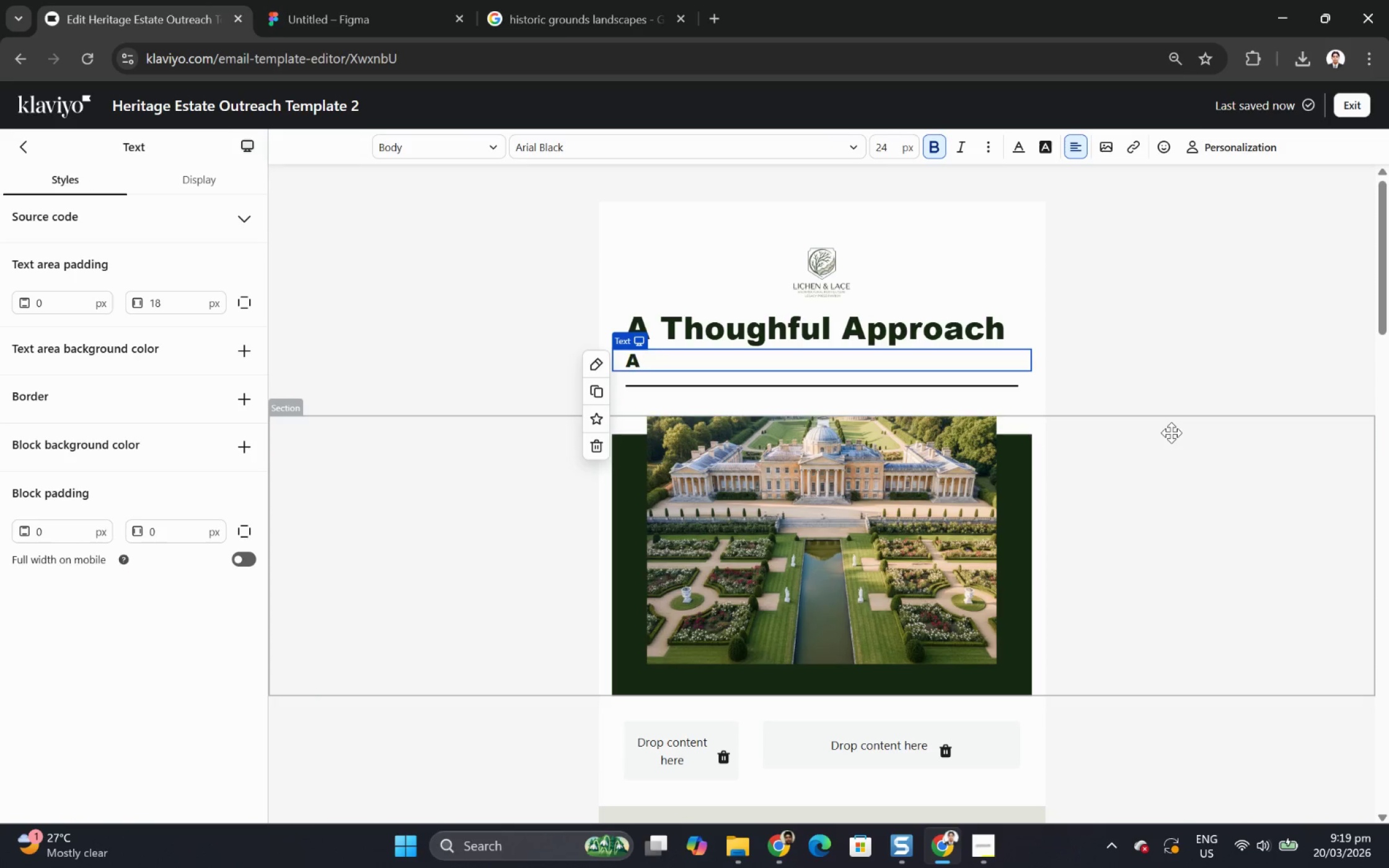 
key(Backspace)
 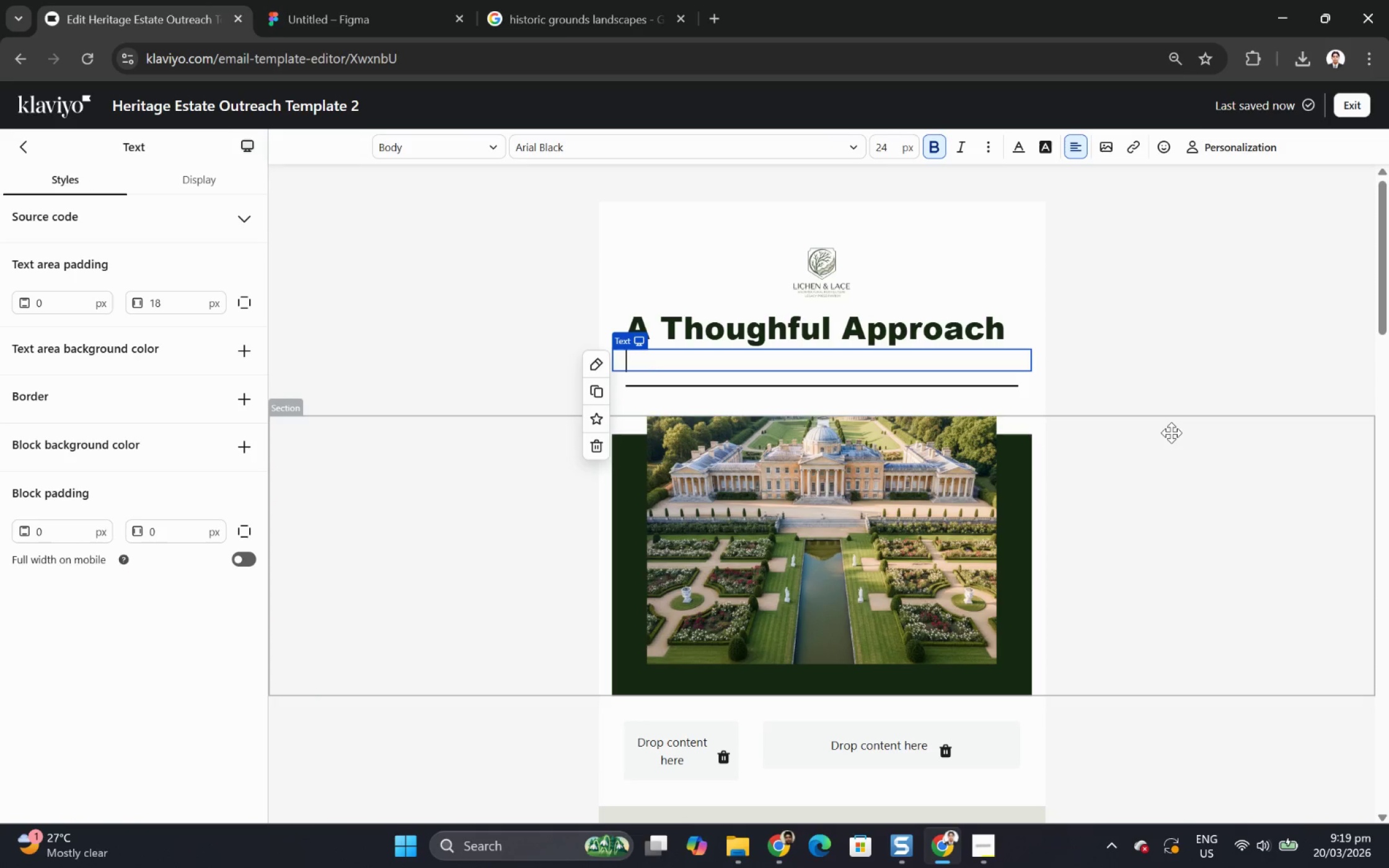 
key(Shift+S)
 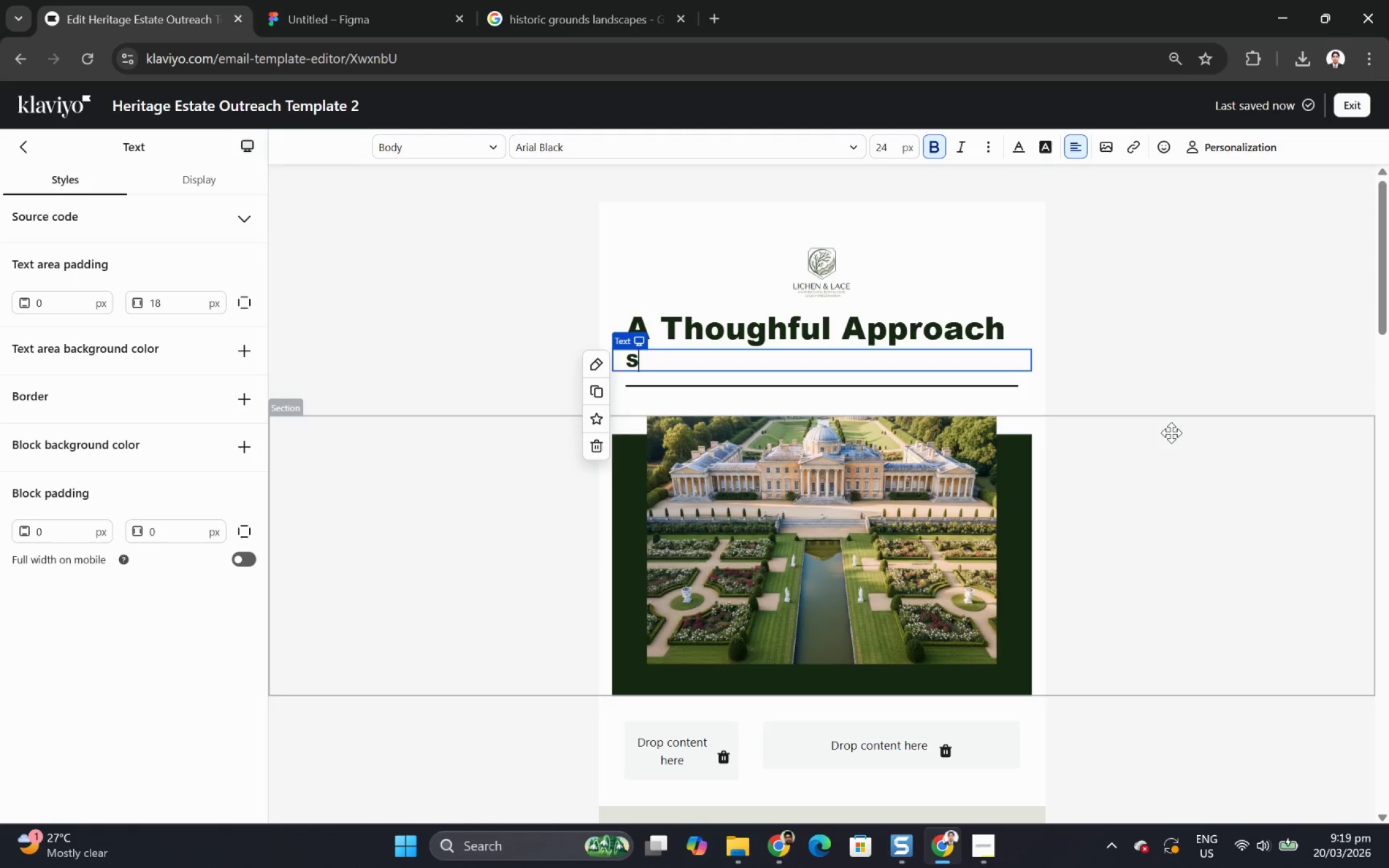 
key(Backspace)
type(to Landscape Preservation)
 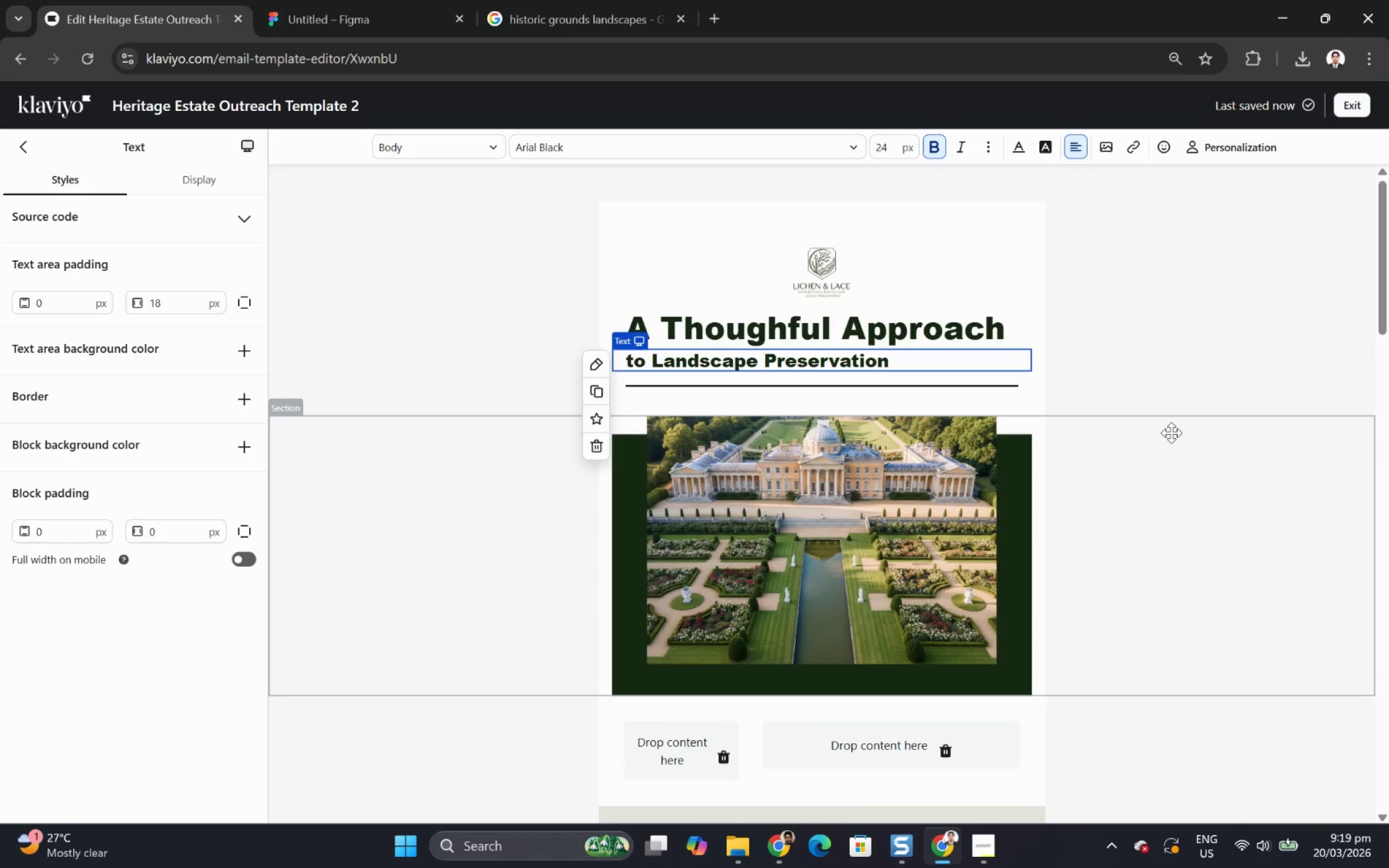 
left_click([1171, 432])
 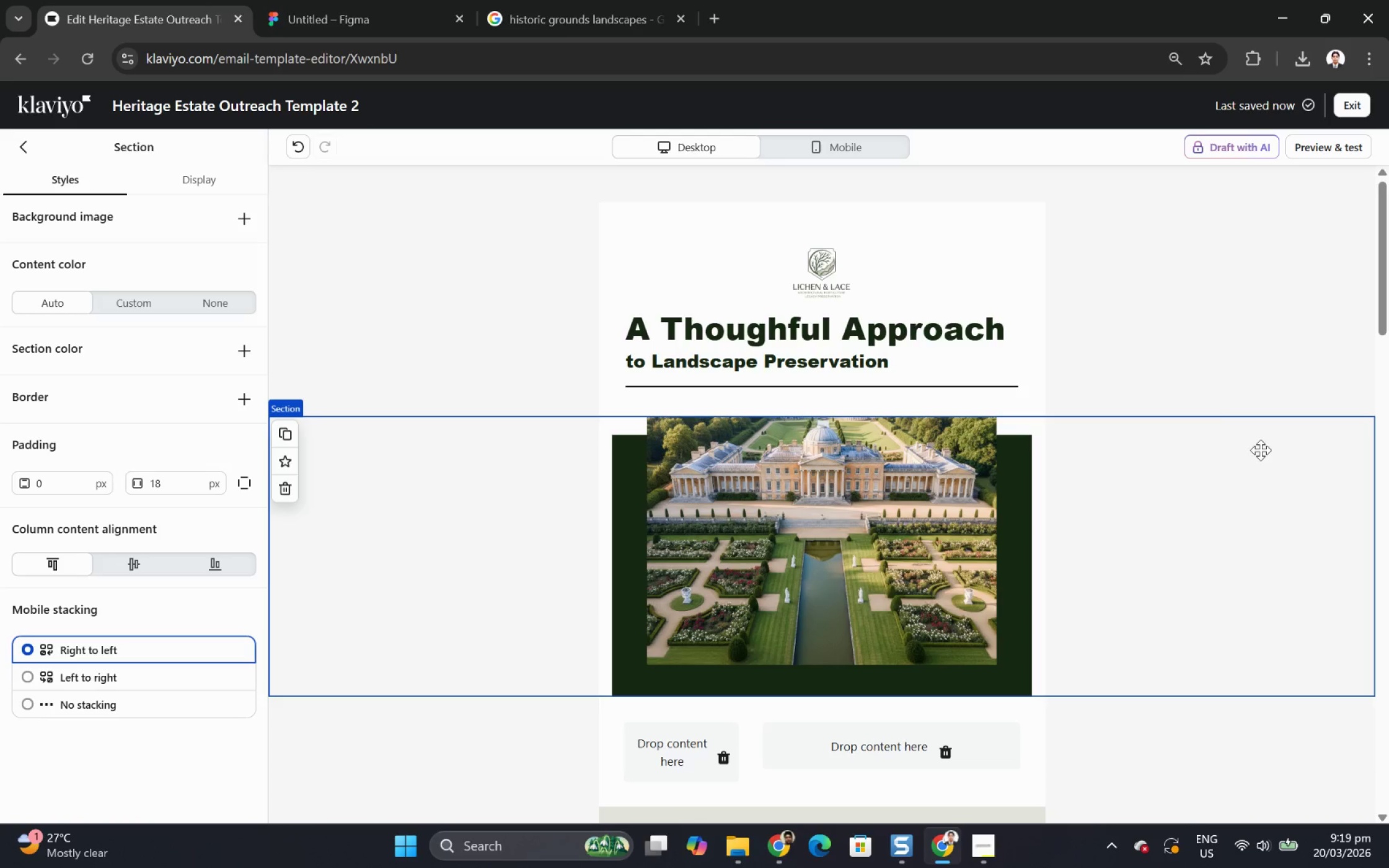 
wait(5.8)
 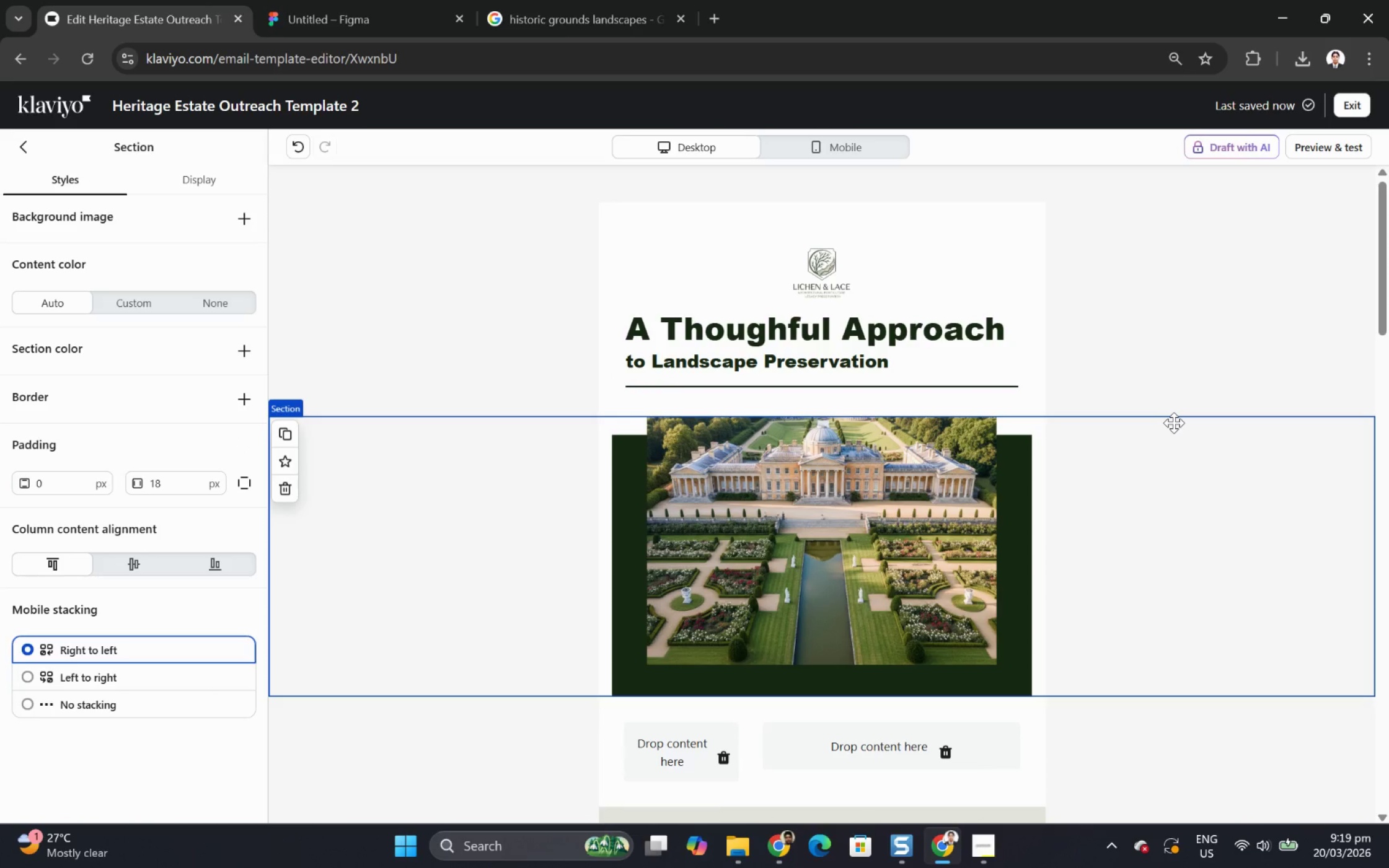 
left_click([1210, 725])
 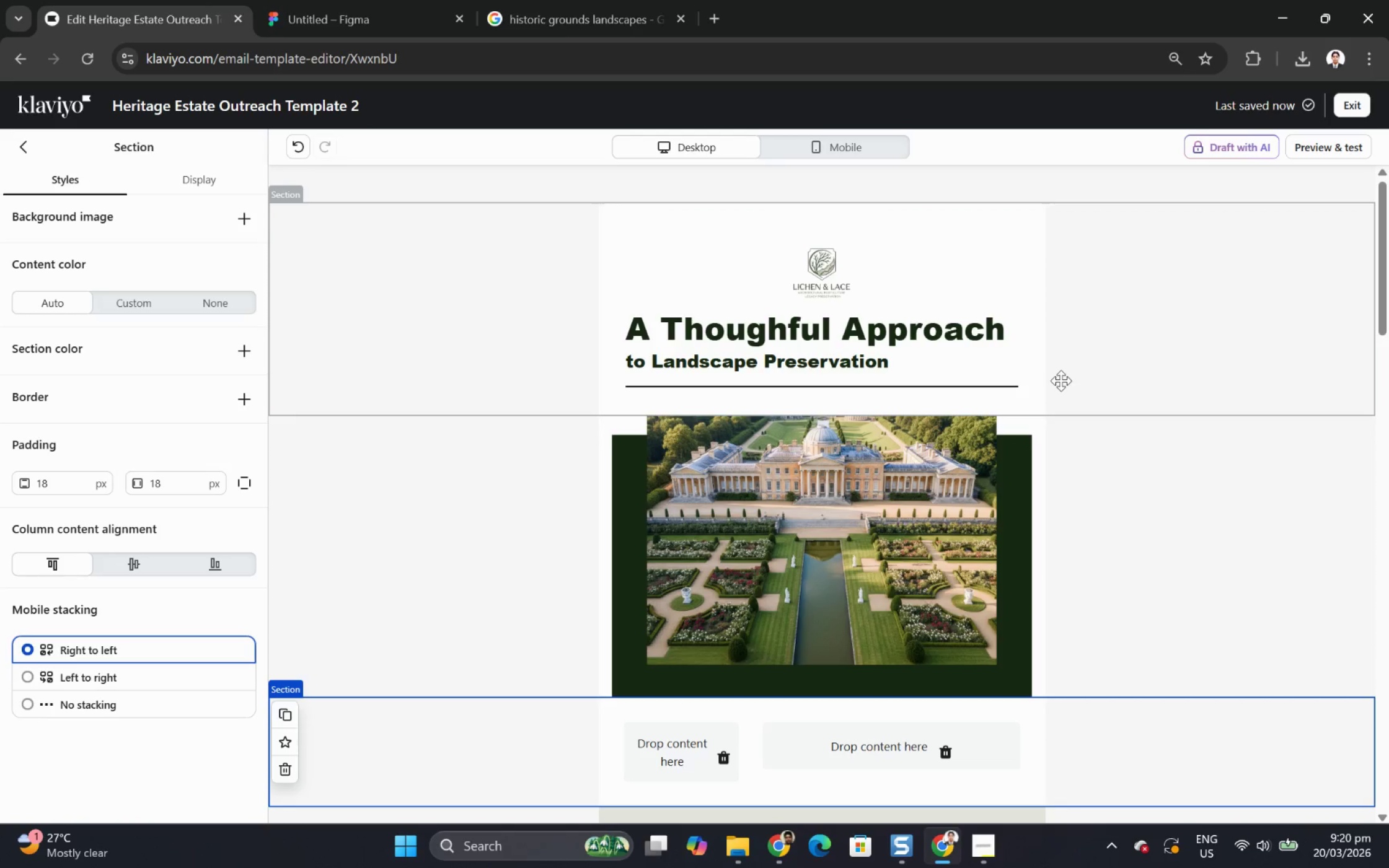 
wait(26.41)
 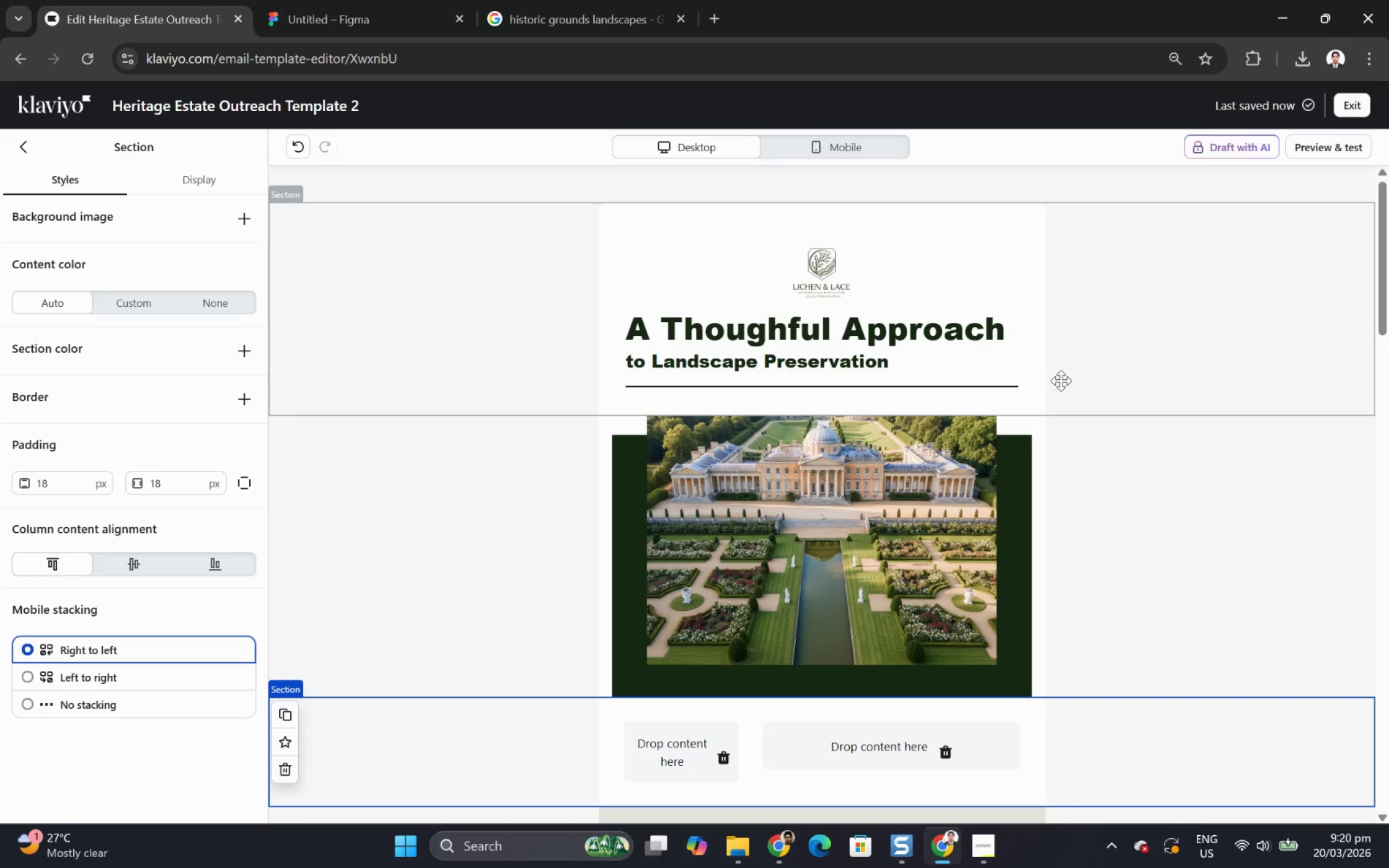 
left_click([1002, 359])
 